 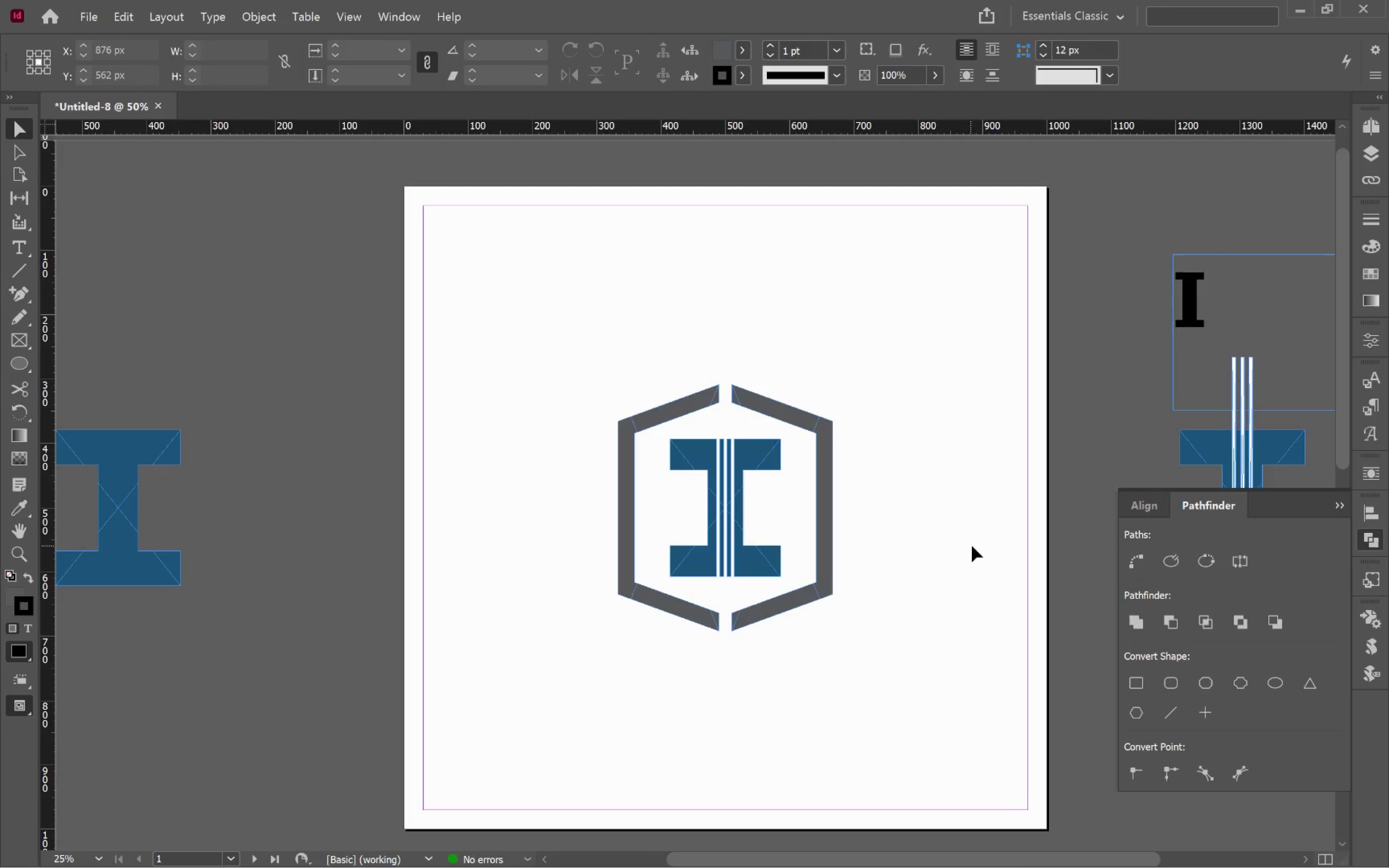 
hold_key(key=Space, duration=1.51)
 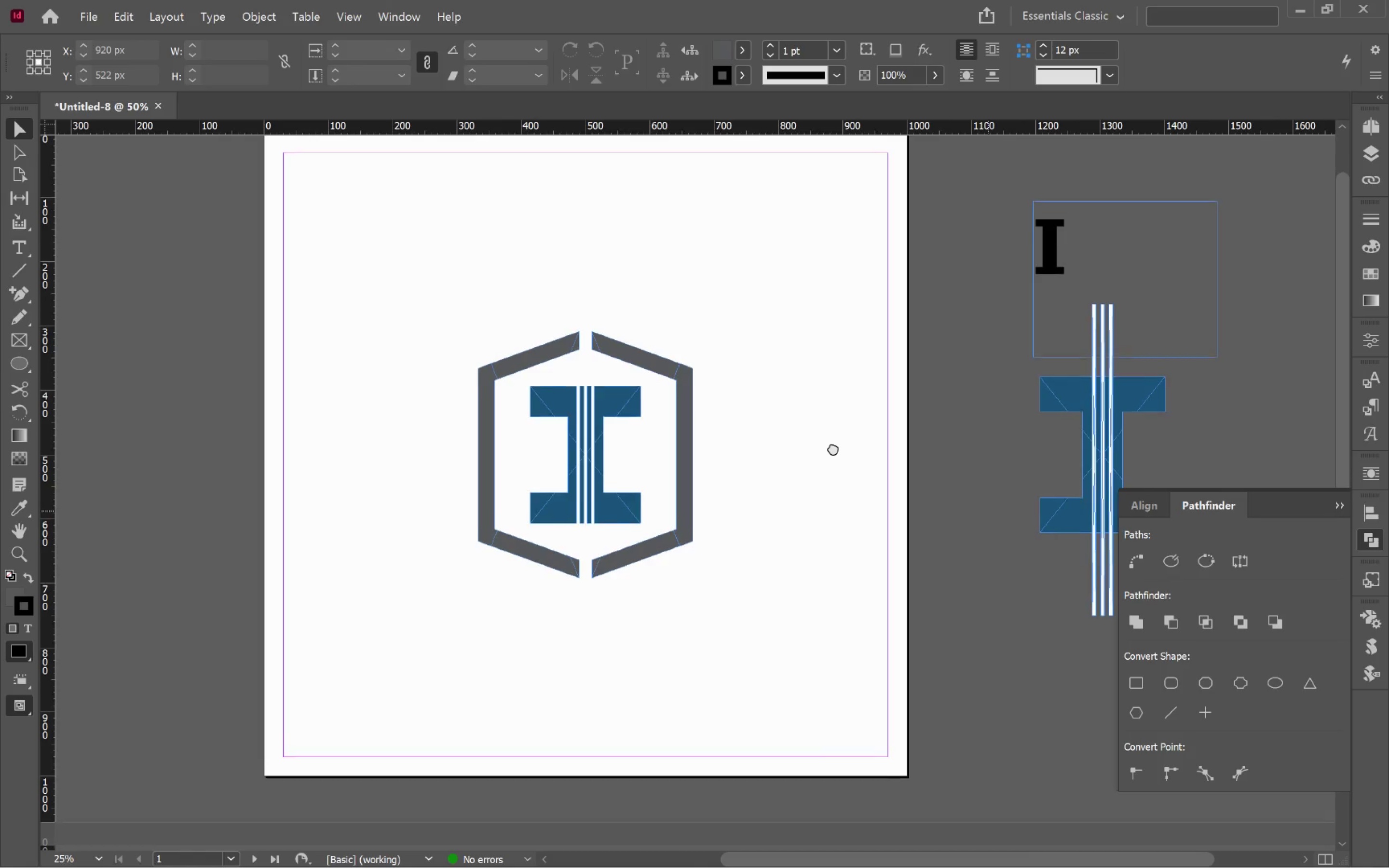 
left_click_drag(start_coordinate=[973, 501], to_coordinate=[903, 495])
 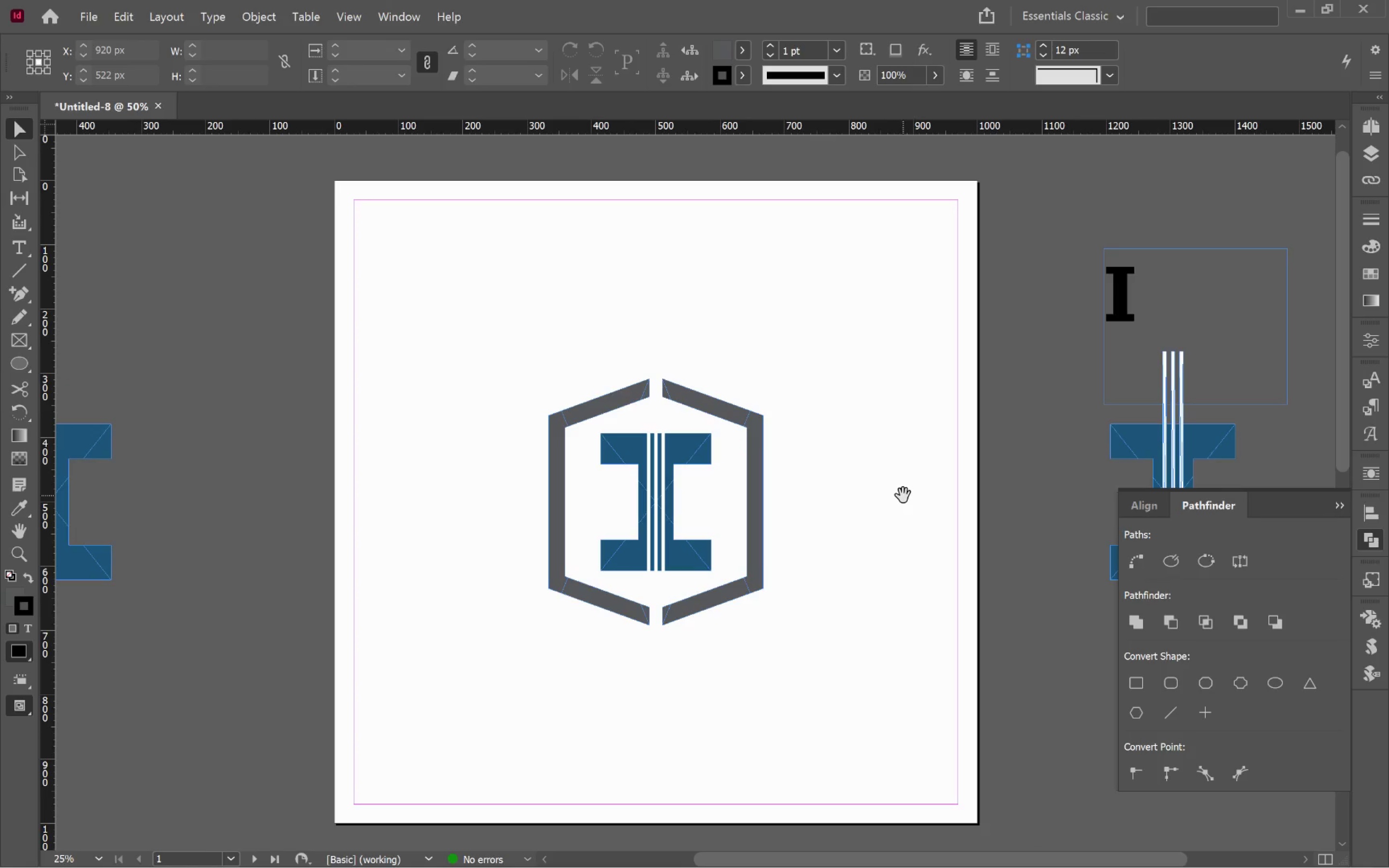 
hold_key(key=Space, duration=1.52)
 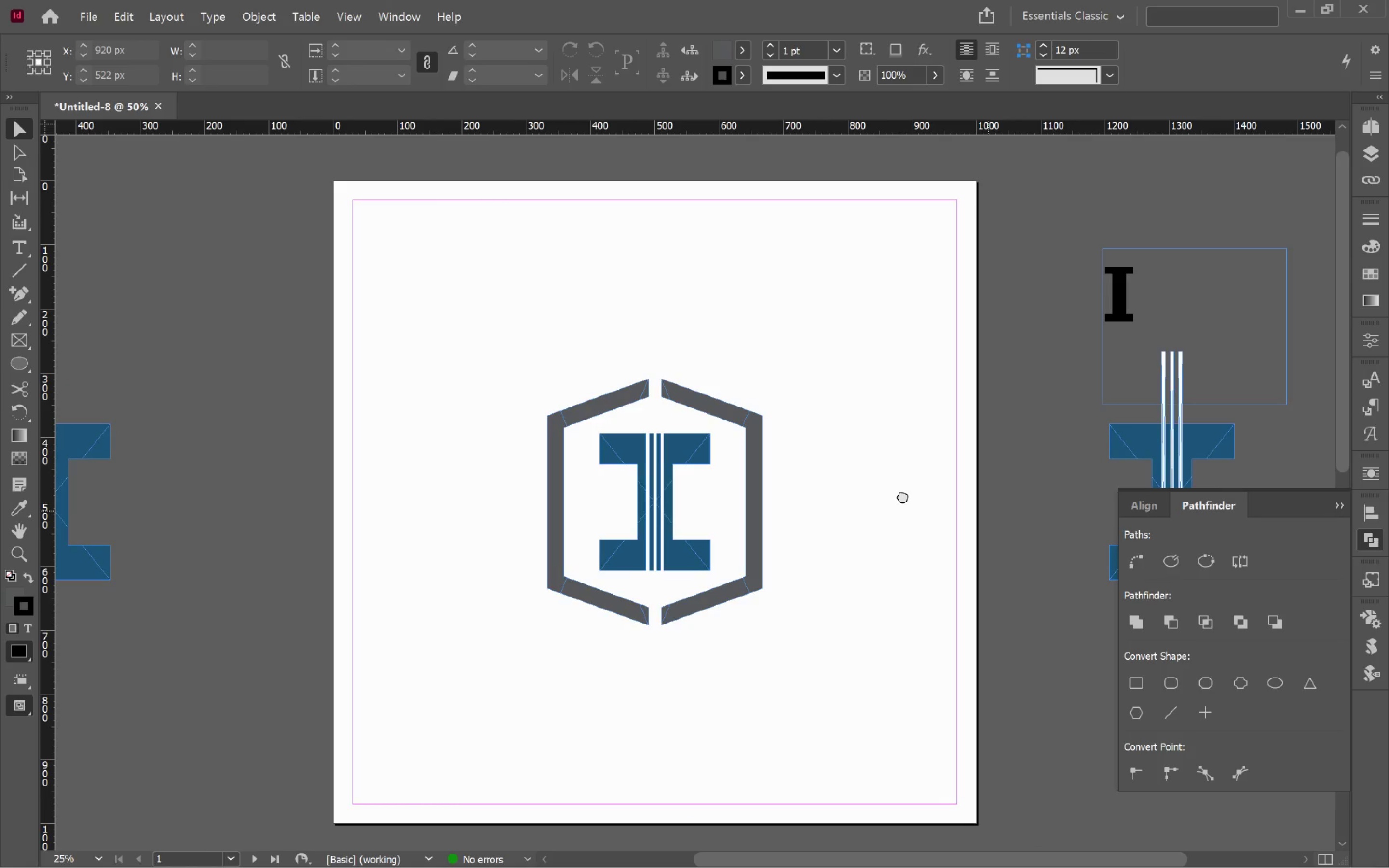 
hold_key(key=Space, duration=1.0)
 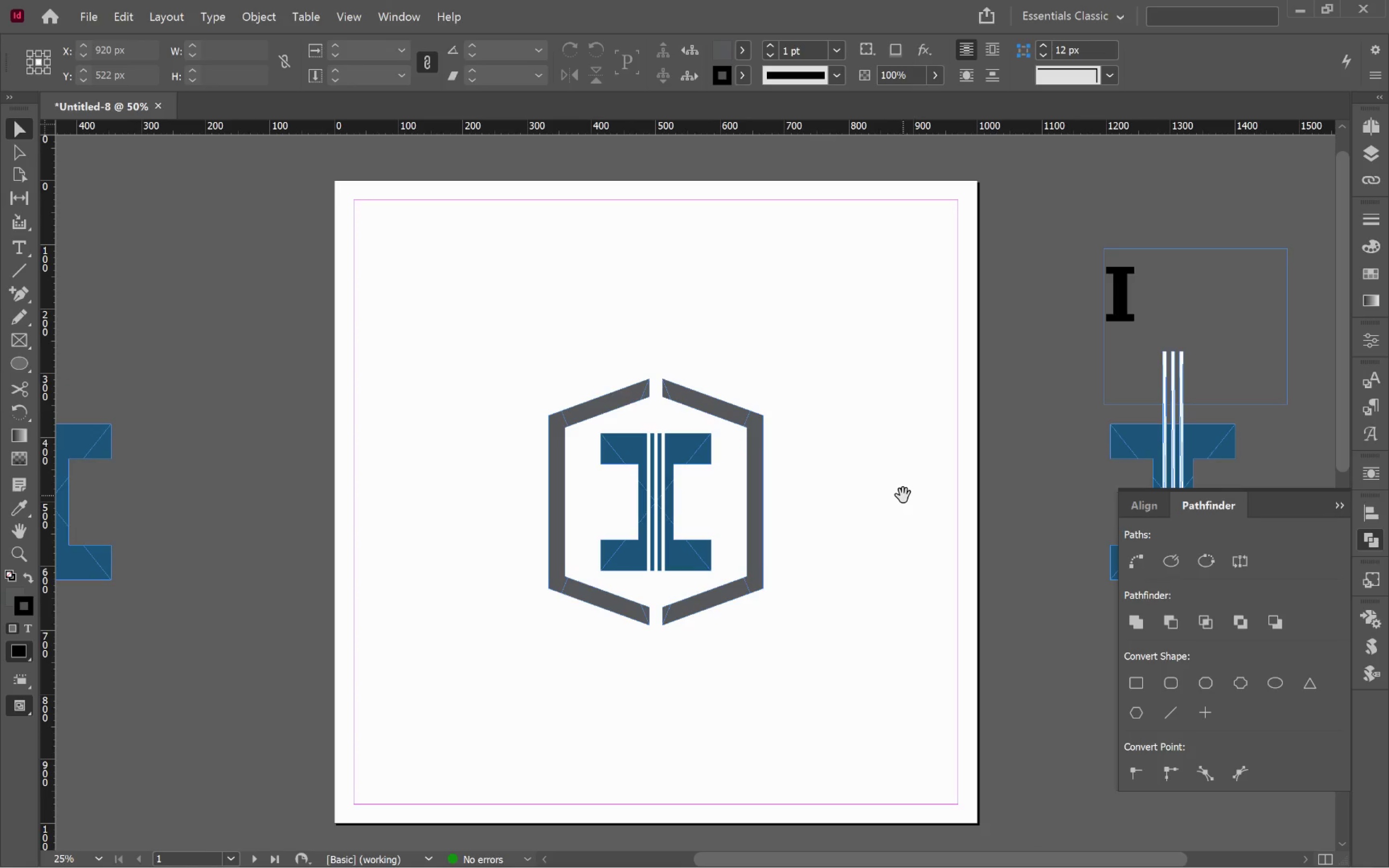 
hold_key(key=AltLeft, duration=1.04)
 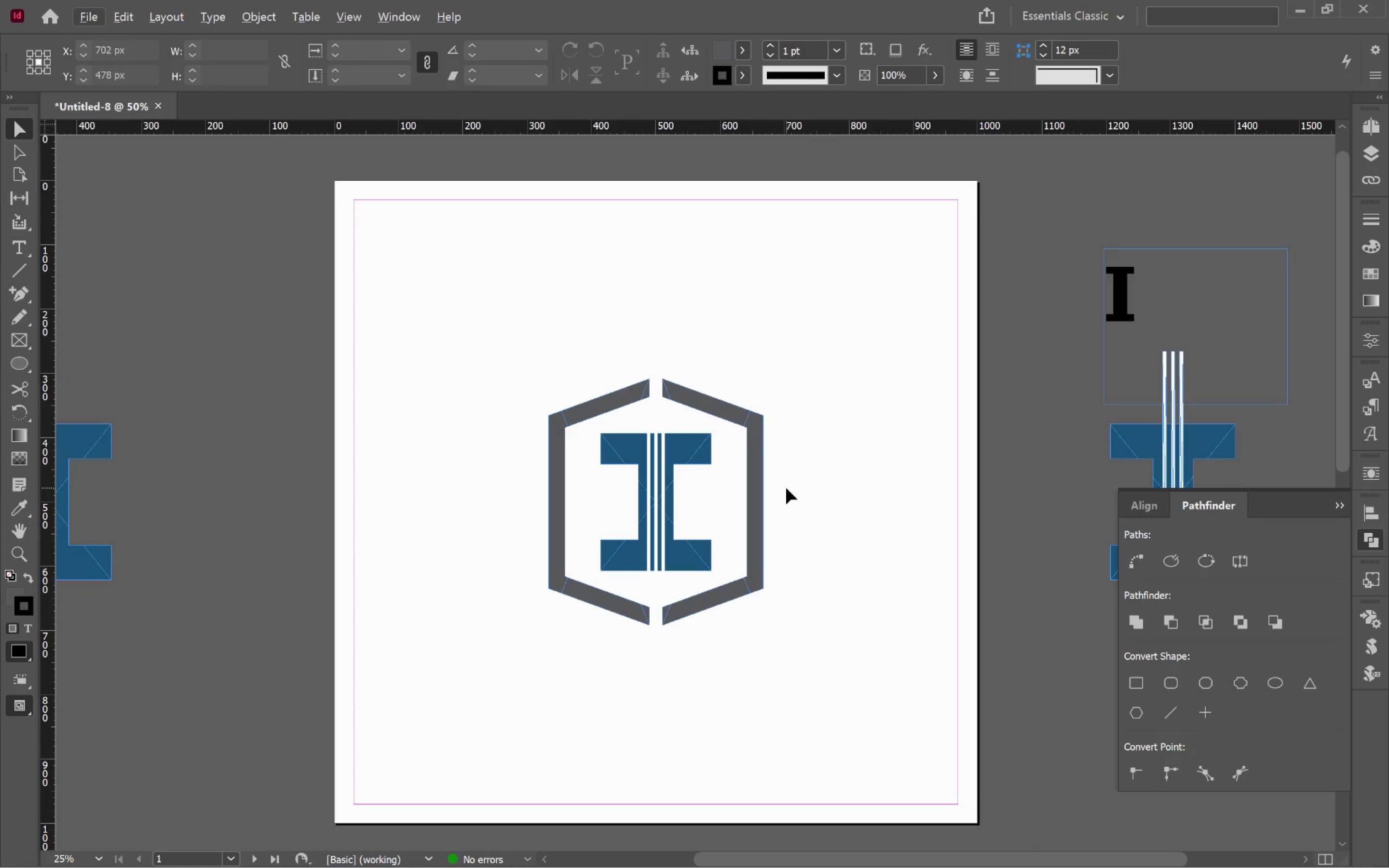 
wait(15.79)
 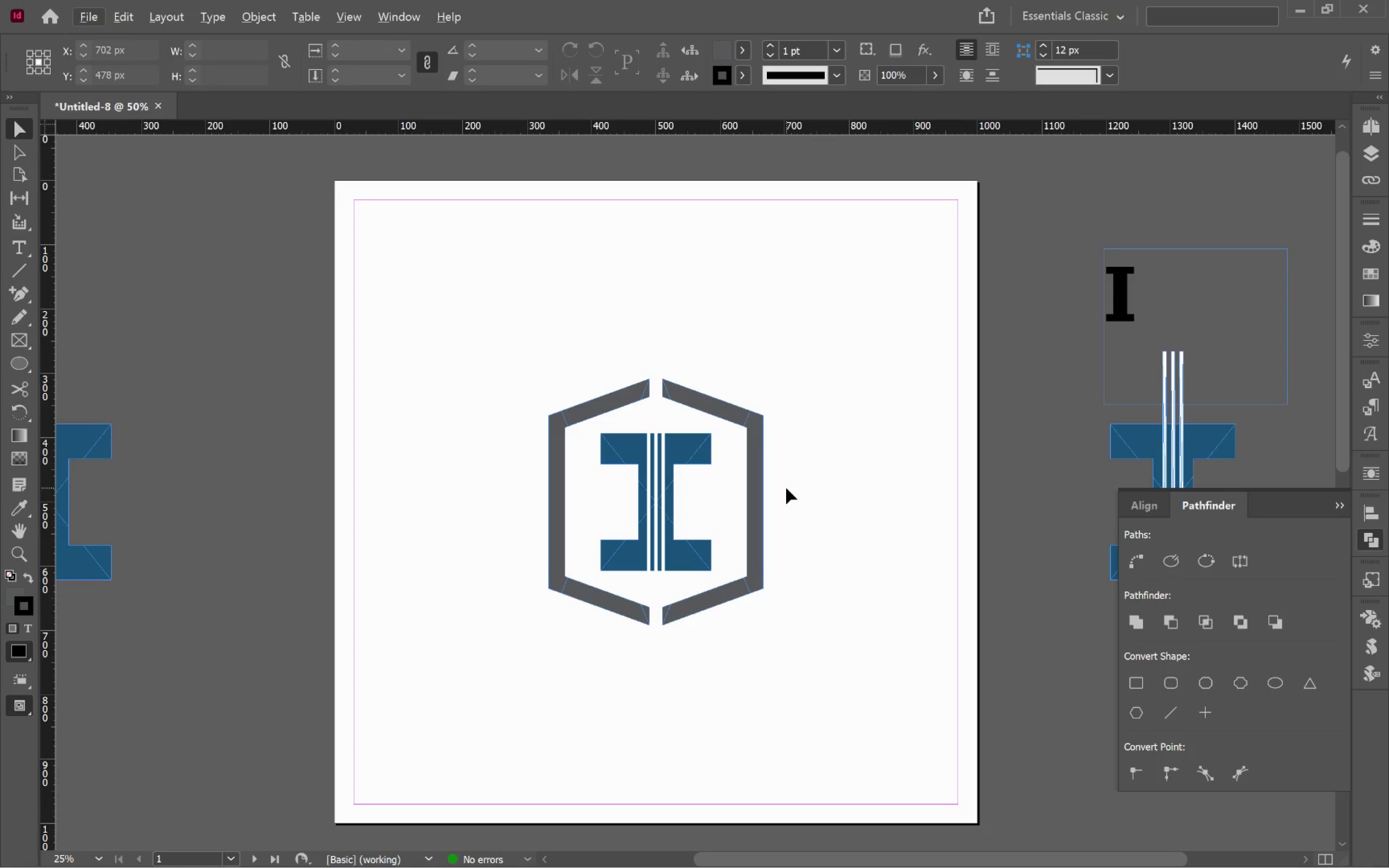 
hold_key(key=AltLeft, duration=0.47)
scroll: coordinate [763, 542], scroll_direction: down, amount: 1.0
 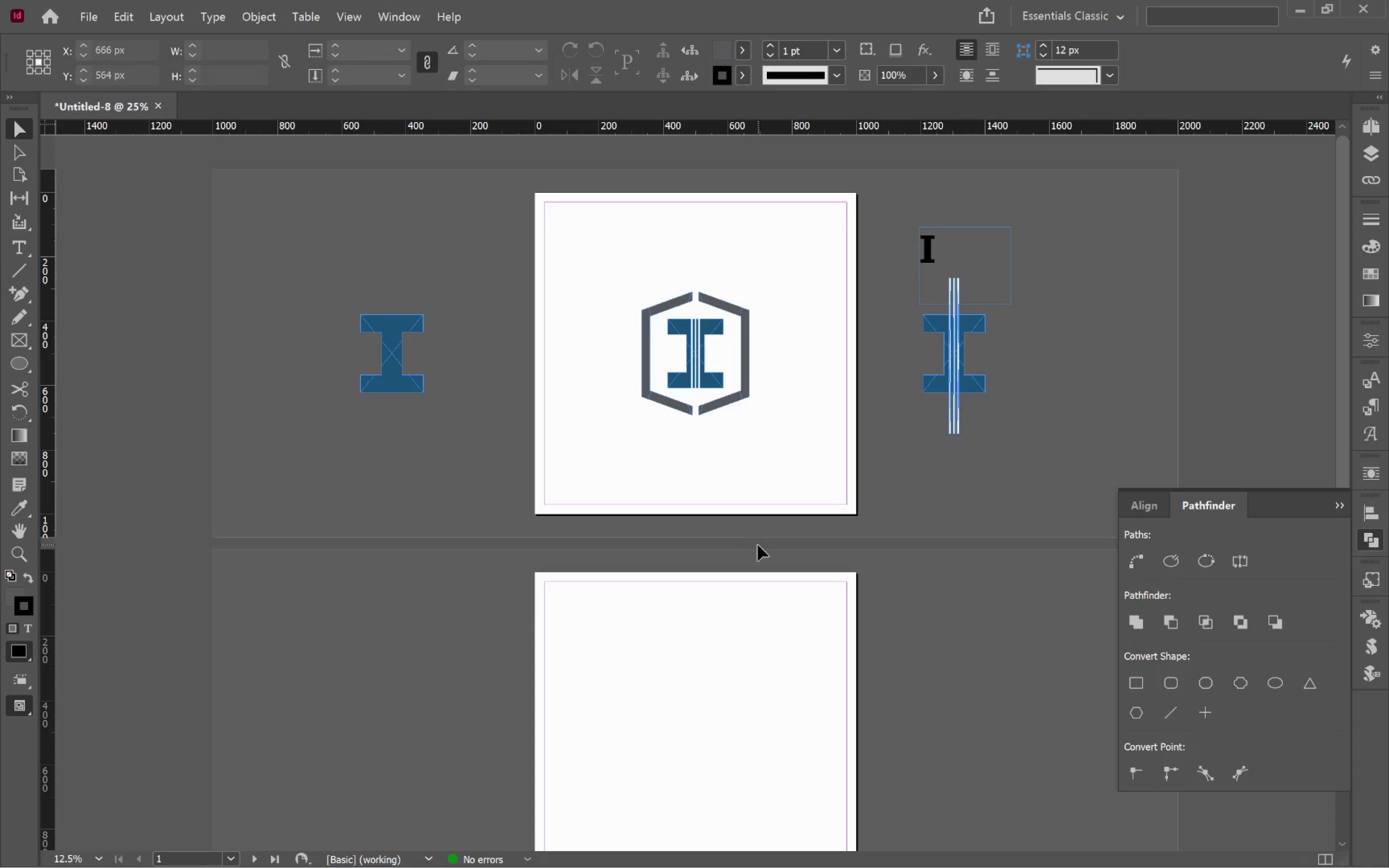 
hold_key(key=Space, duration=1.02)
 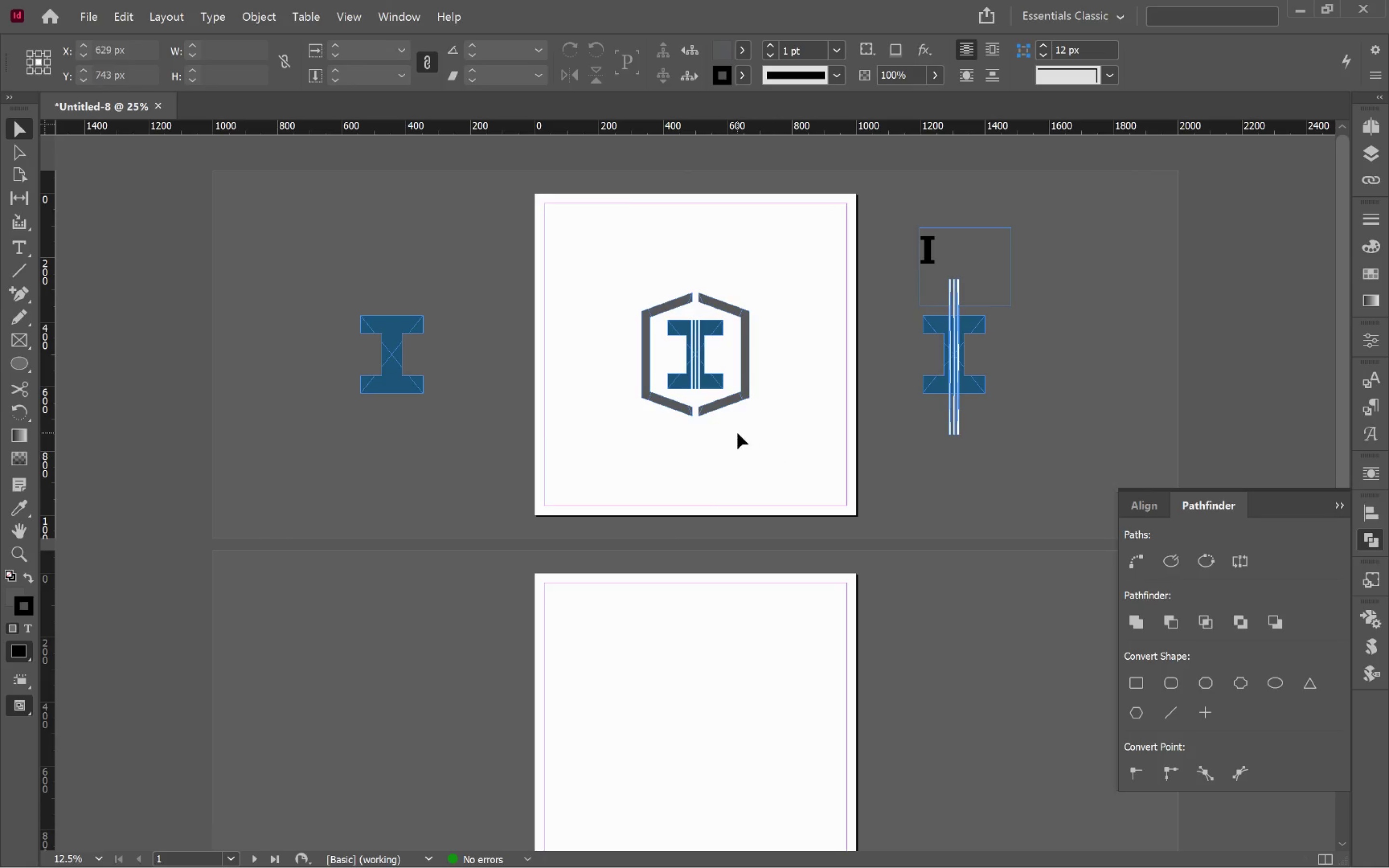 
left_click_drag(start_coordinate=[695, 466], to_coordinate=[544, 521])
 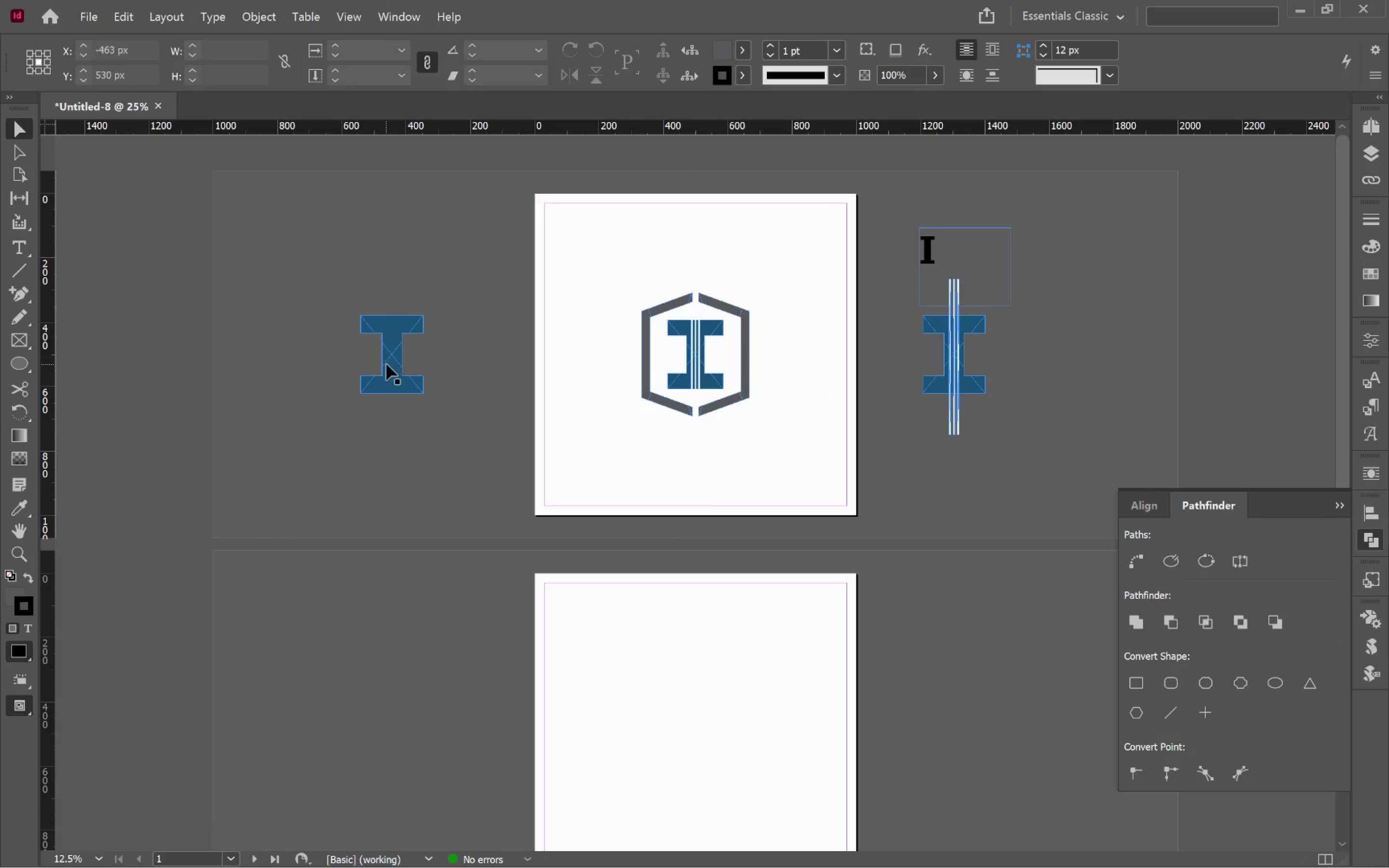 
left_click_drag(start_coordinate=[390, 368], to_coordinate=[440, 382])
 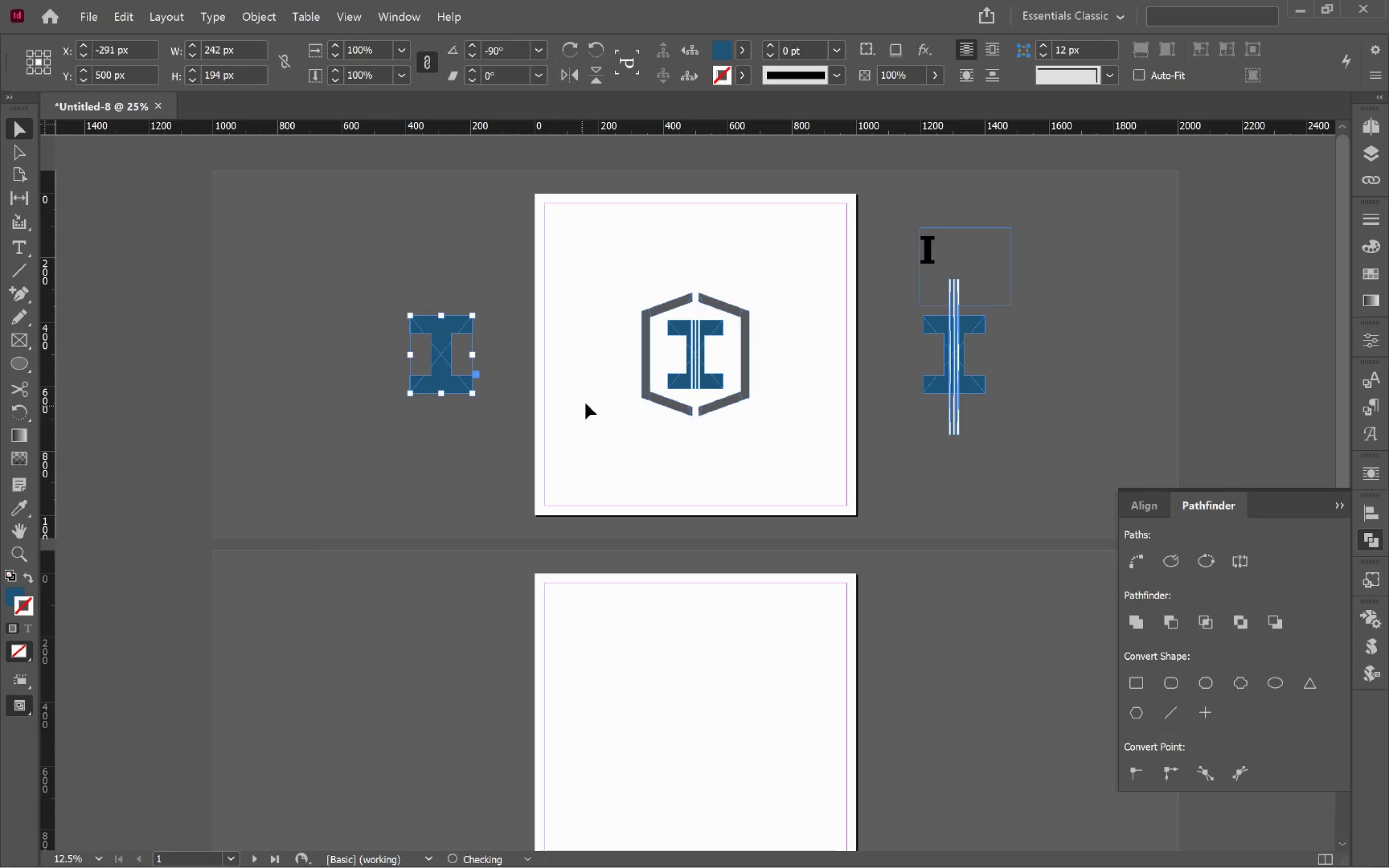 
hold_key(key=ShiftLeft, duration=2.9)
 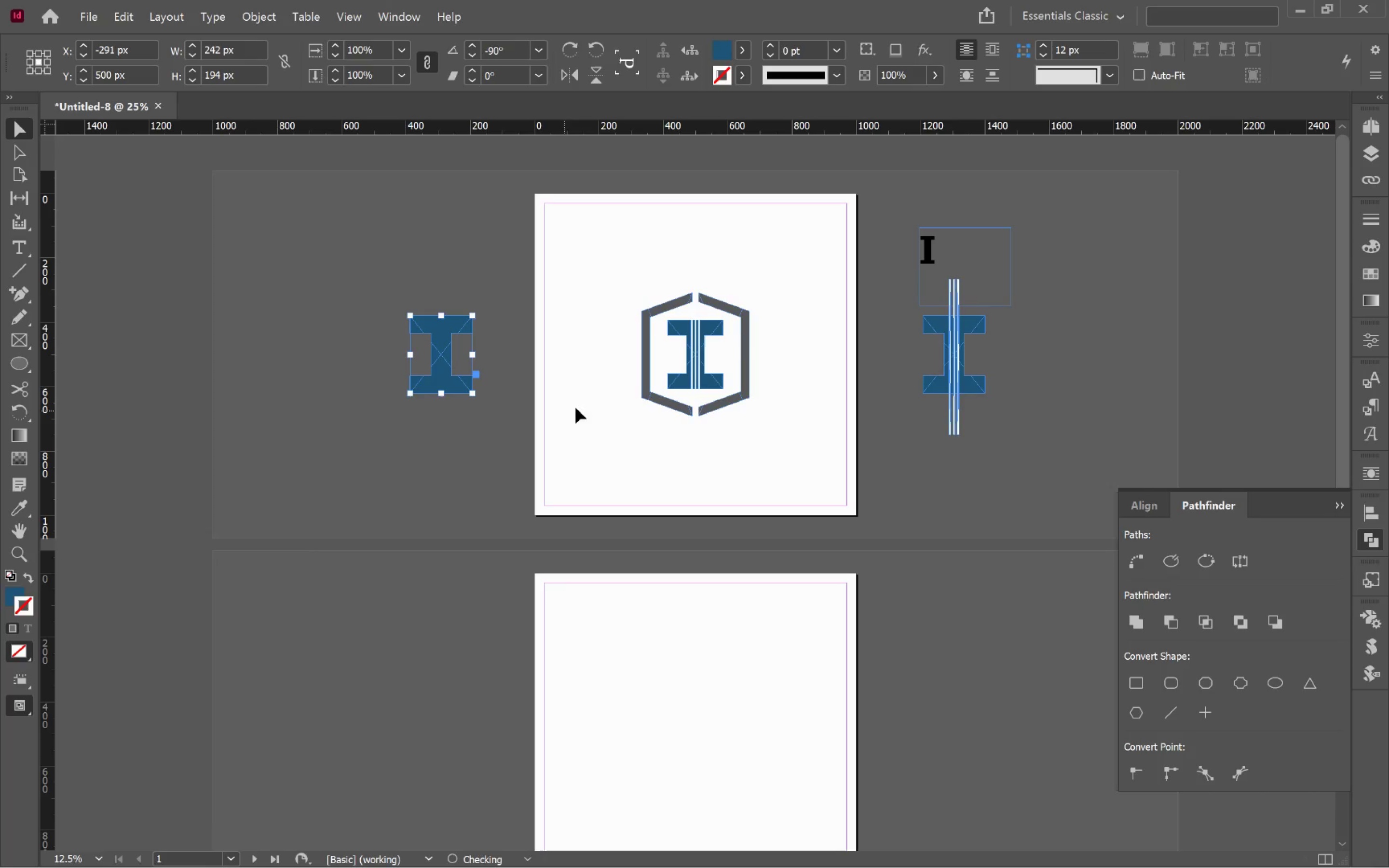 
hold_key(key=AltLeft, duration=0.68)
 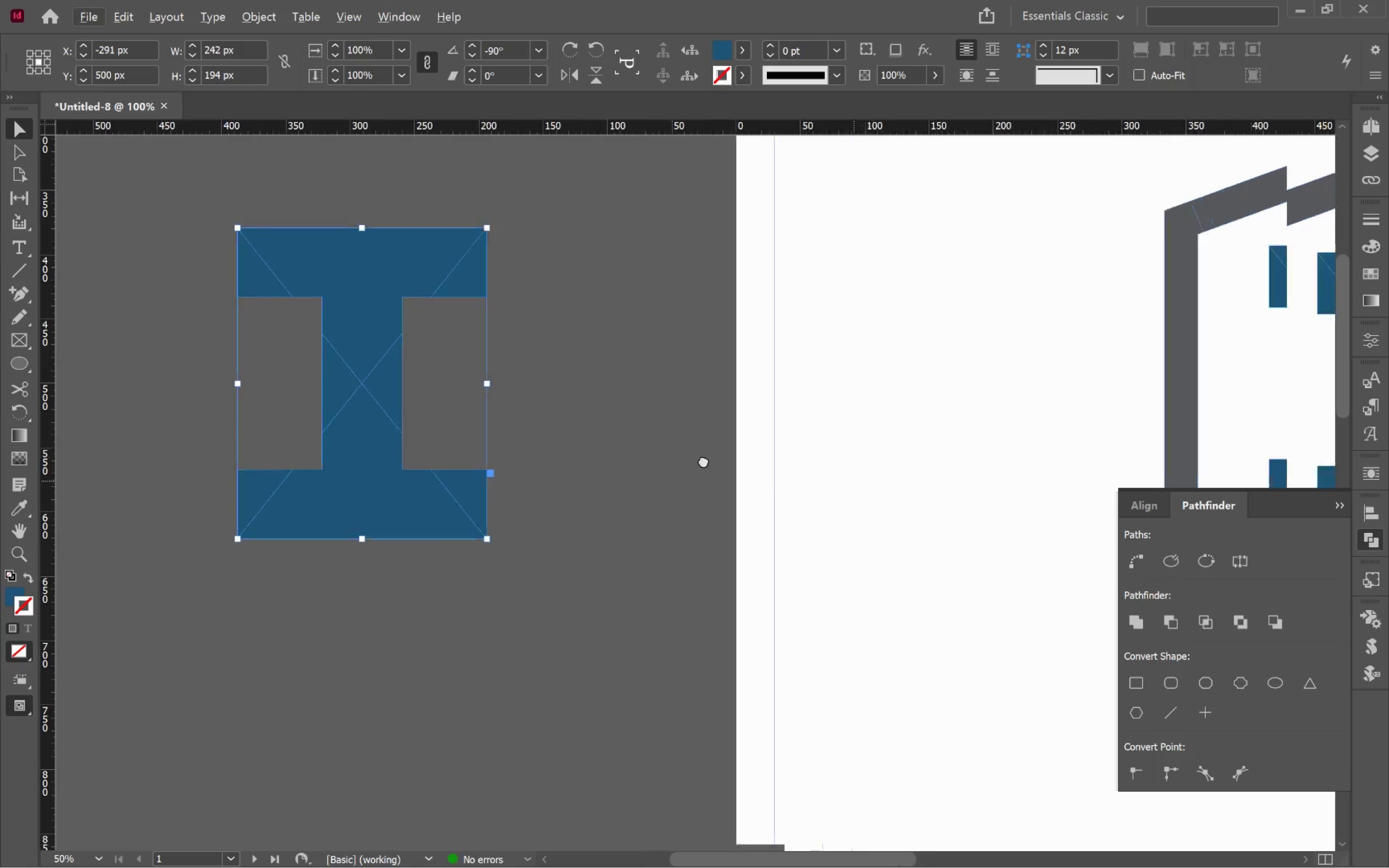 
hold_key(key=Space, duration=1.52)
 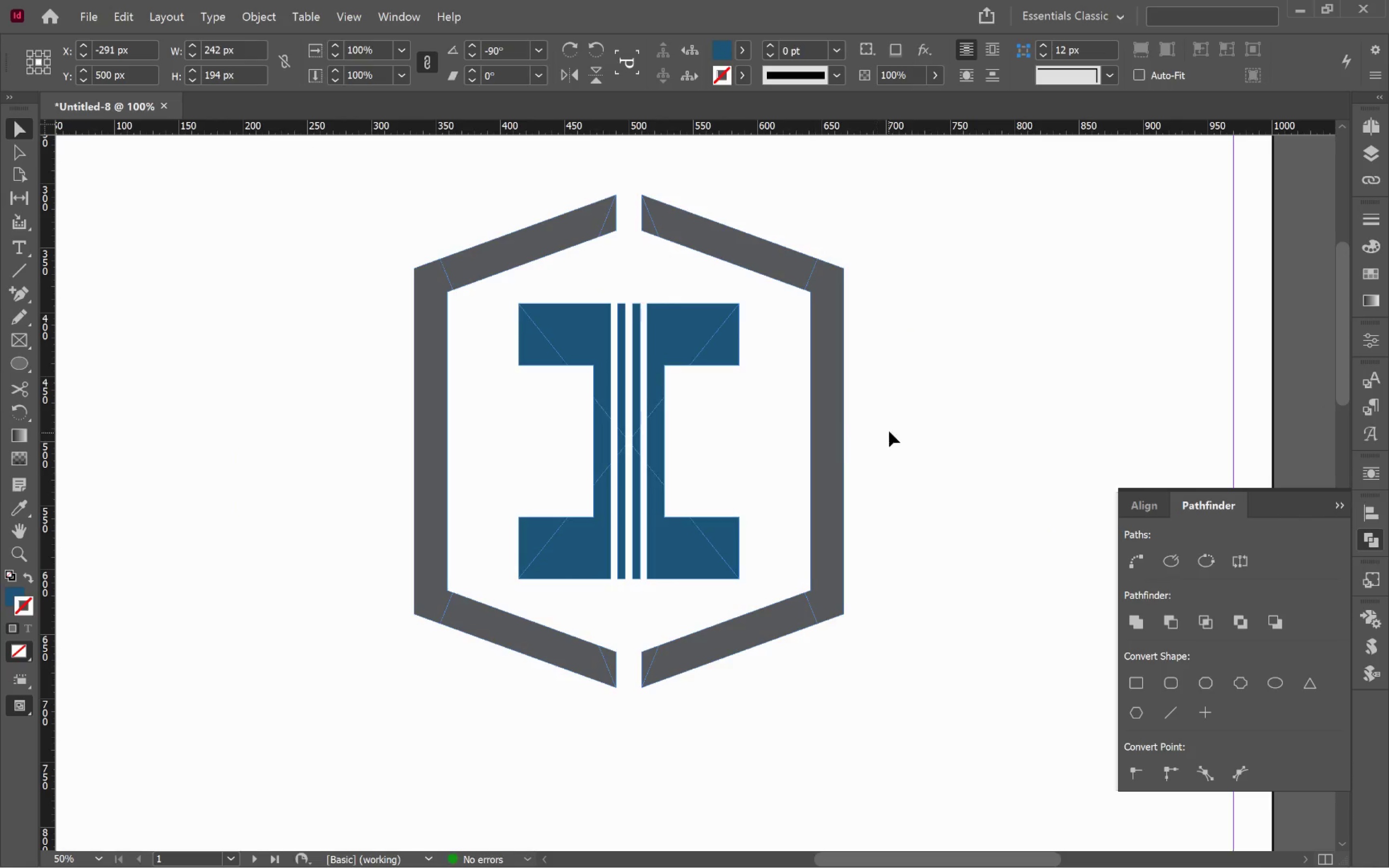 
left_click_drag(start_coordinate=[854, 481], to_coordinate=[276, 482])
 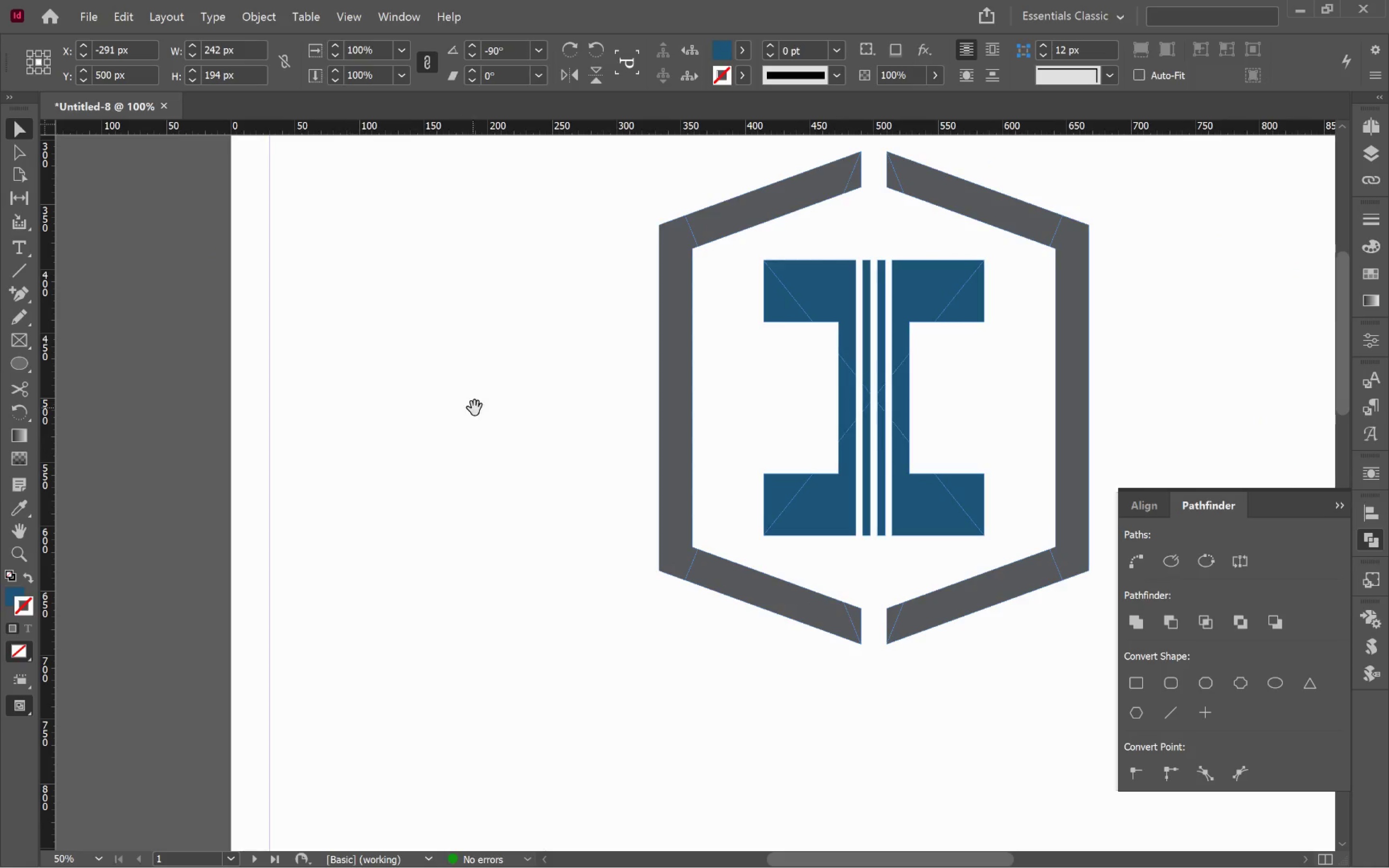 
scroll: coordinate [587, 364], scroll_direction: up, amount: 3.0
 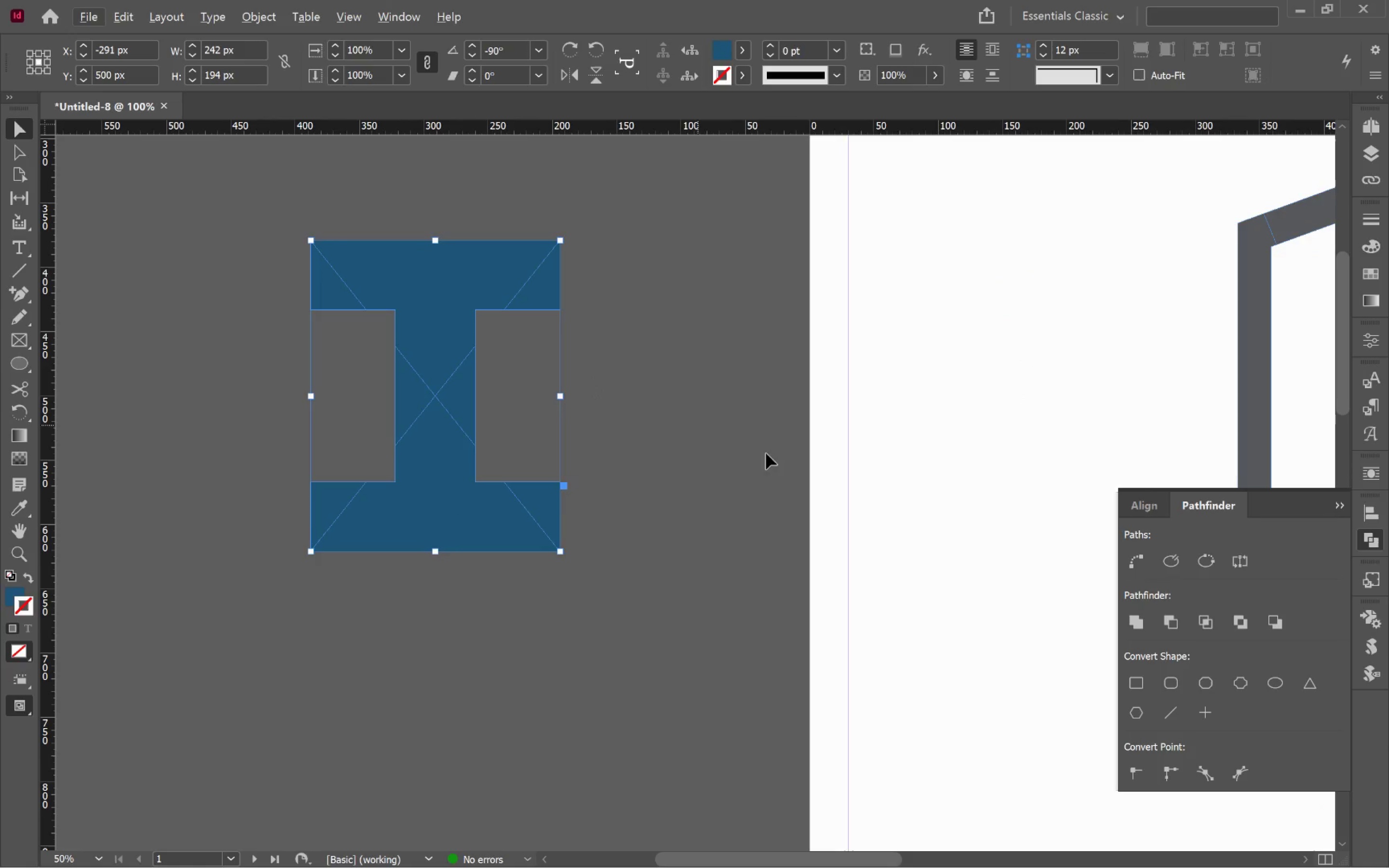 
left_click_drag(start_coordinate=[479, 408], to_coordinate=[235, 452])
 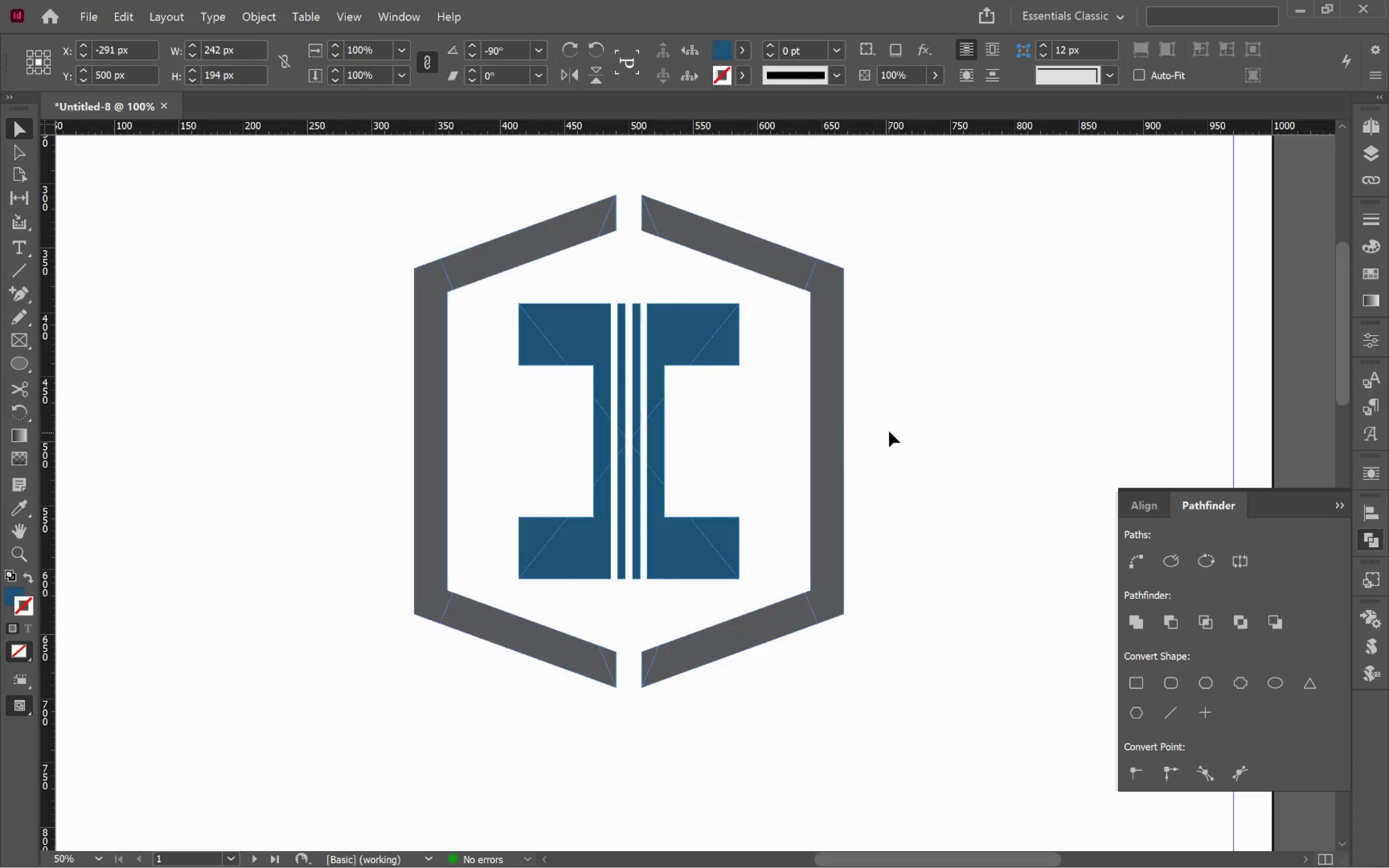 
hold_key(key=Space, duration=0.32)
 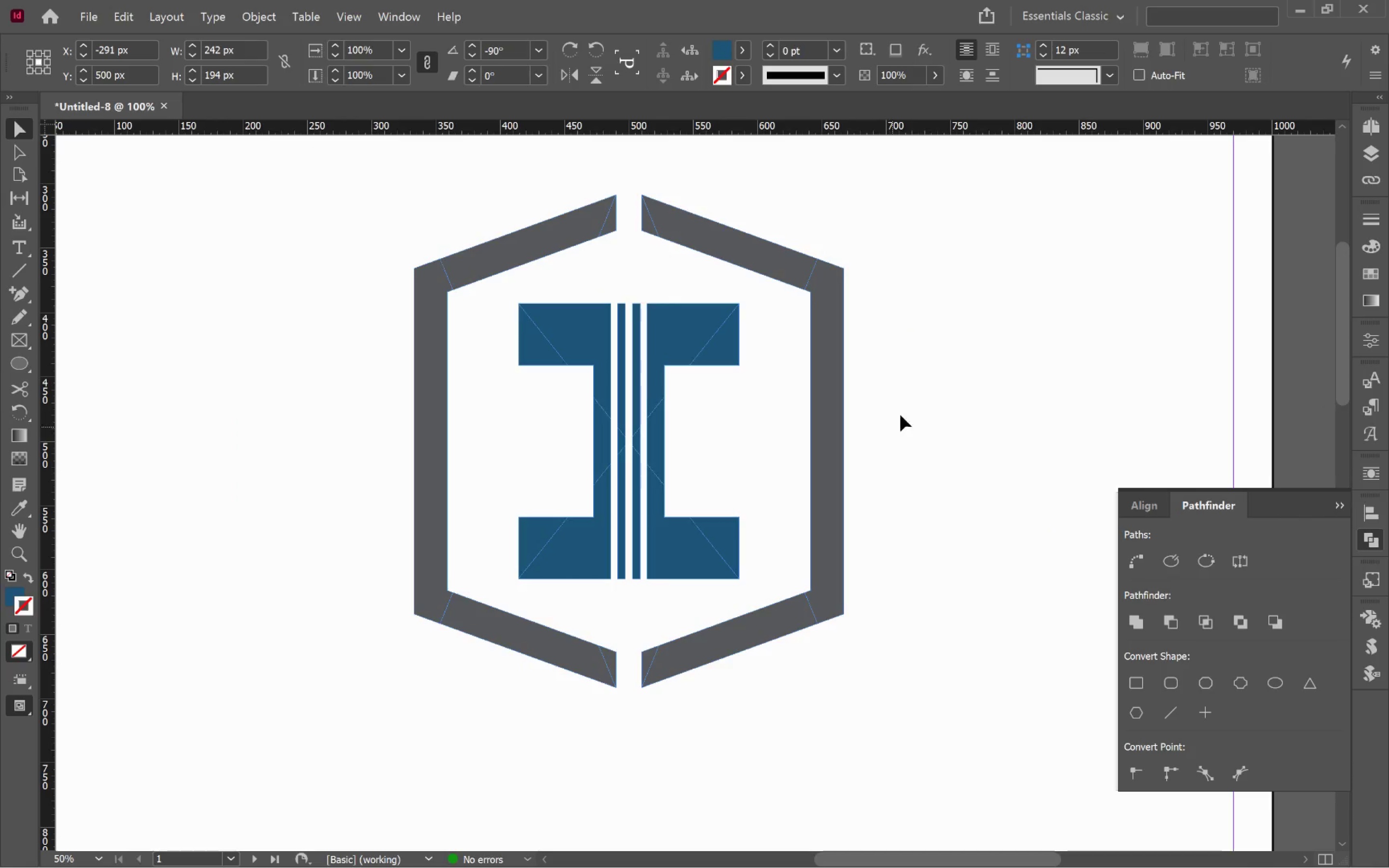 
left_click([911, 400])
 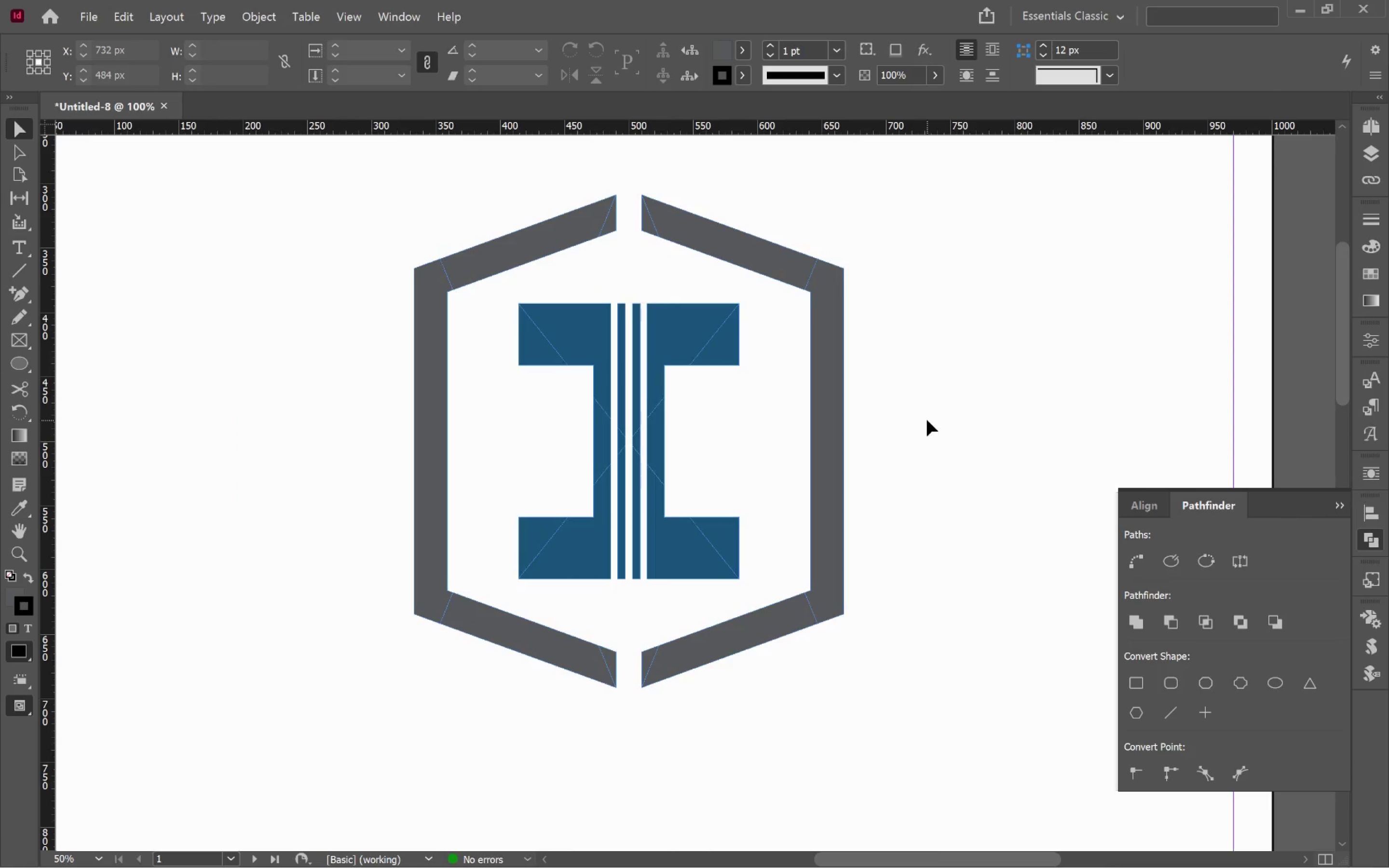 
left_click([708, 346])
 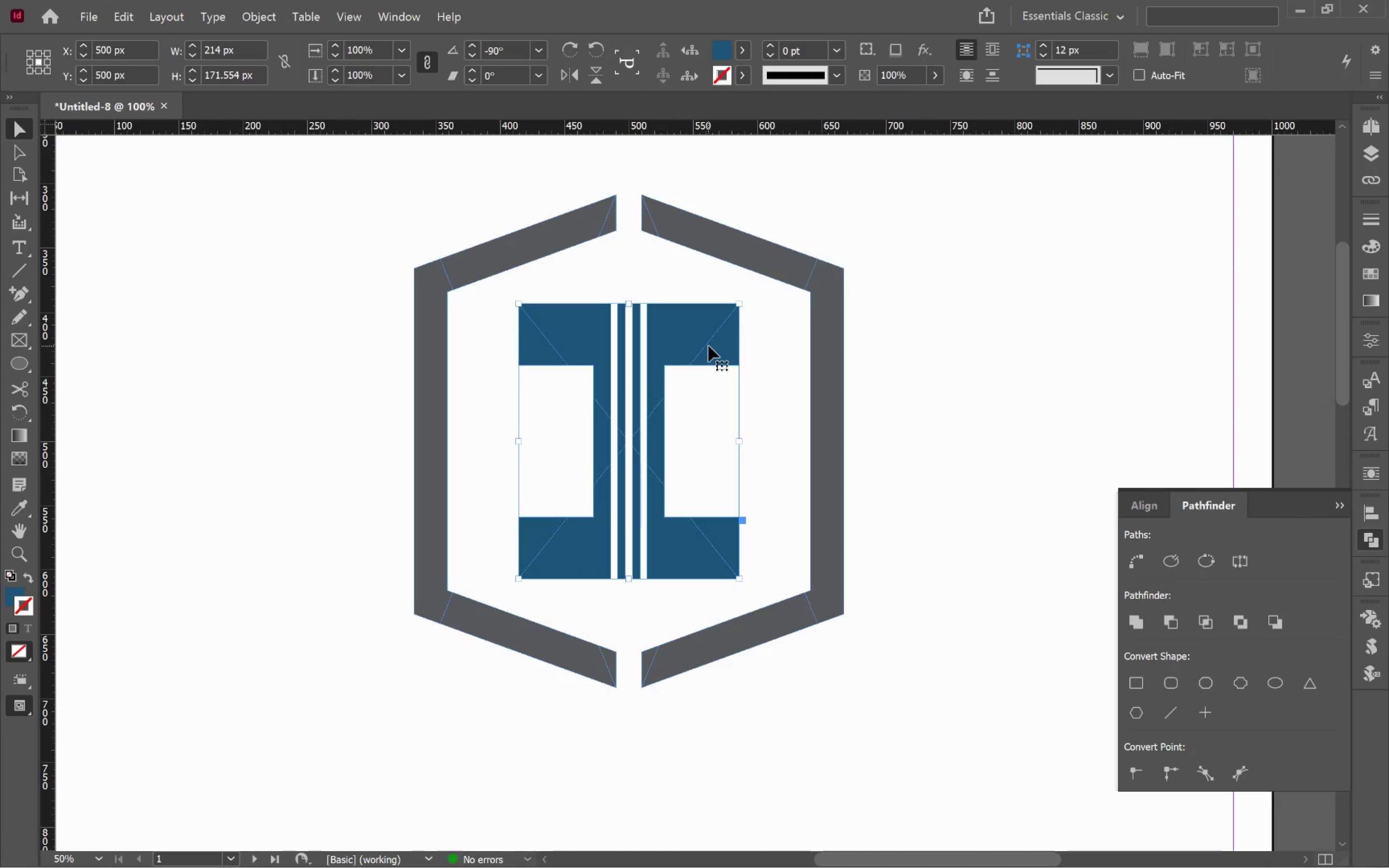 
wait(7.81)
 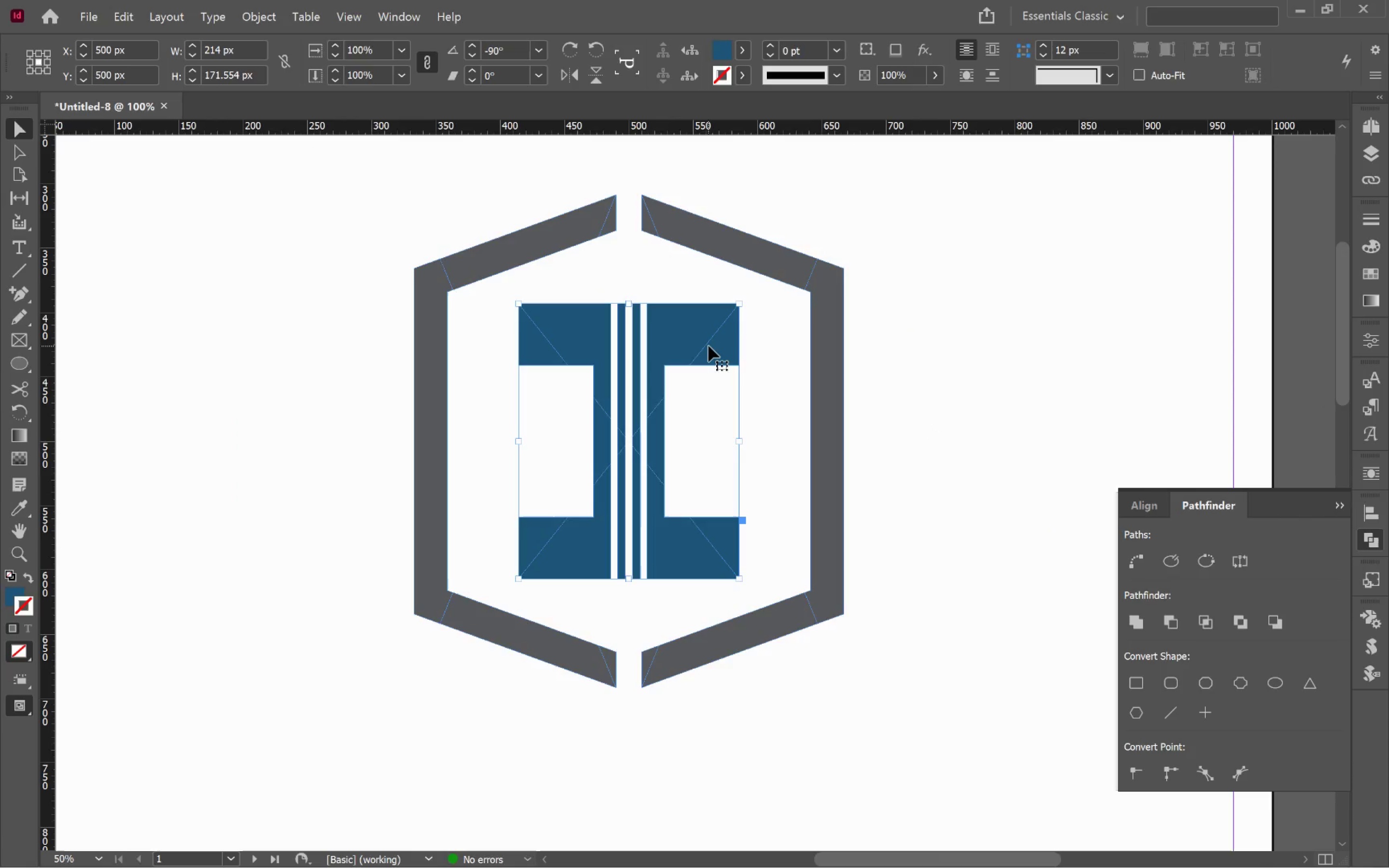 
left_click([24, 341])
 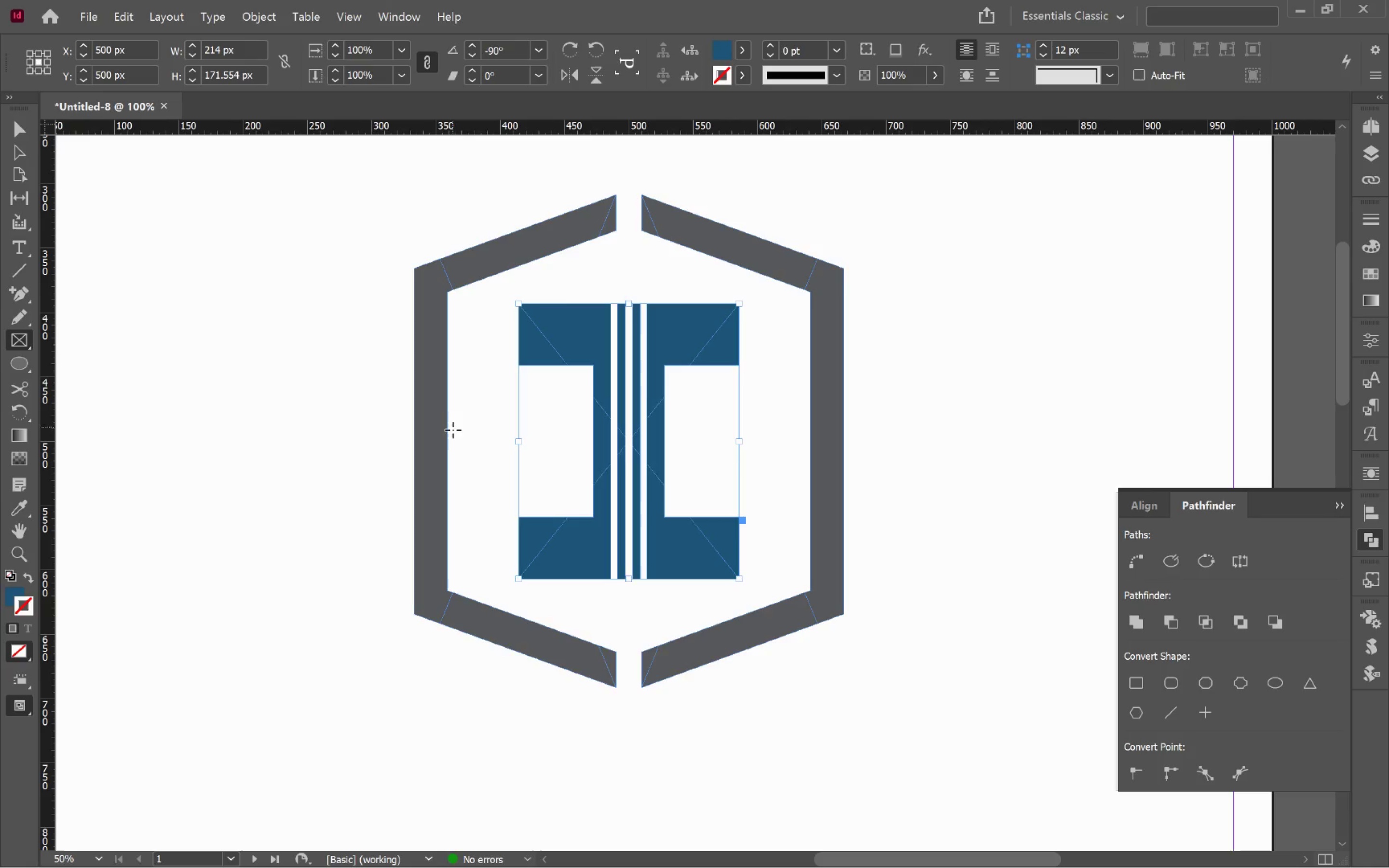 
hold_key(key=AltLeft, duration=0.56)
scroll: coordinate [454, 435], scroll_direction: up, amount: 2.0
 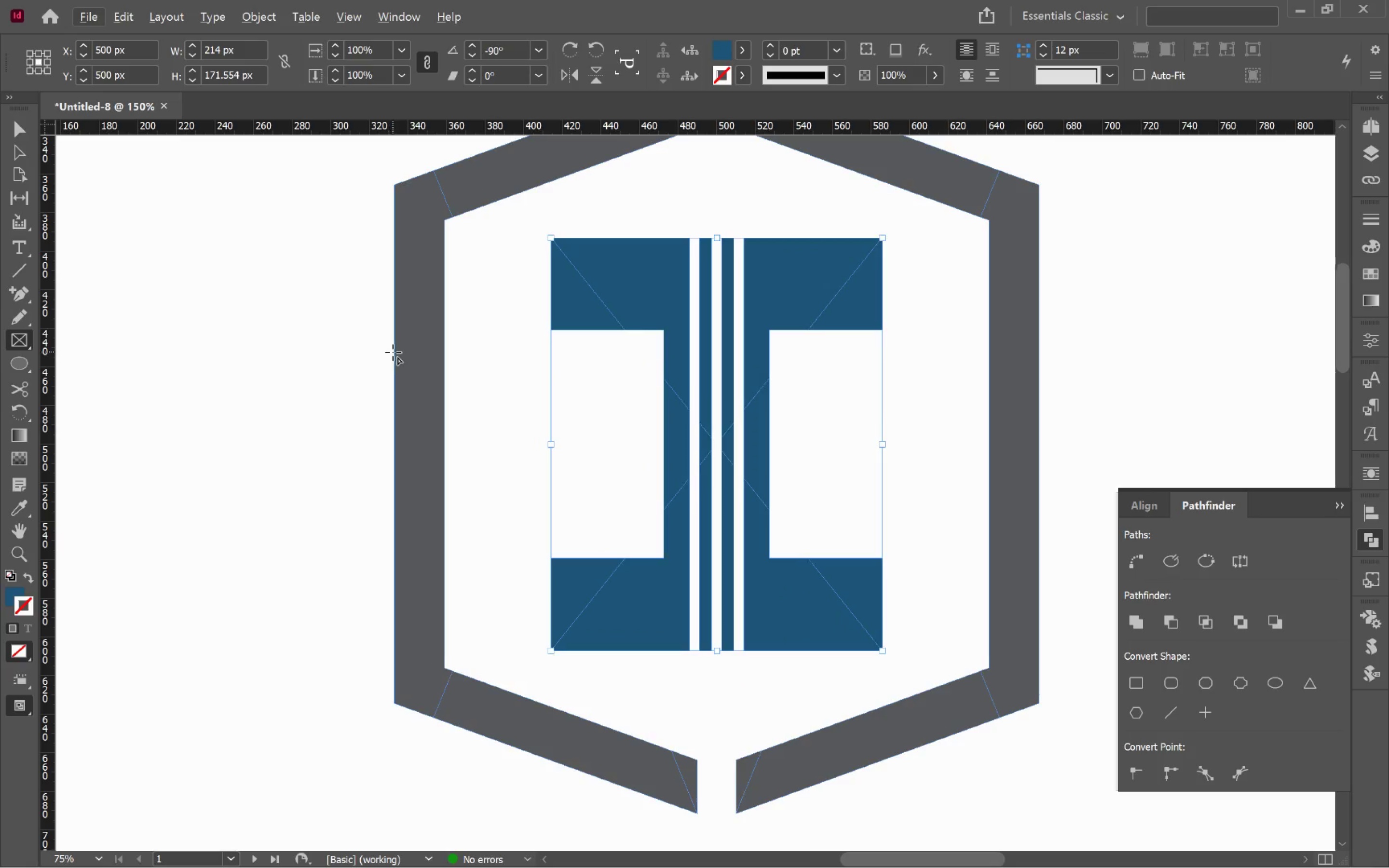 
left_click_drag(start_coordinate=[393, 352], to_coordinate=[445, 457])
 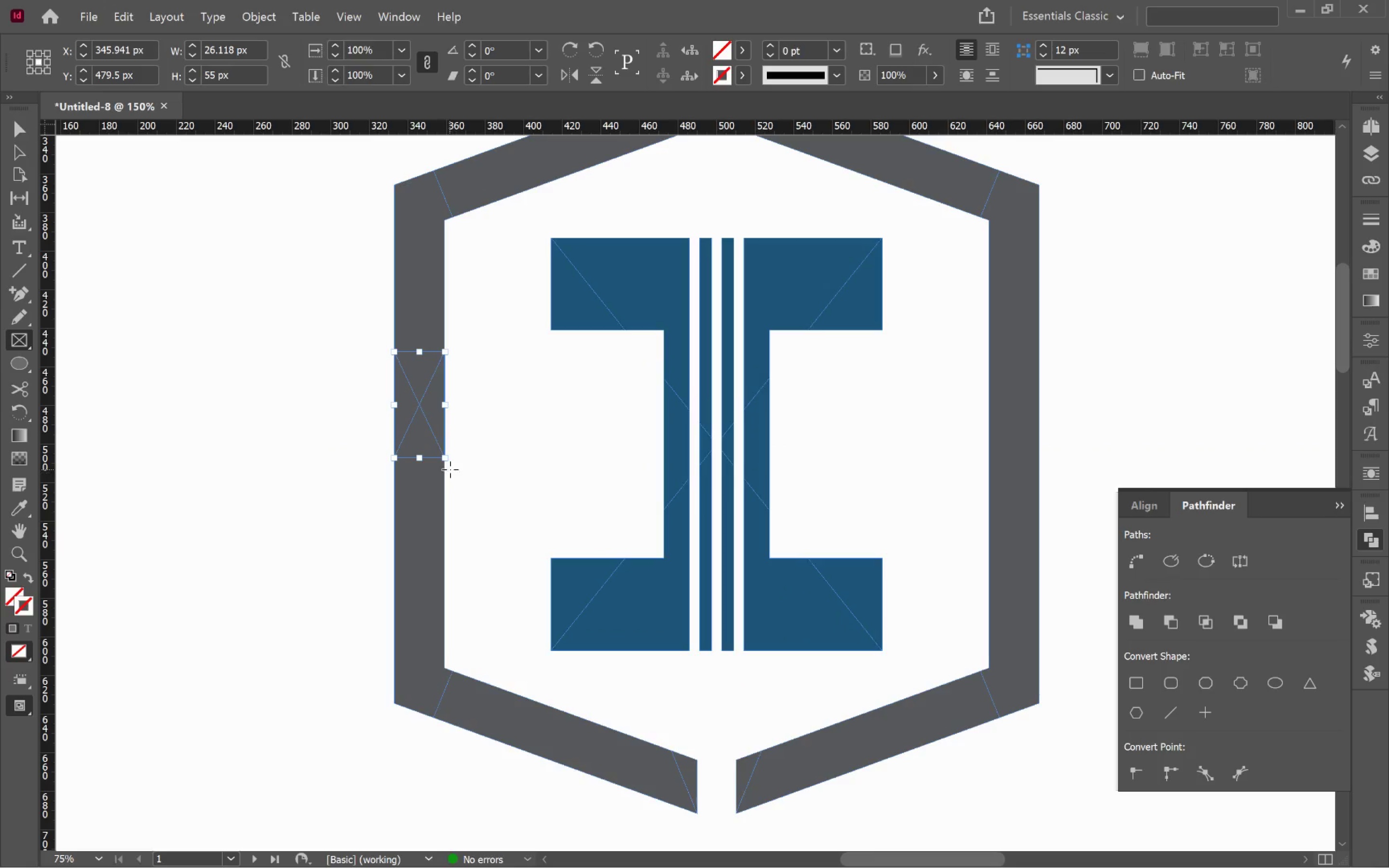 
key(V)
 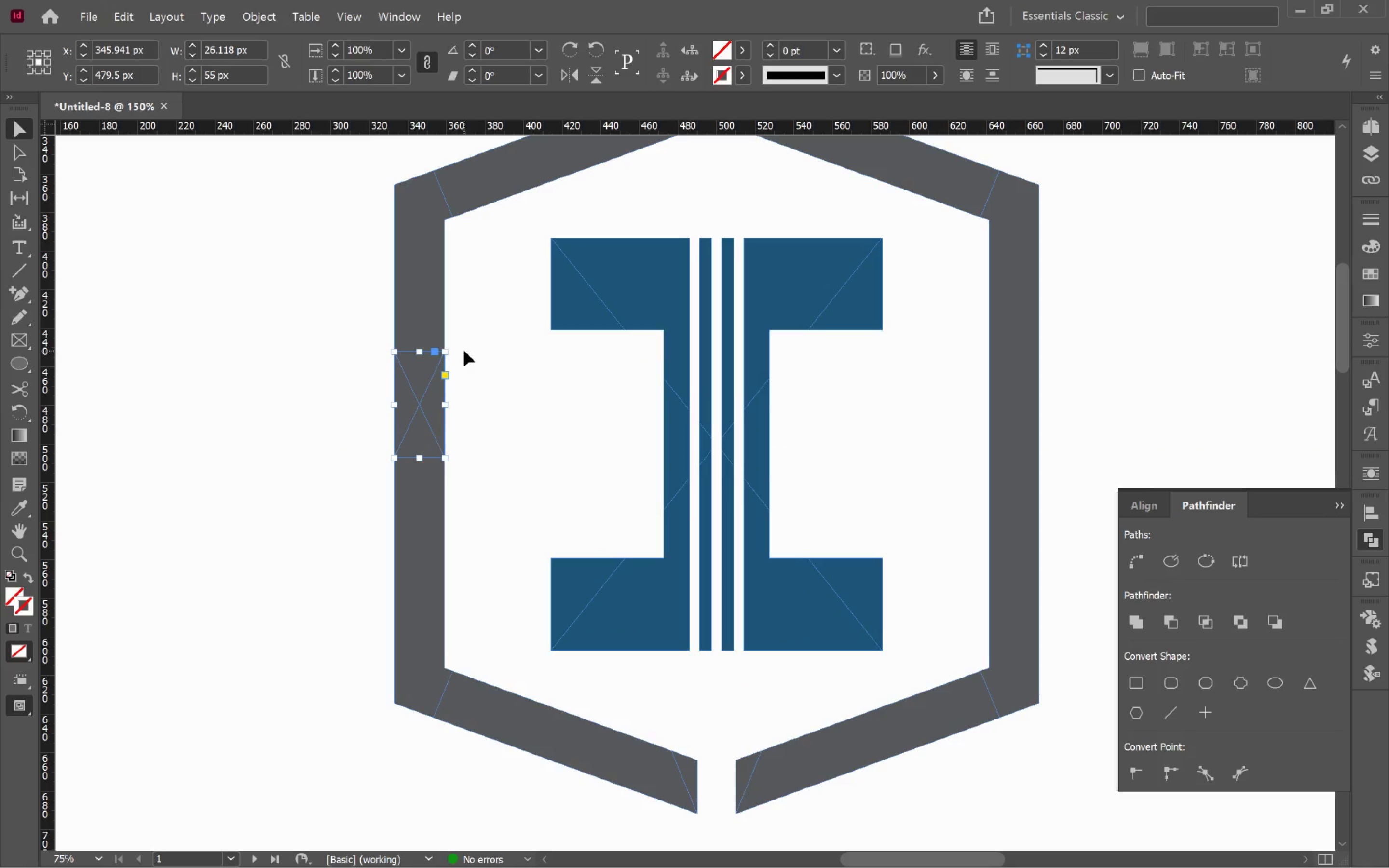 
left_click_drag(start_coordinate=[453, 346], to_coordinate=[570, 515])
 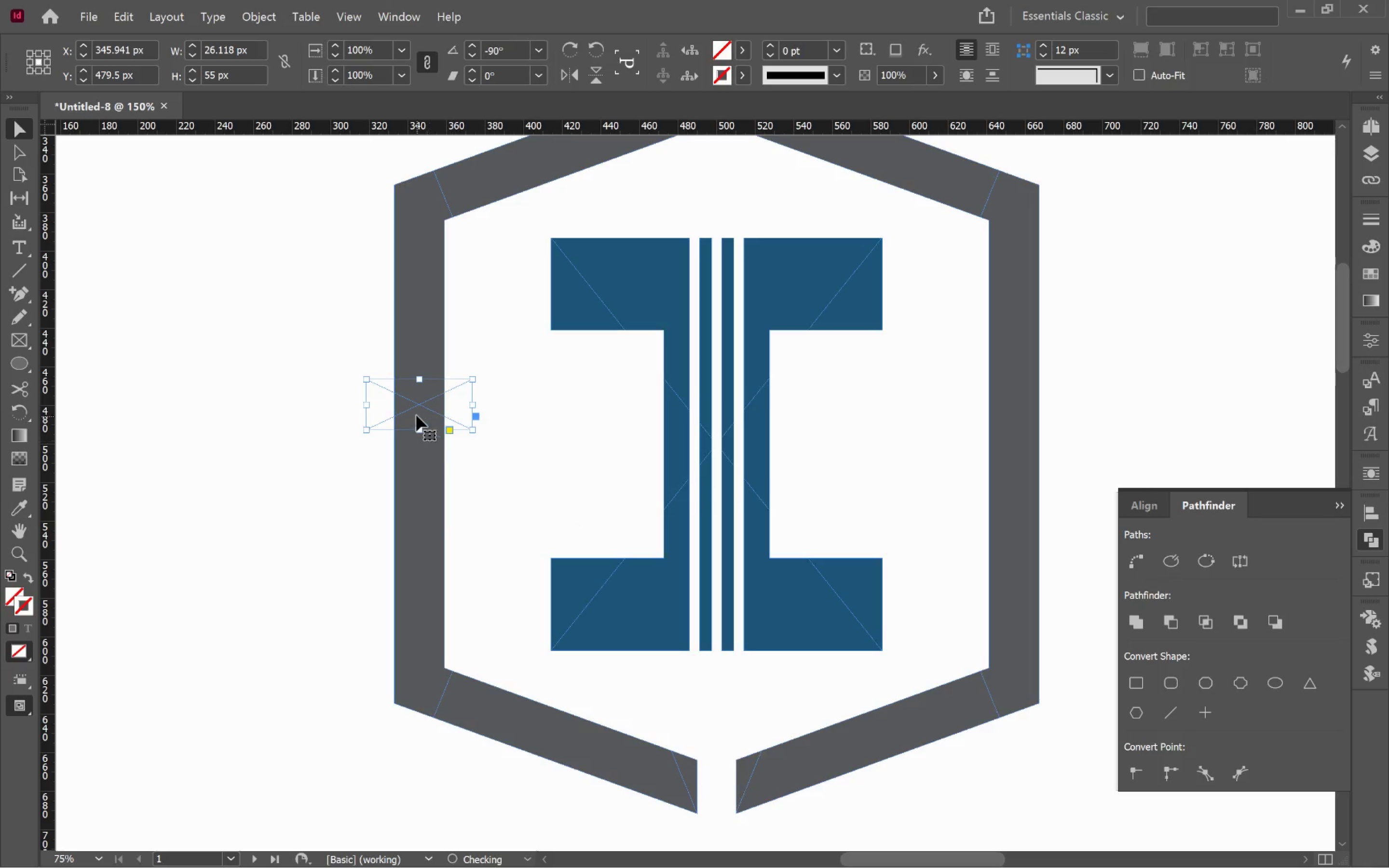 
hold_key(key=ShiftLeft, duration=0.82)
 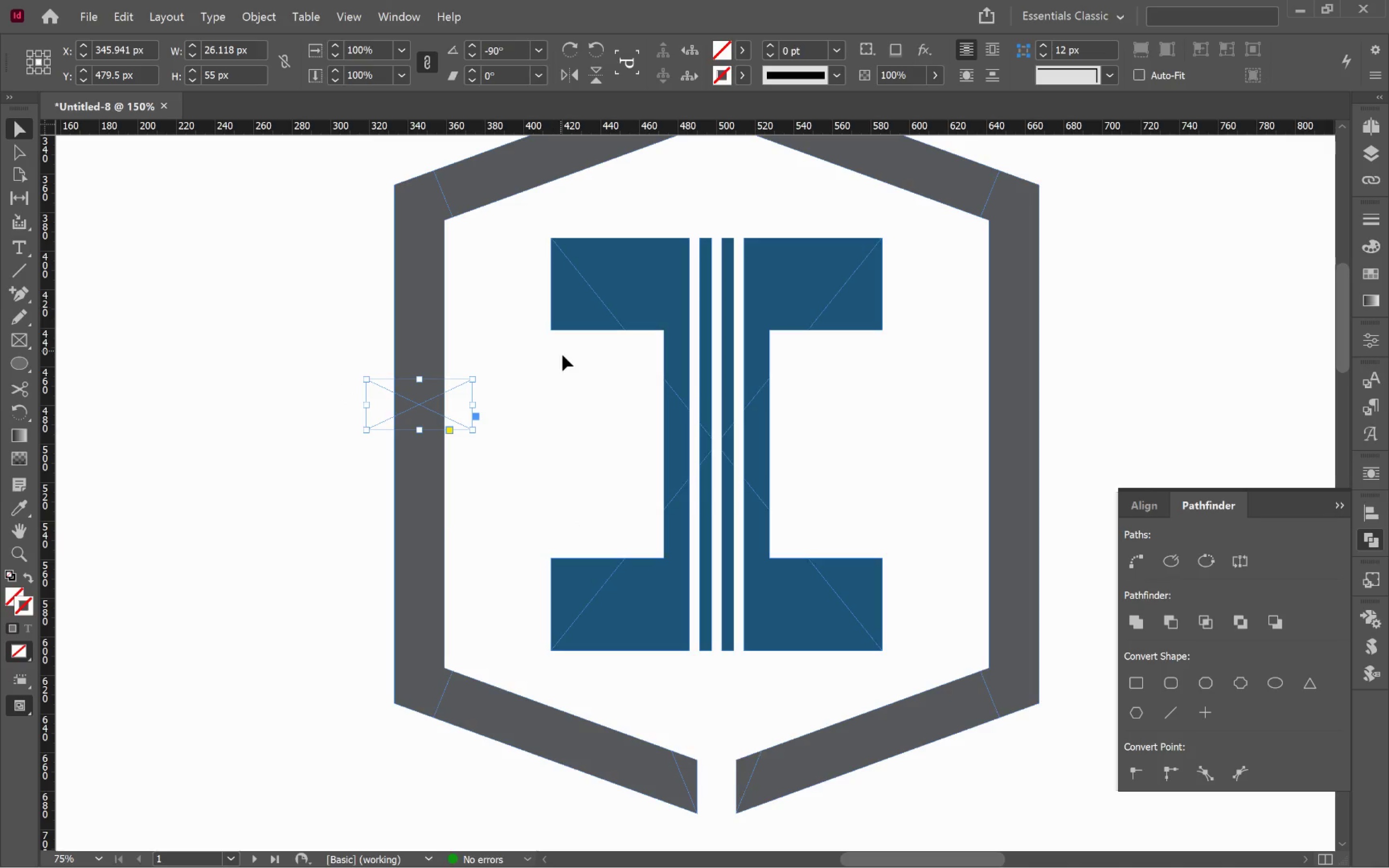 
key(Backspace)
 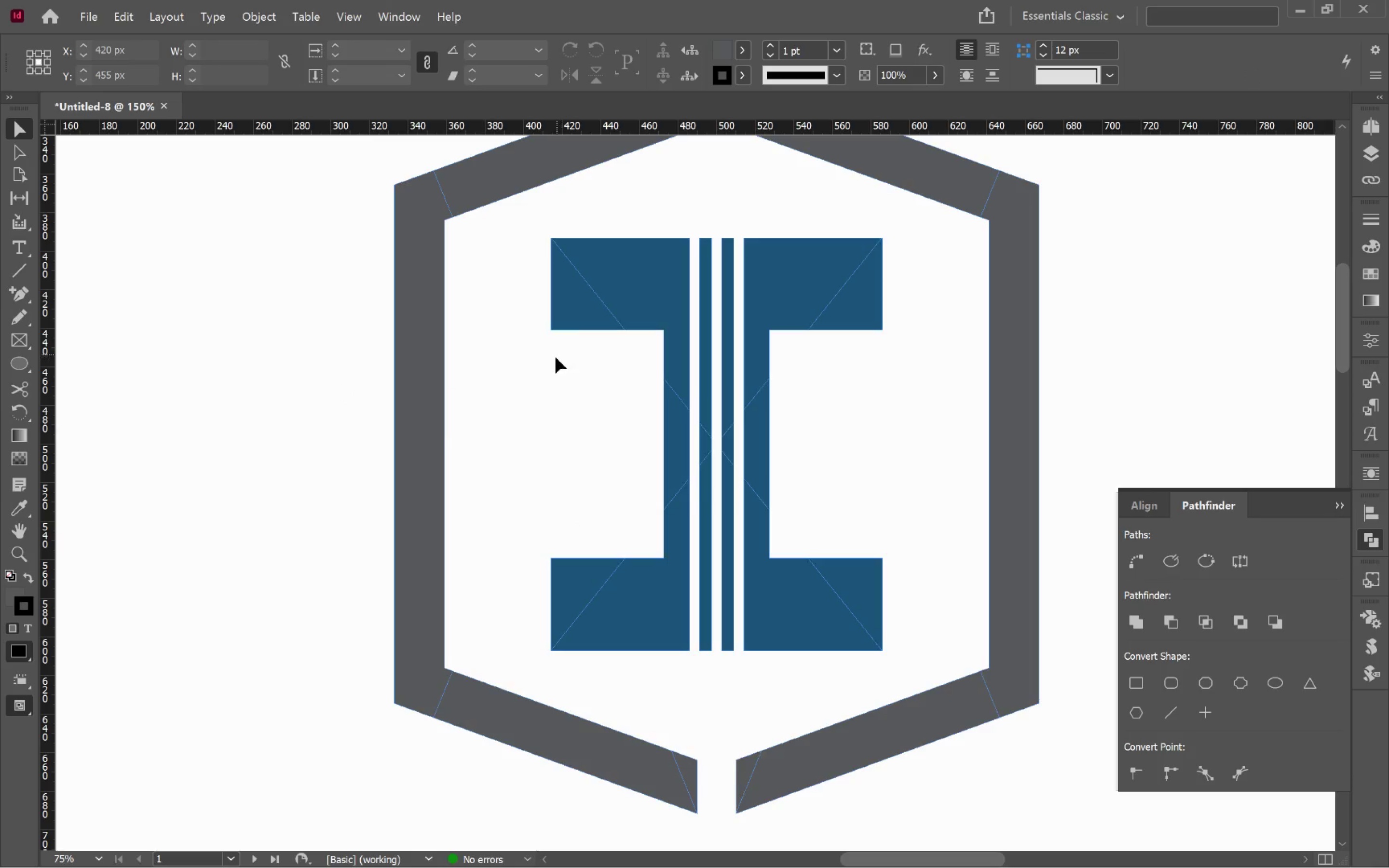 
hold_key(key=AltLeft, duration=0.73)
scroll: coordinate [440, 384], scroll_direction: up, amount: 4.0
 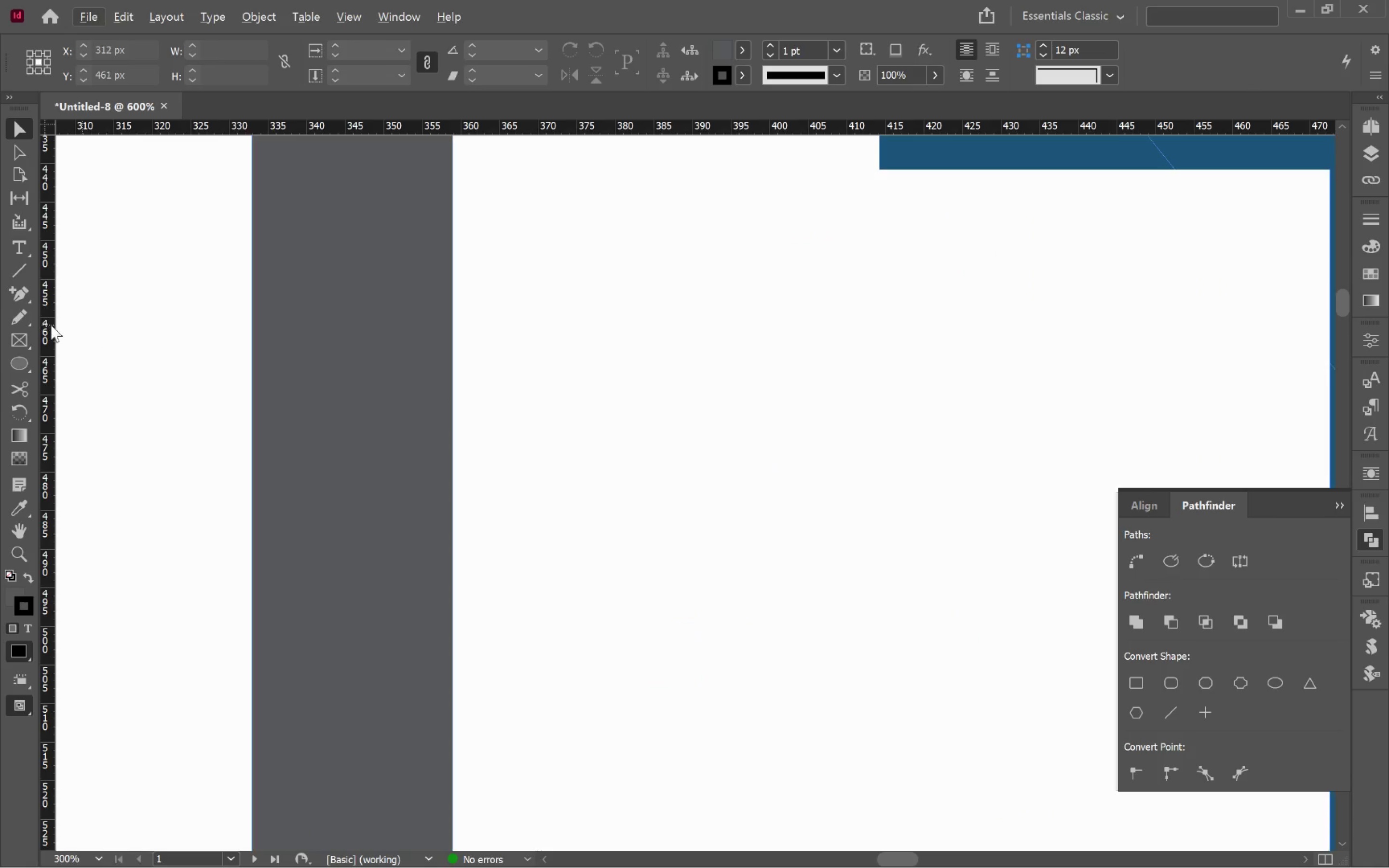 
left_click([13, 343])
 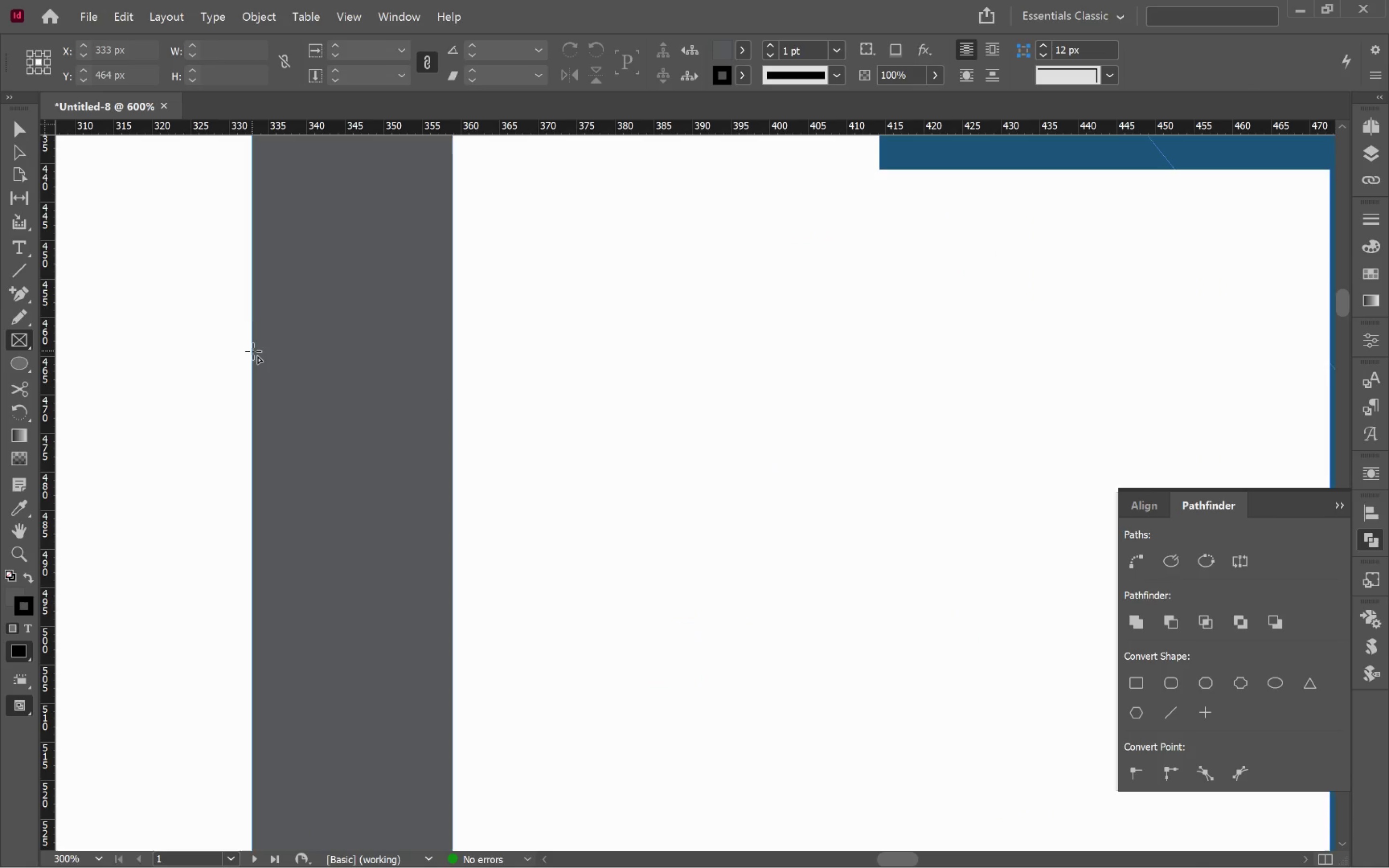 
left_click_drag(start_coordinate=[253, 352], to_coordinate=[451, 556])
 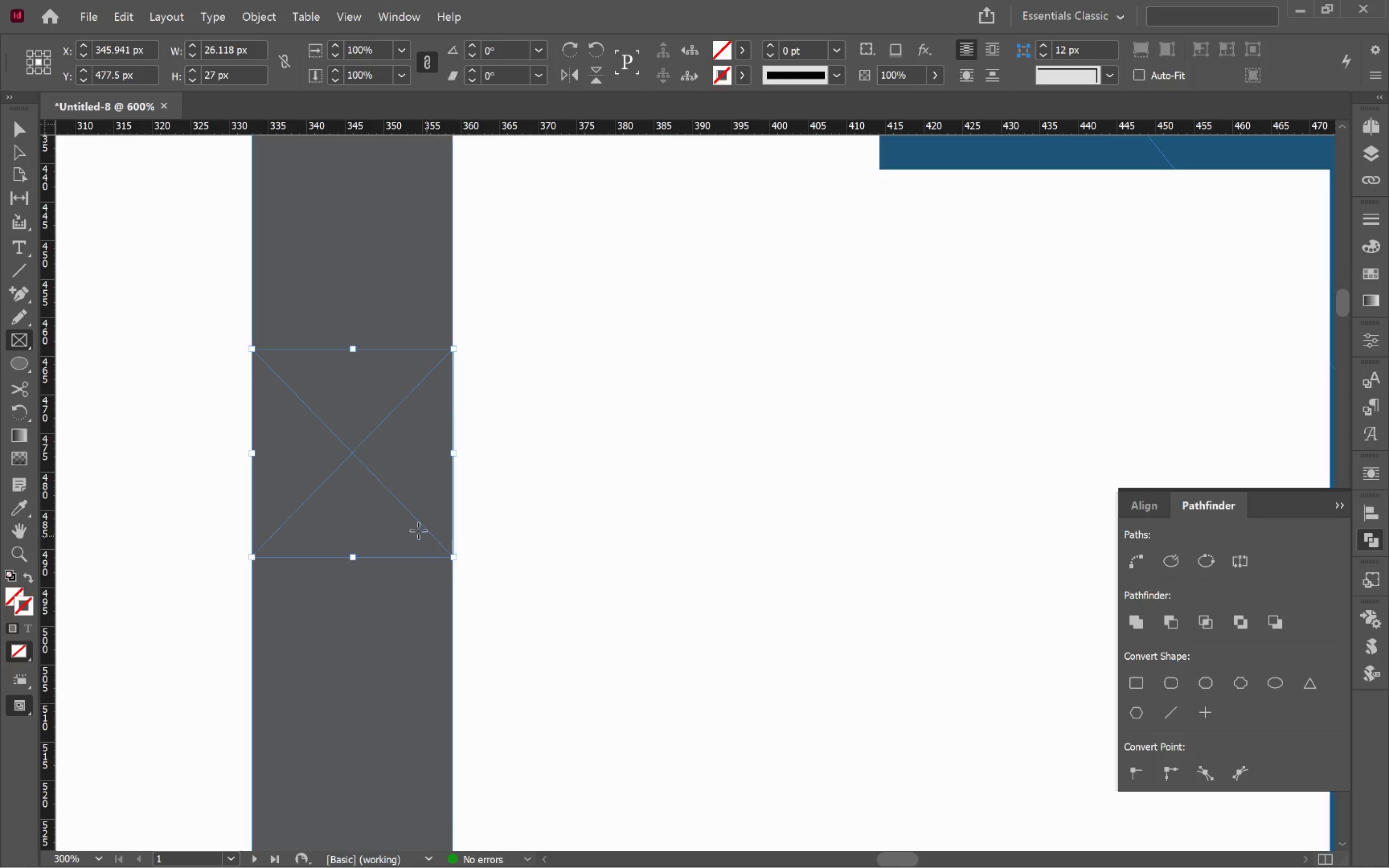 
hold_key(key=AltLeft, duration=0.91)
scroll: coordinate [417, 526], scroll_direction: down, amount: 5.0
 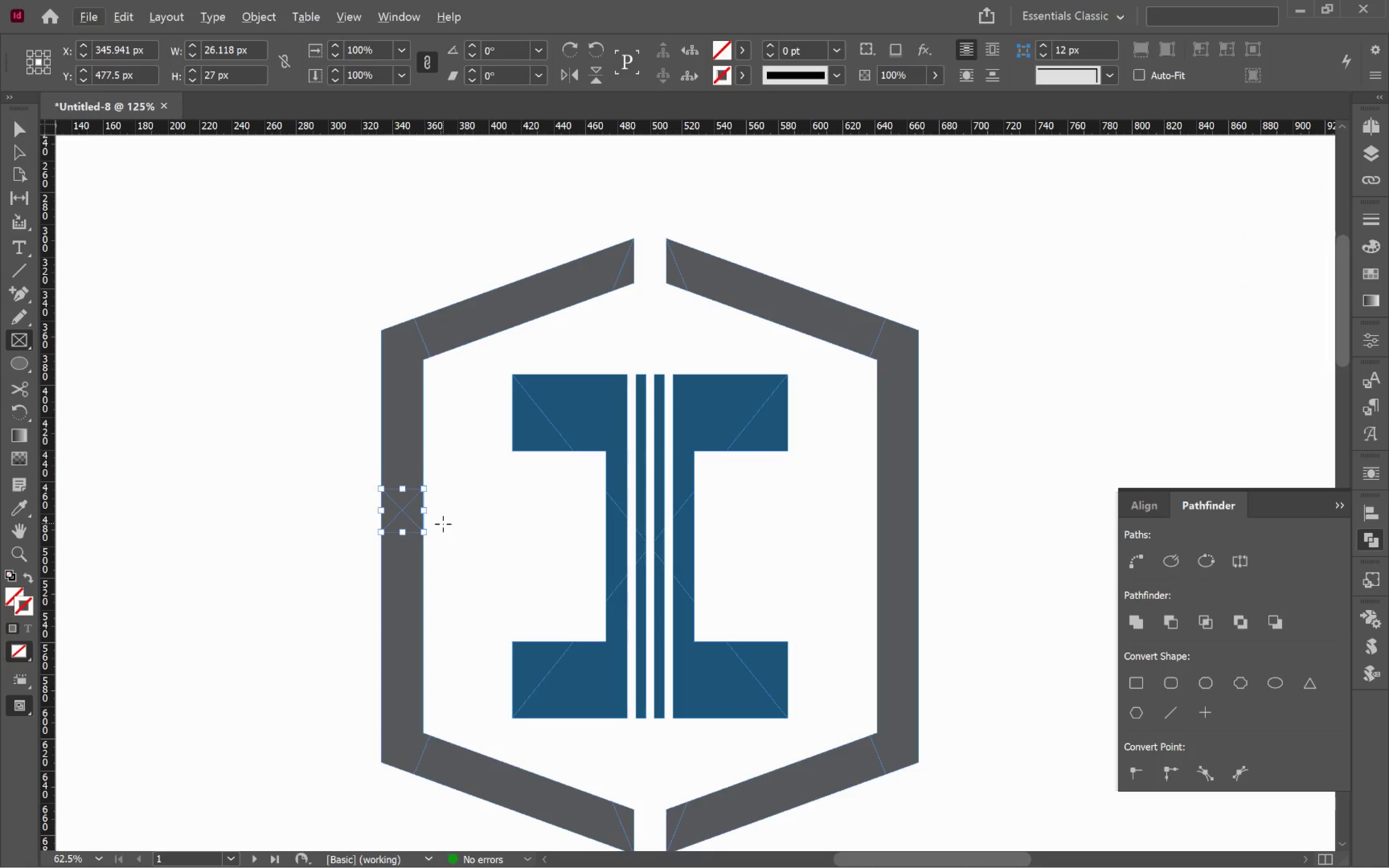 
key(V)
 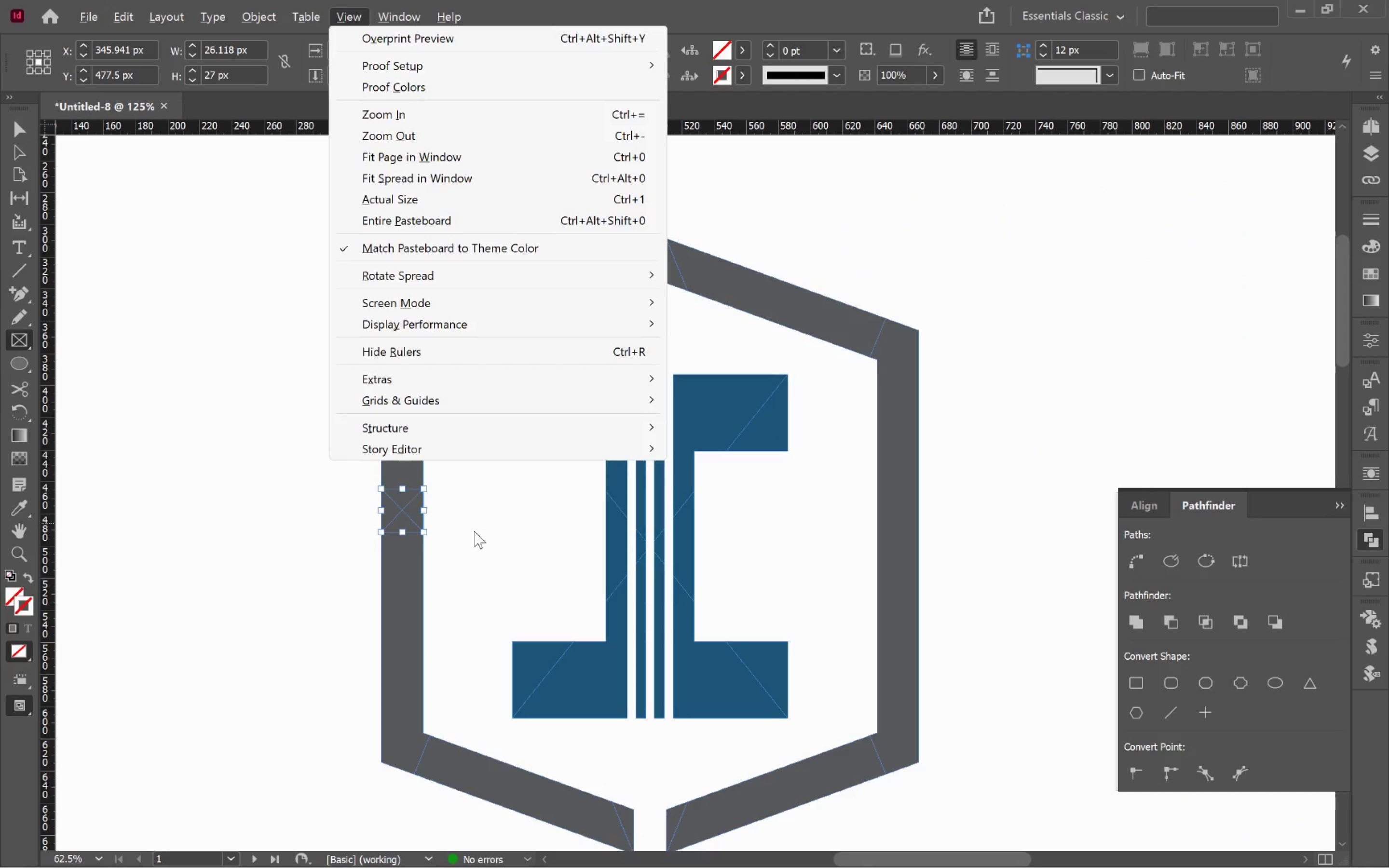 
left_click([475, 530])
 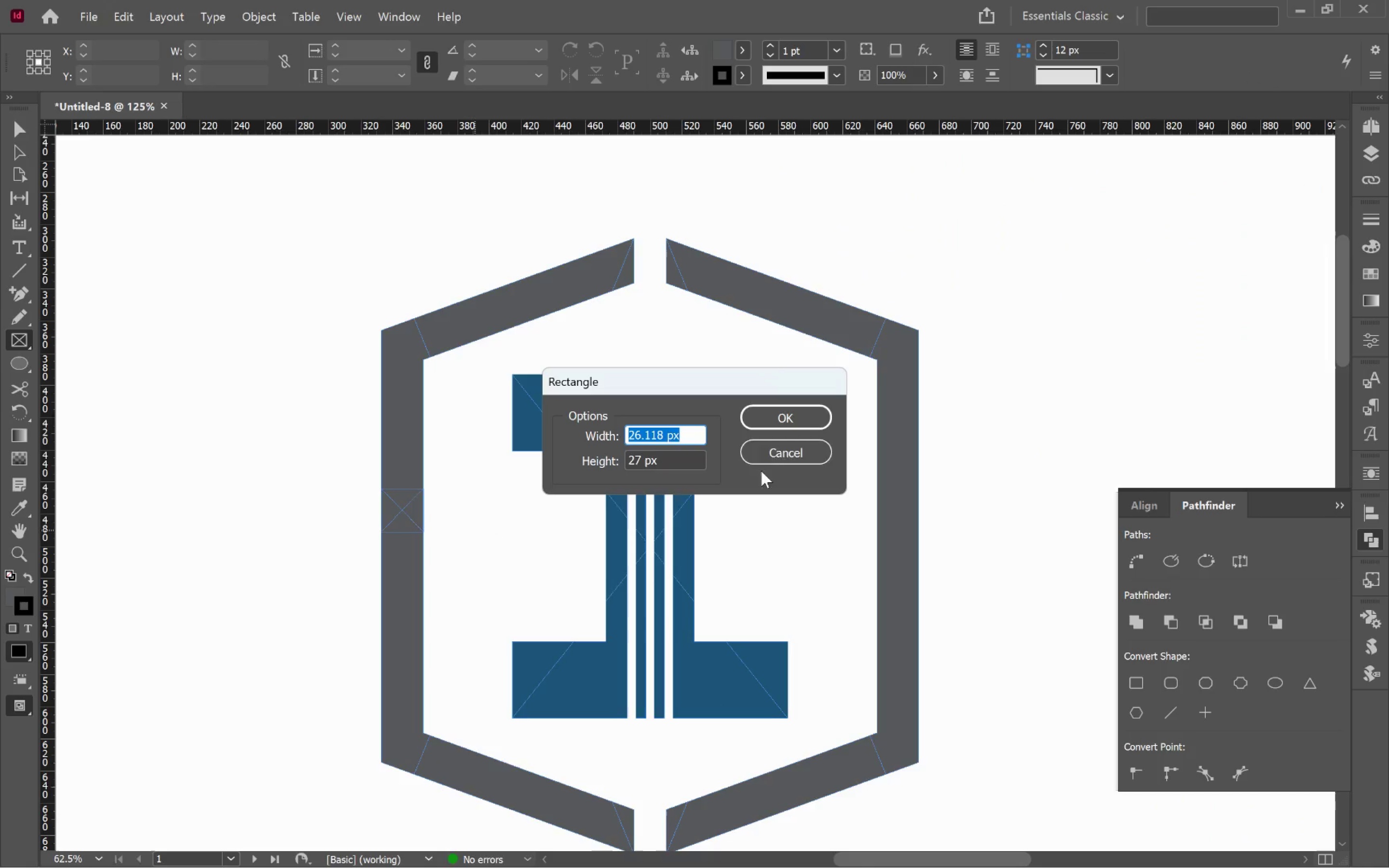 
left_click([790, 461])
 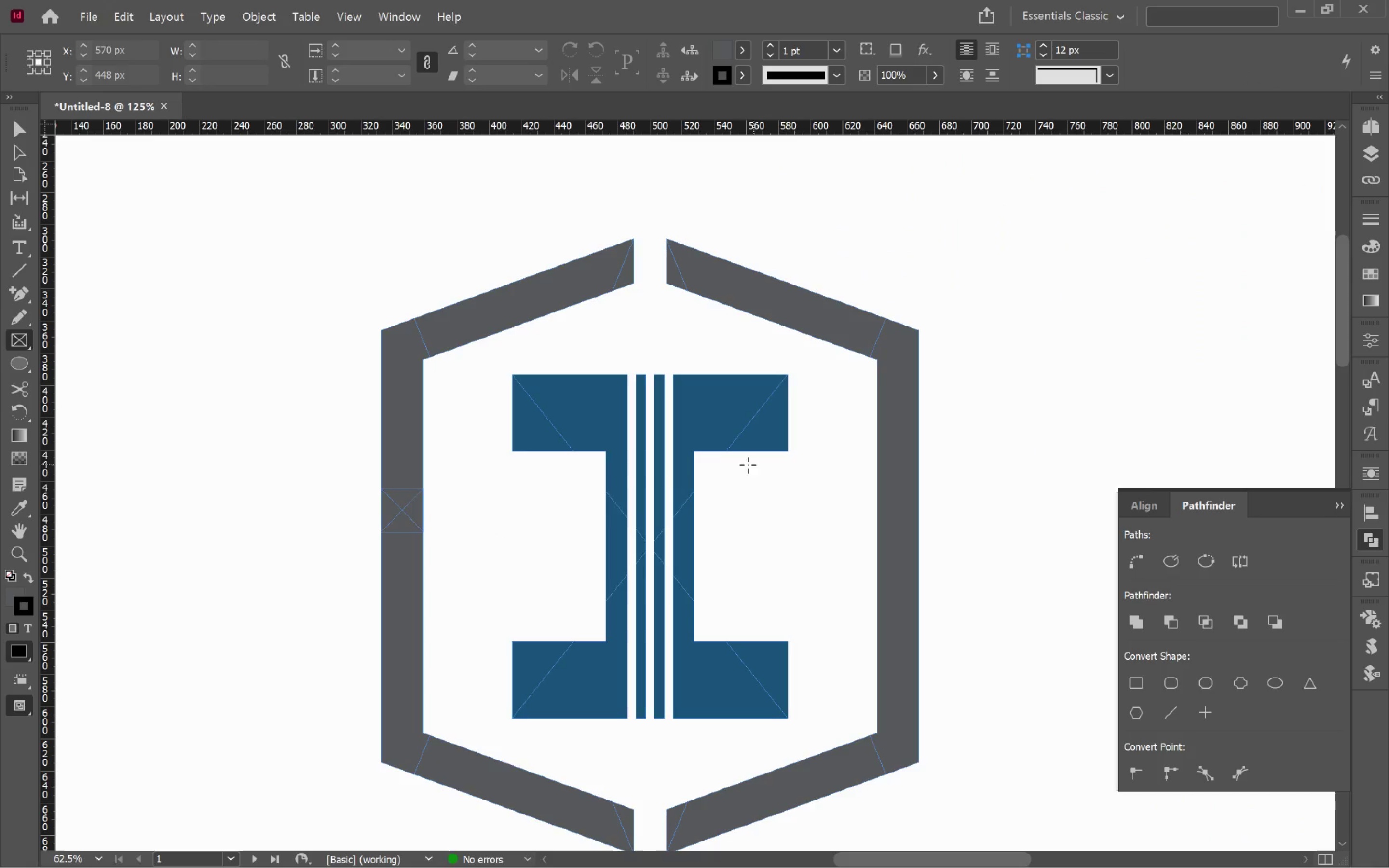 
key(V)
 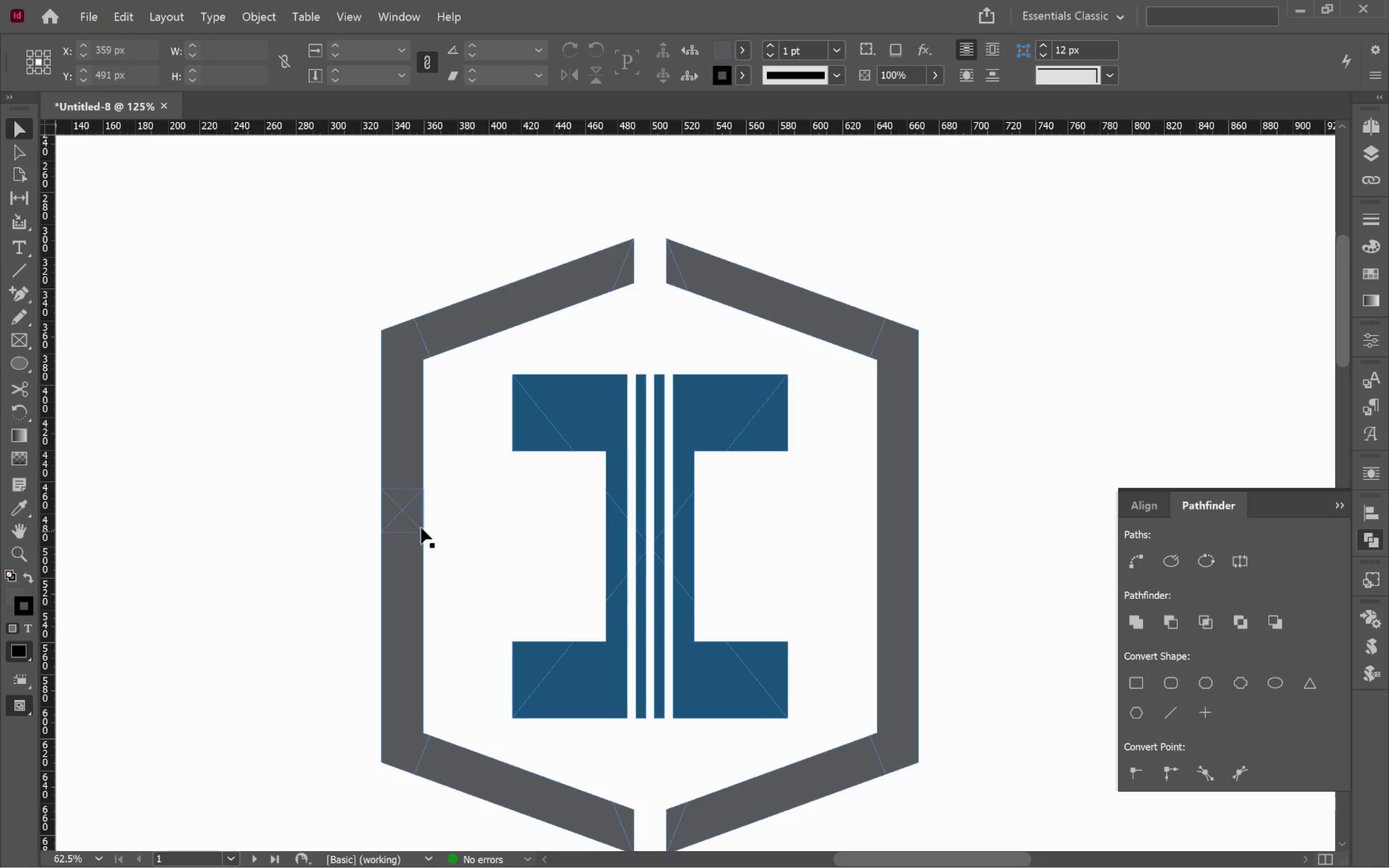 
left_click([396, 518])
 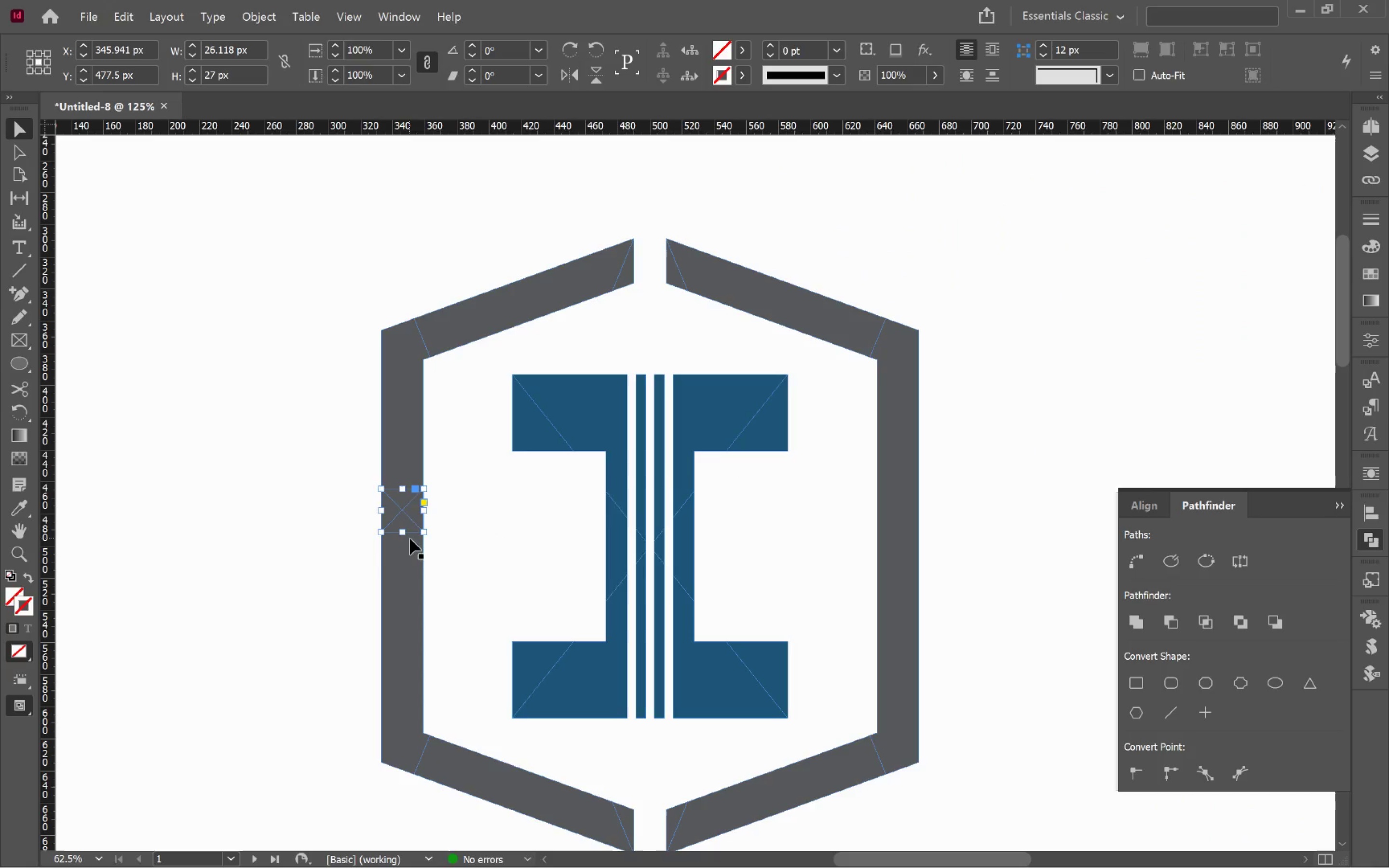 
left_click_drag(start_coordinate=[428, 542], to_coordinate=[347, 550])
 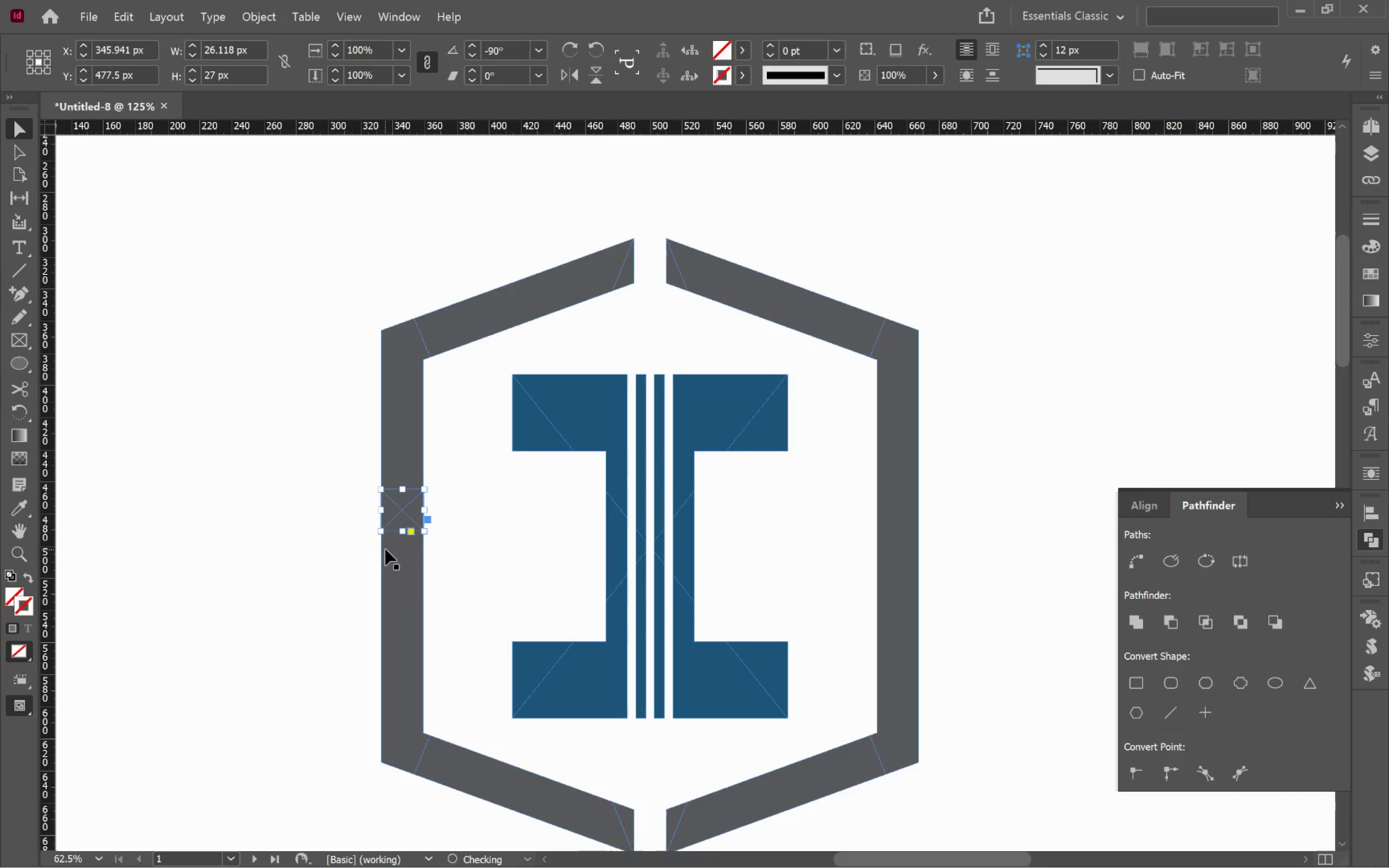 
hold_key(key=ShiftLeft, duration=1.66)
 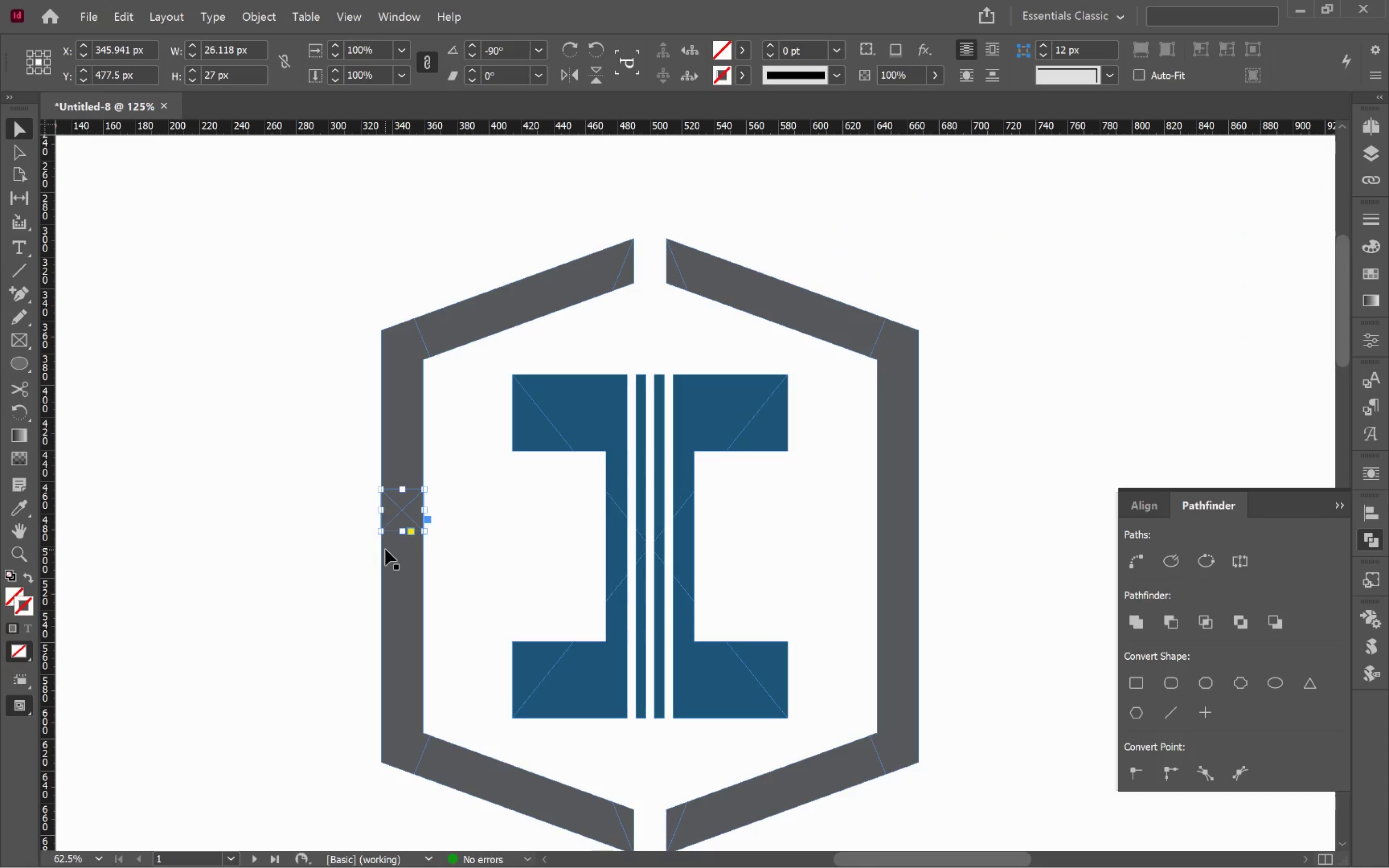 
key(Control+Z)
 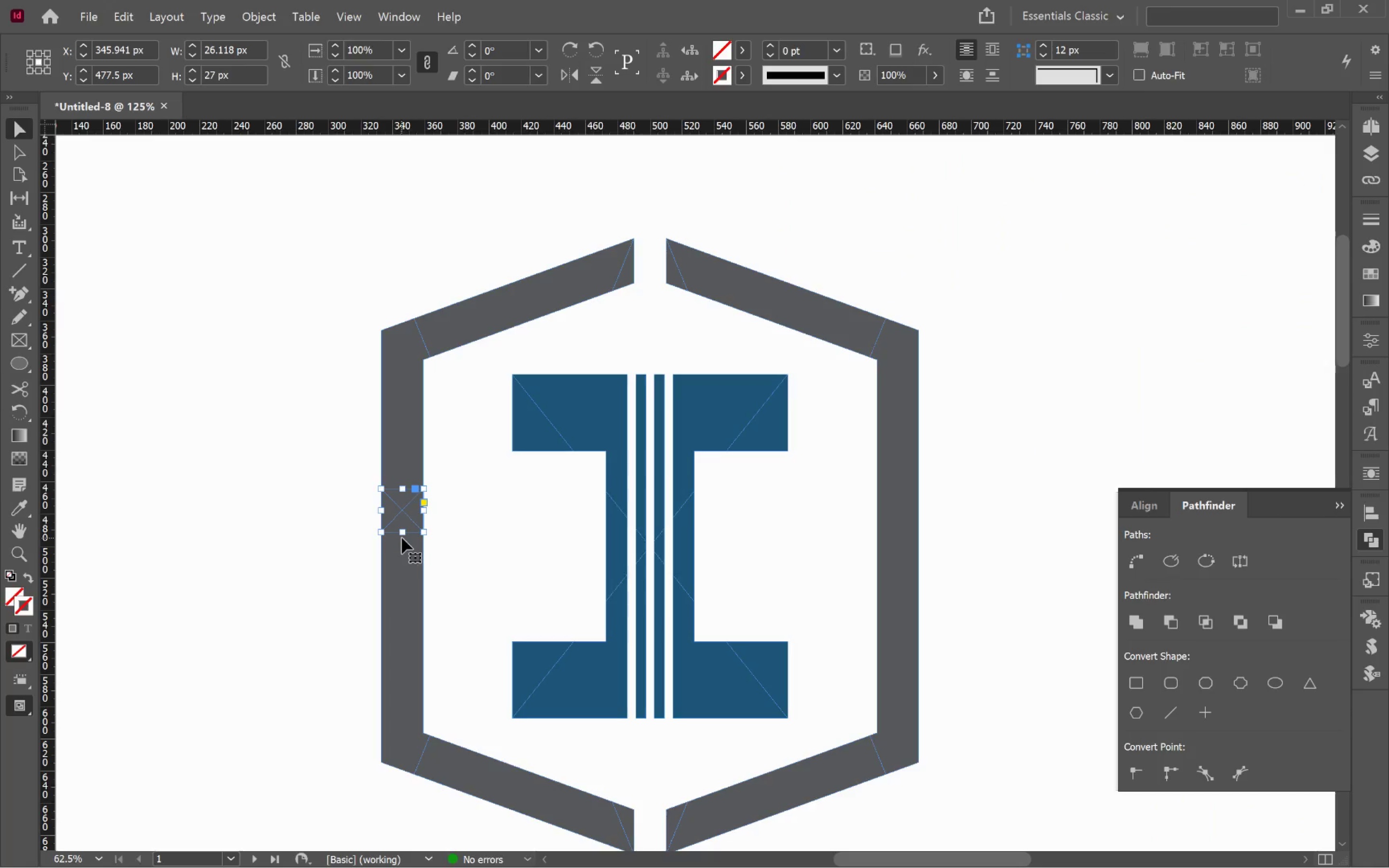 
left_click_drag(start_coordinate=[402, 534], to_coordinate=[406, 677])
 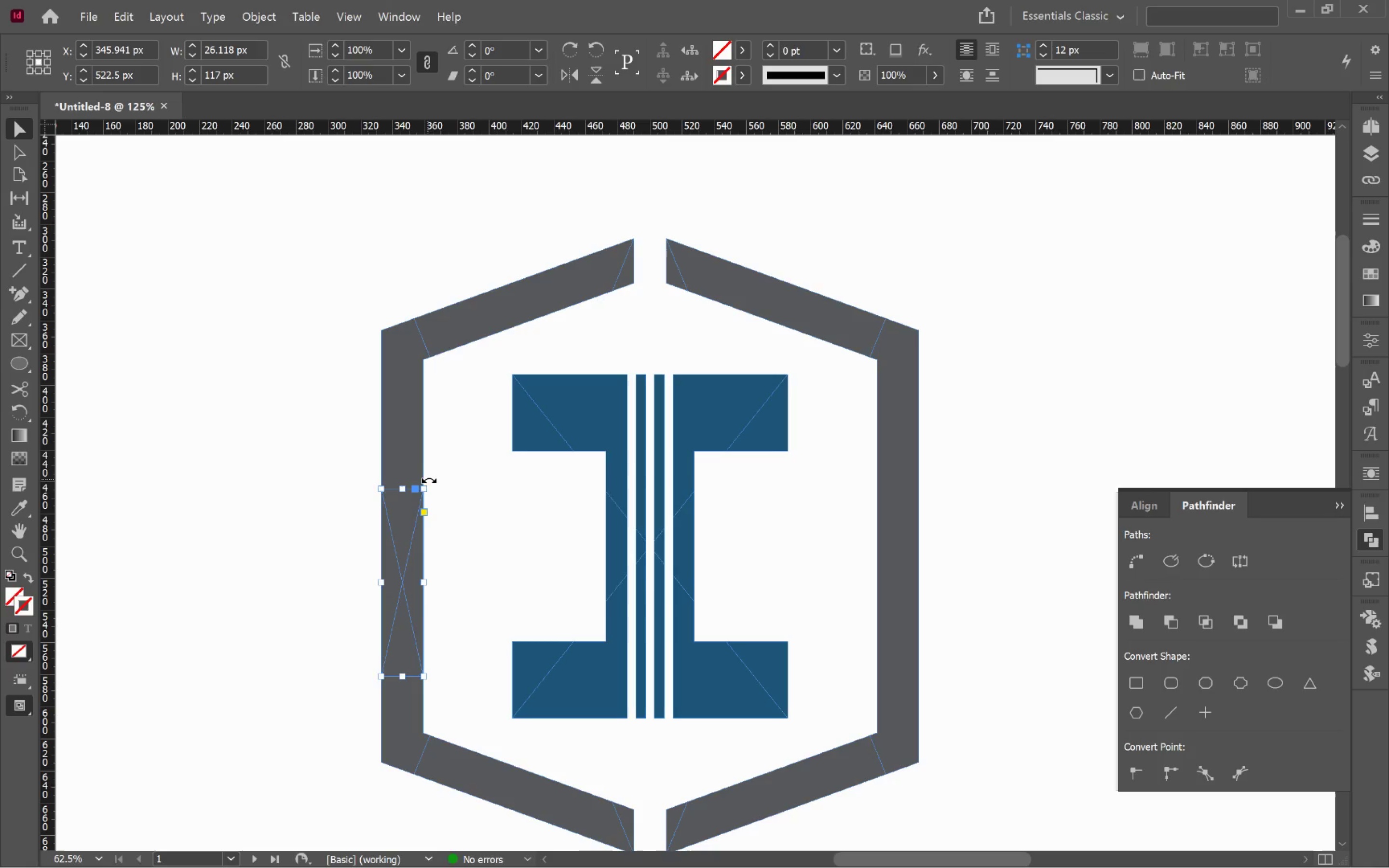 
left_click_drag(start_coordinate=[430, 484], to_coordinate=[566, 600])
 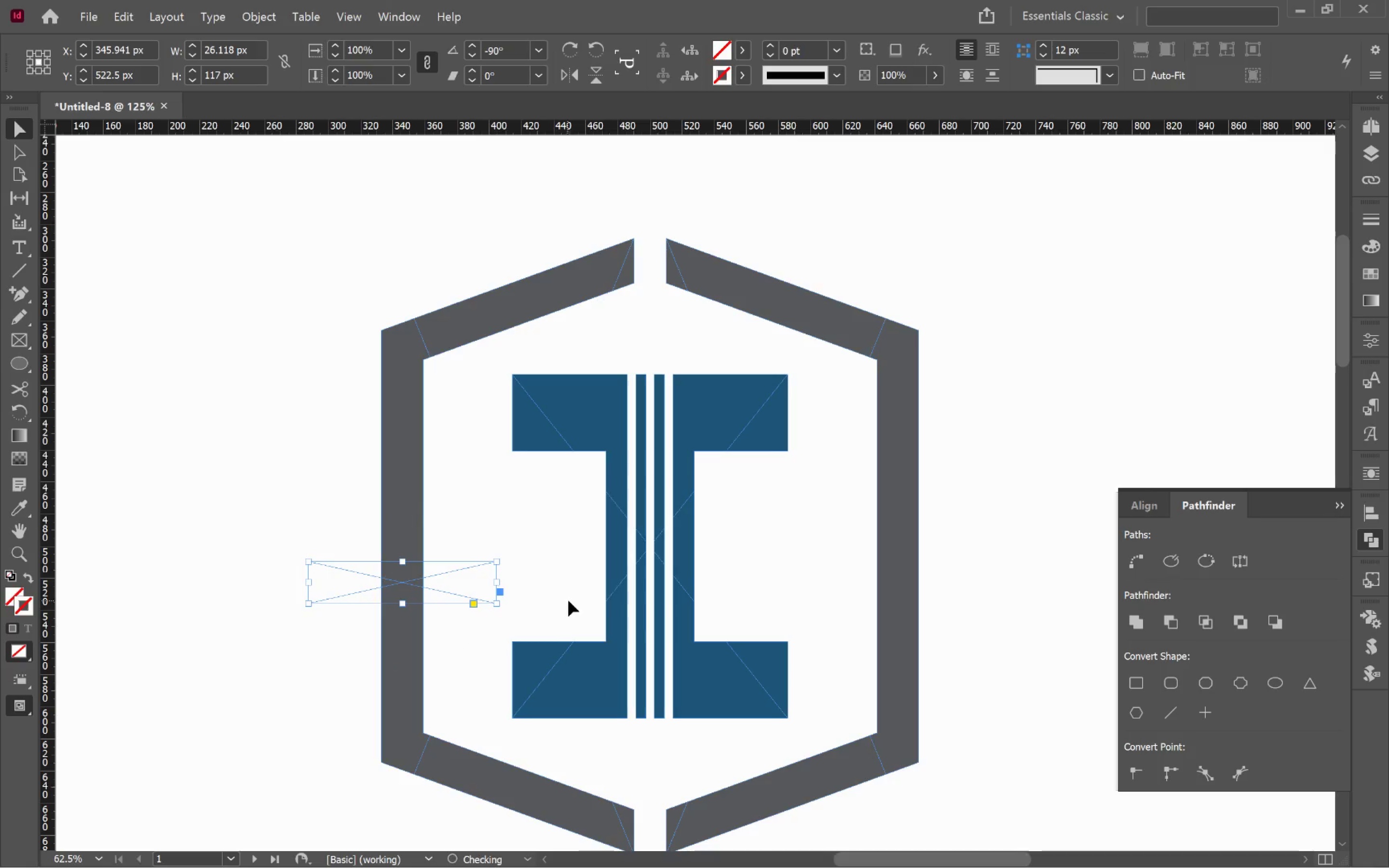 
hold_key(key=ShiftLeft, duration=0.98)
 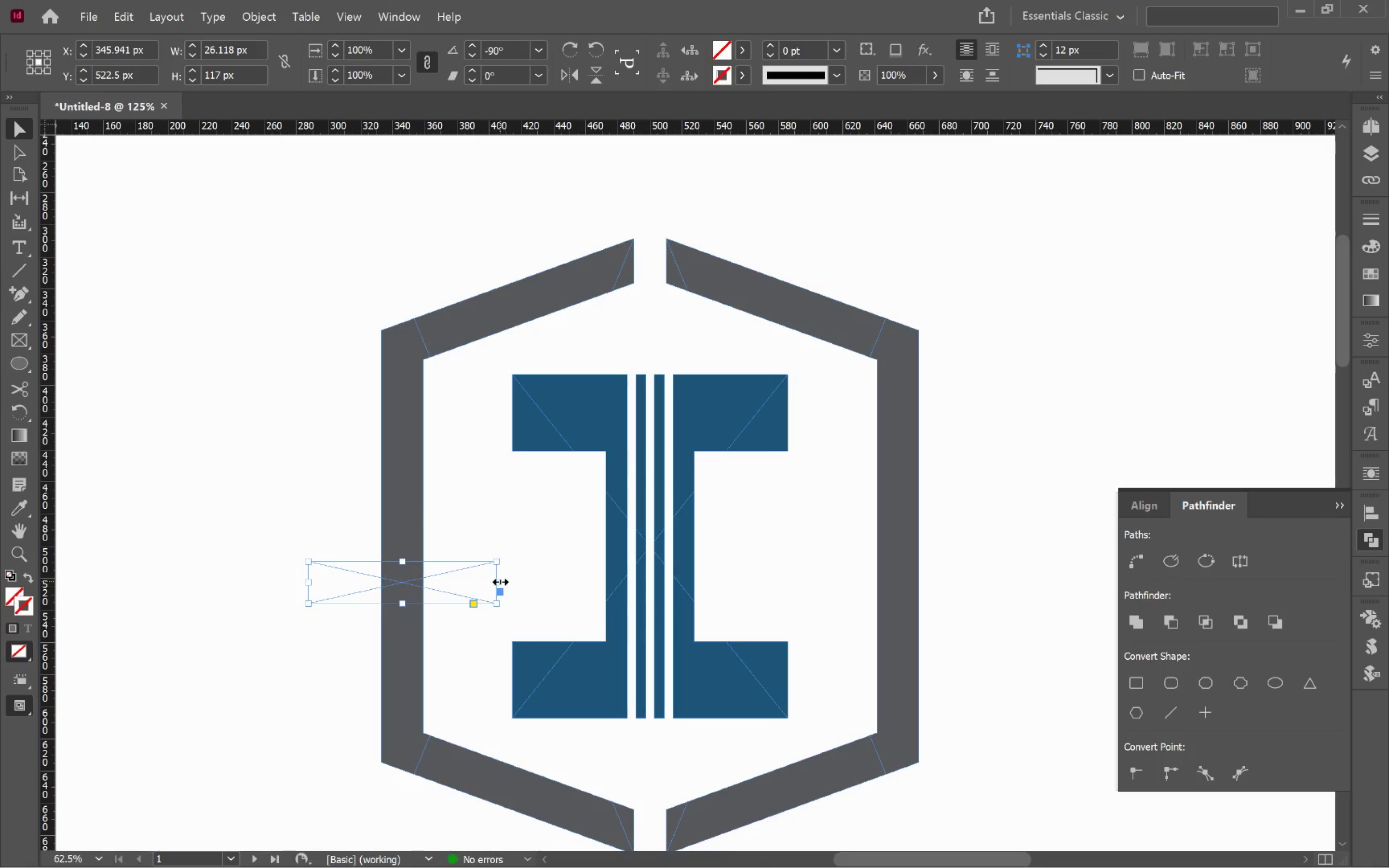 
left_click_drag(start_coordinate=[500, 582], to_coordinate=[535, 585])
 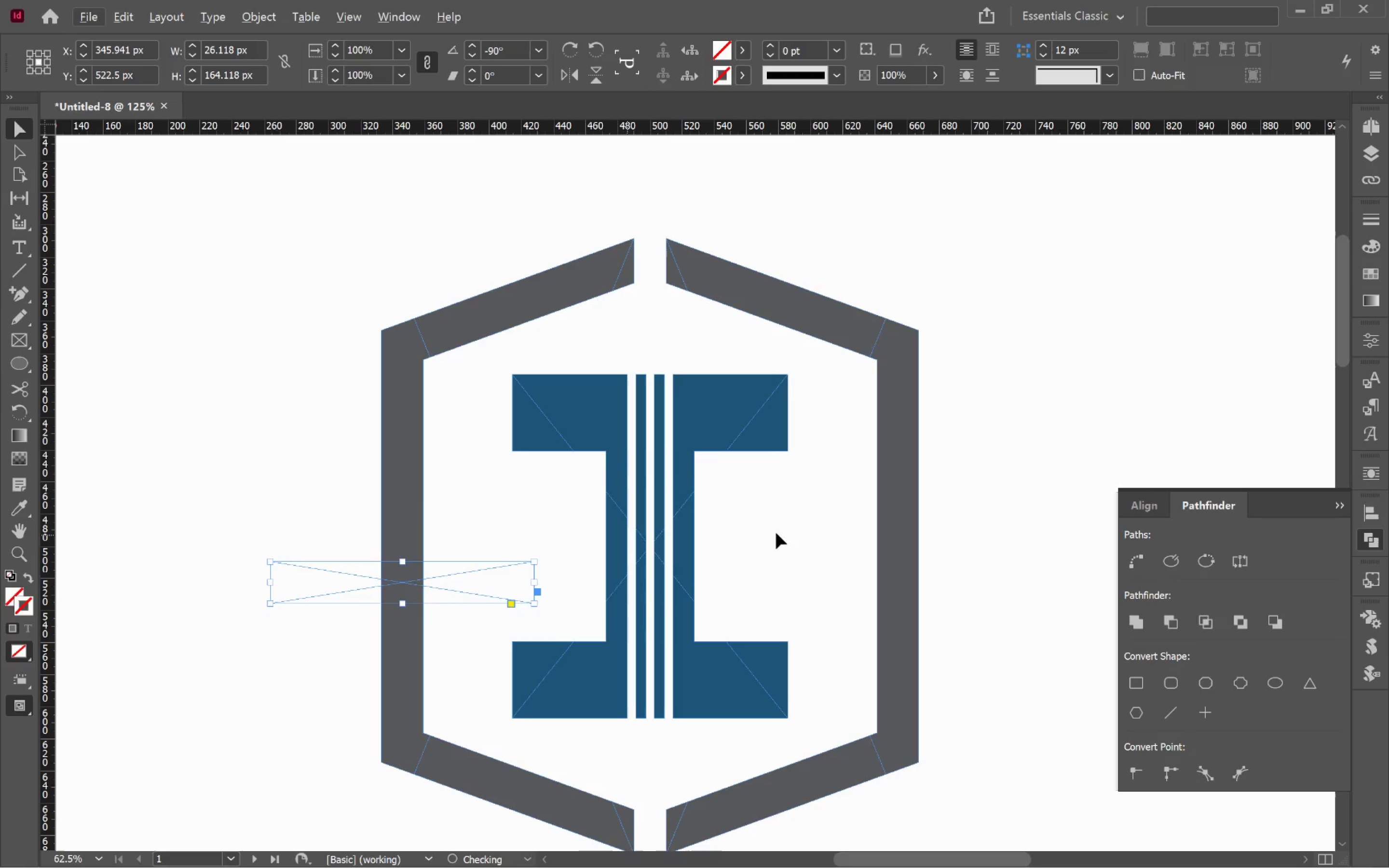 
hold_key(key=AltLeft, duration=0.82)
 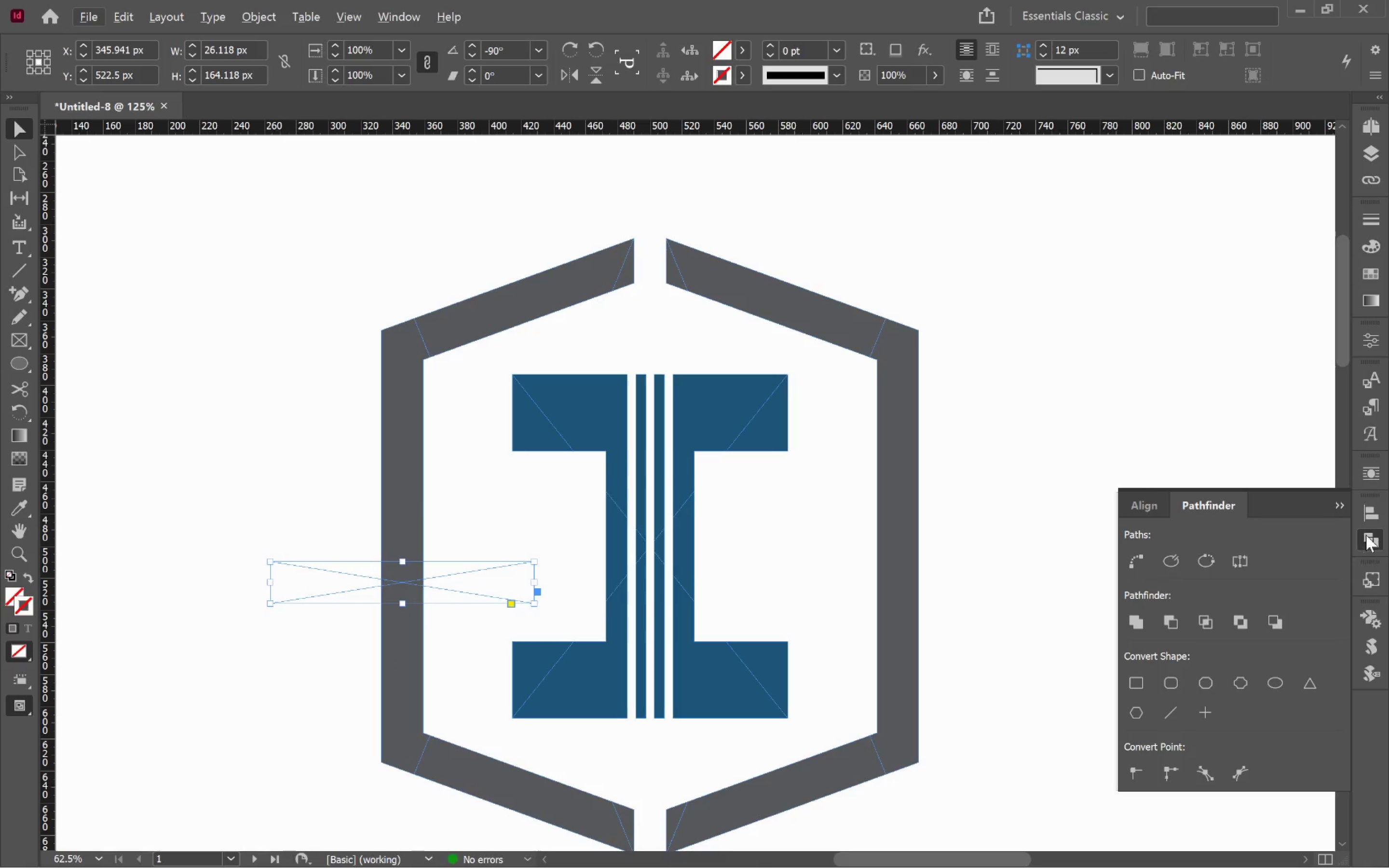 
left_click([1373, 515])
 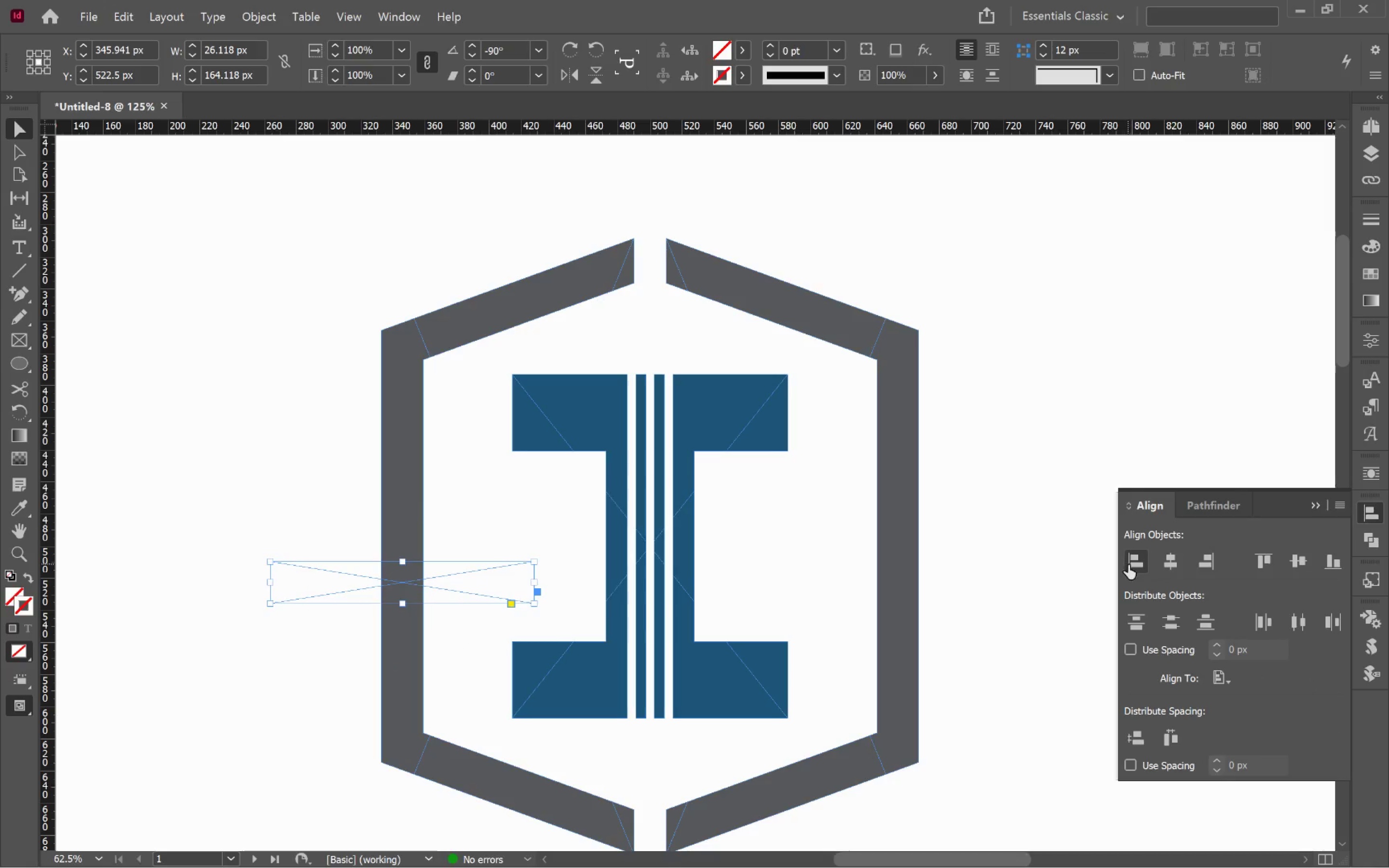 
left_click([1176, 563])
 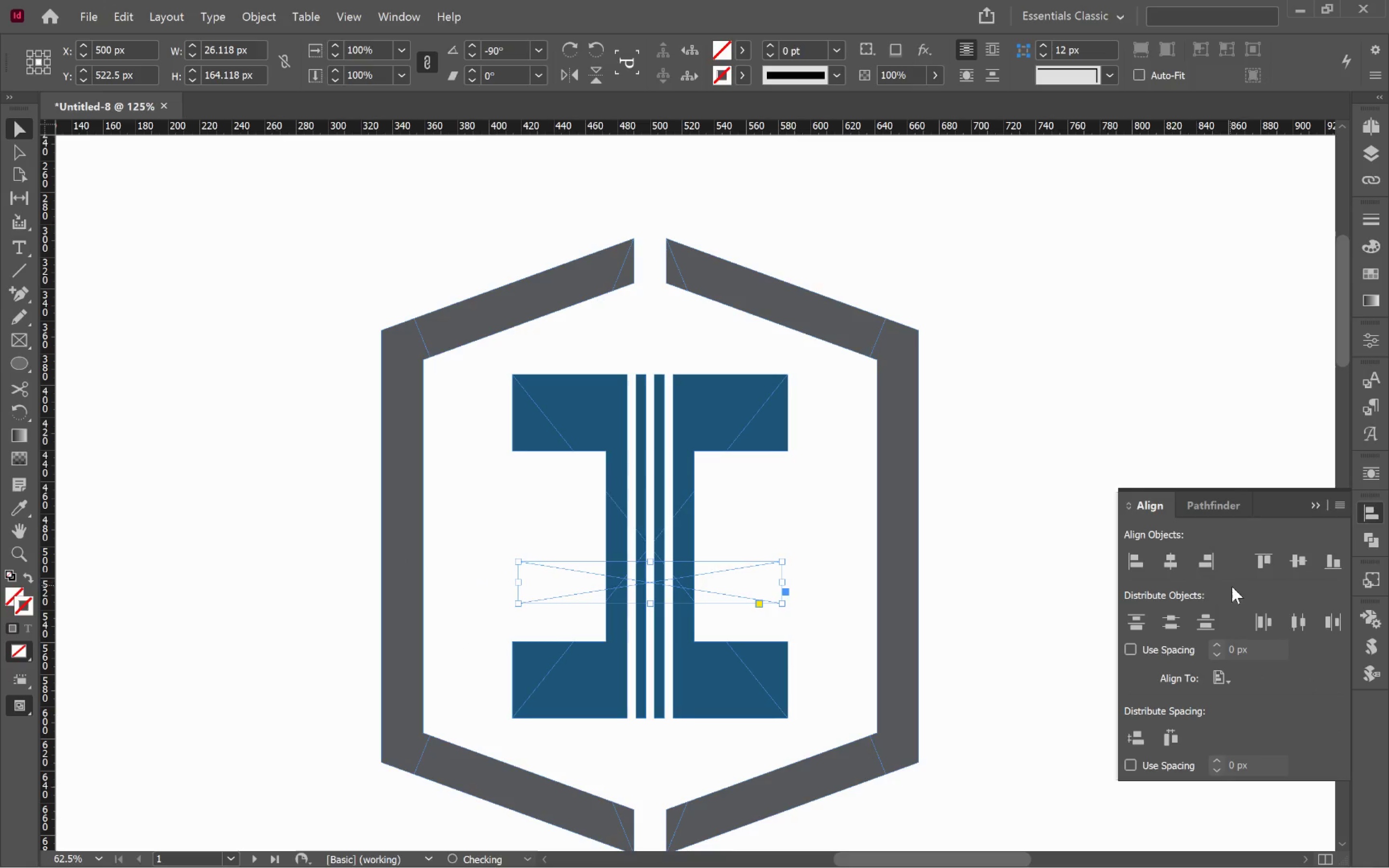 
key(Control+Z)
 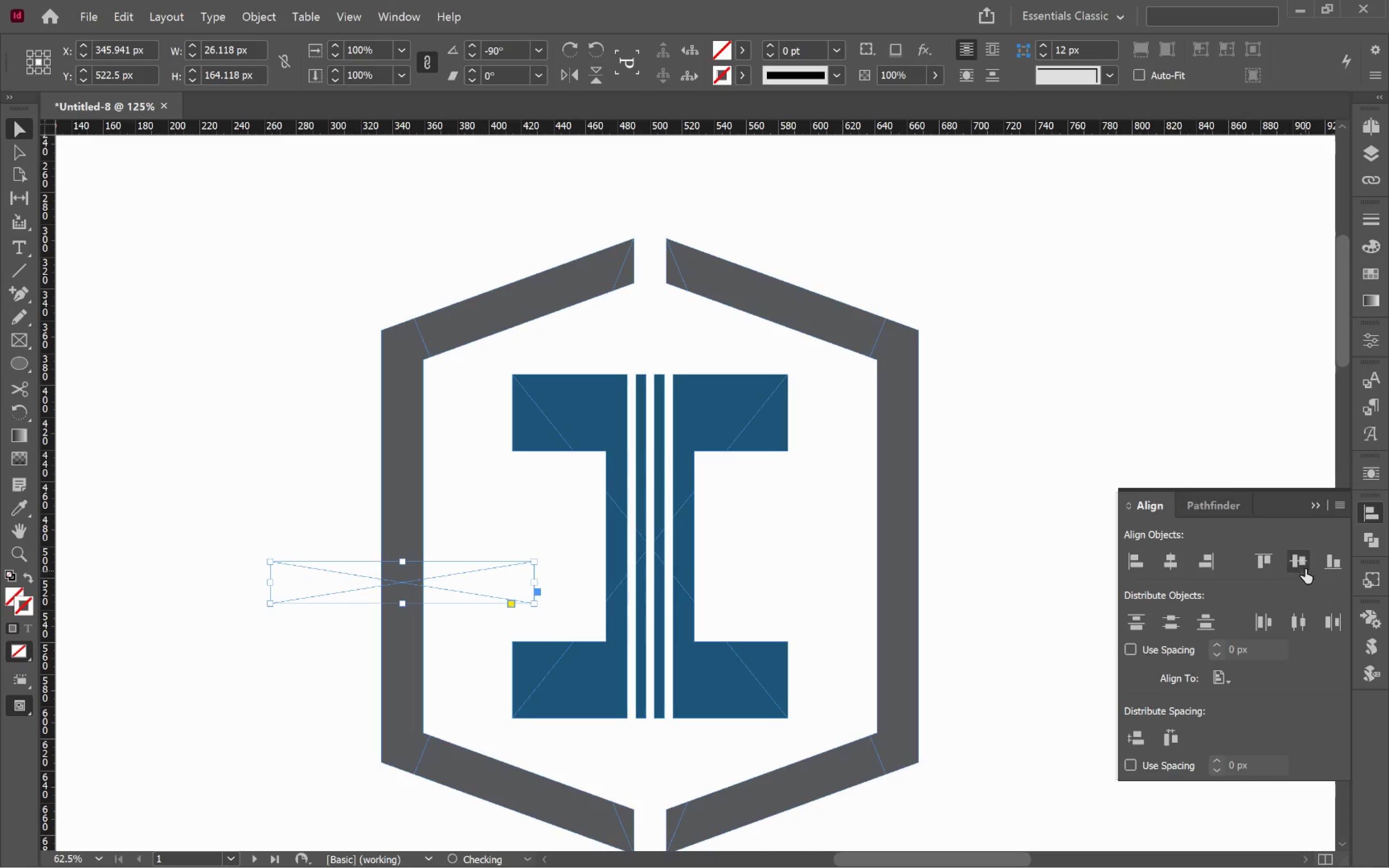 
left_click([1305, 562])
 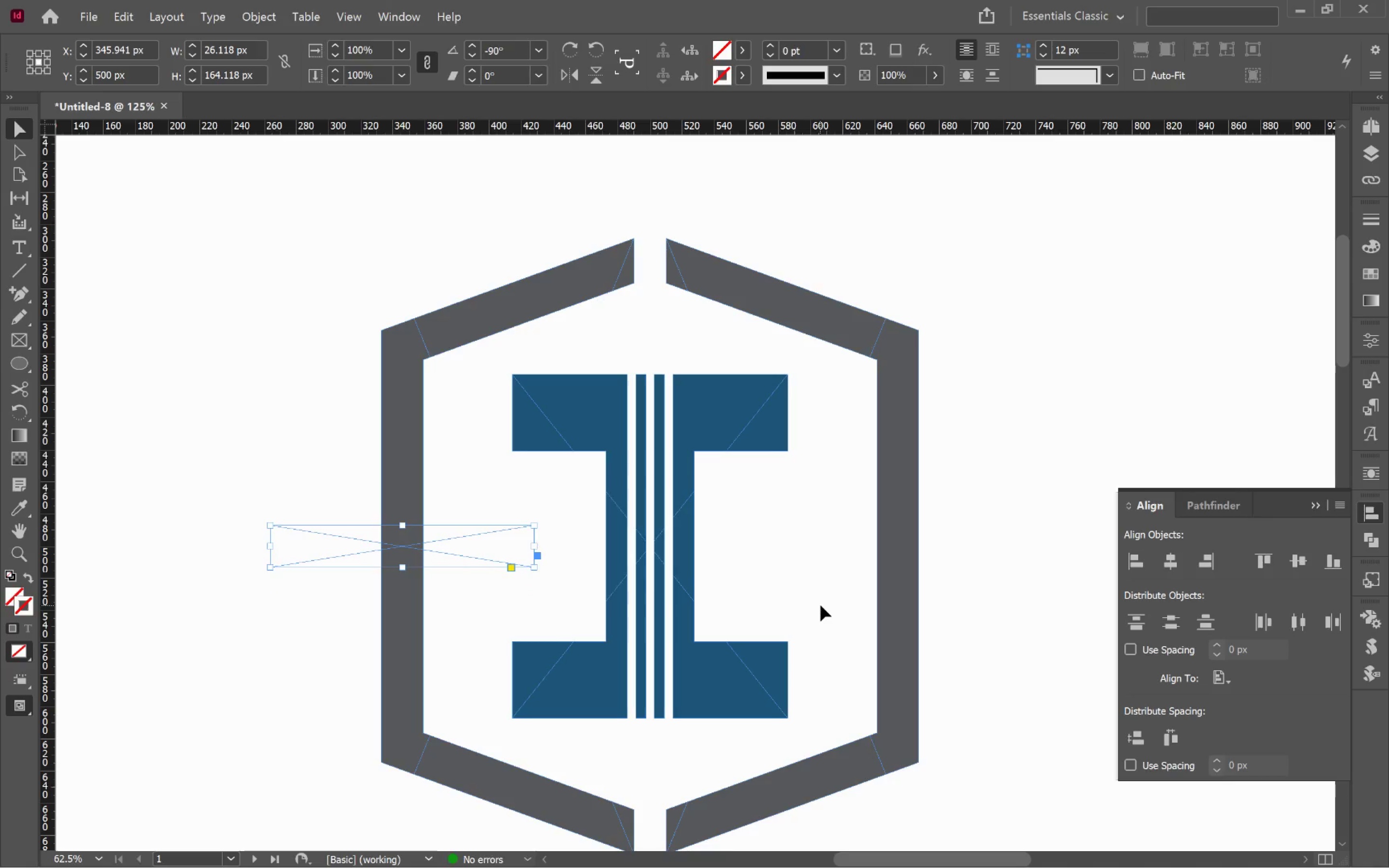 
wait(7.04)
 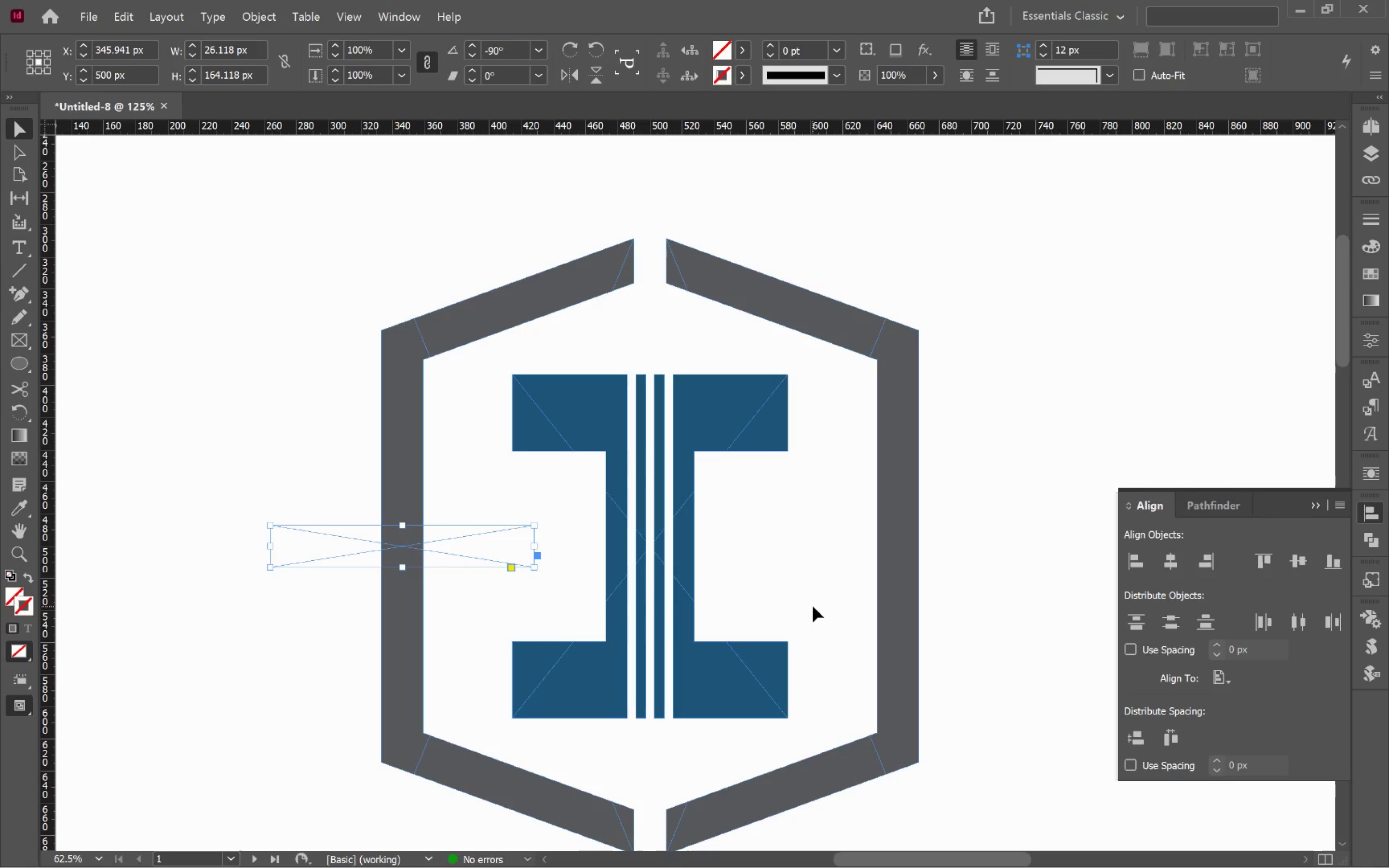 
hold_key(key=ShiftLeft, duration=0.5)
left_click([406, 473])
 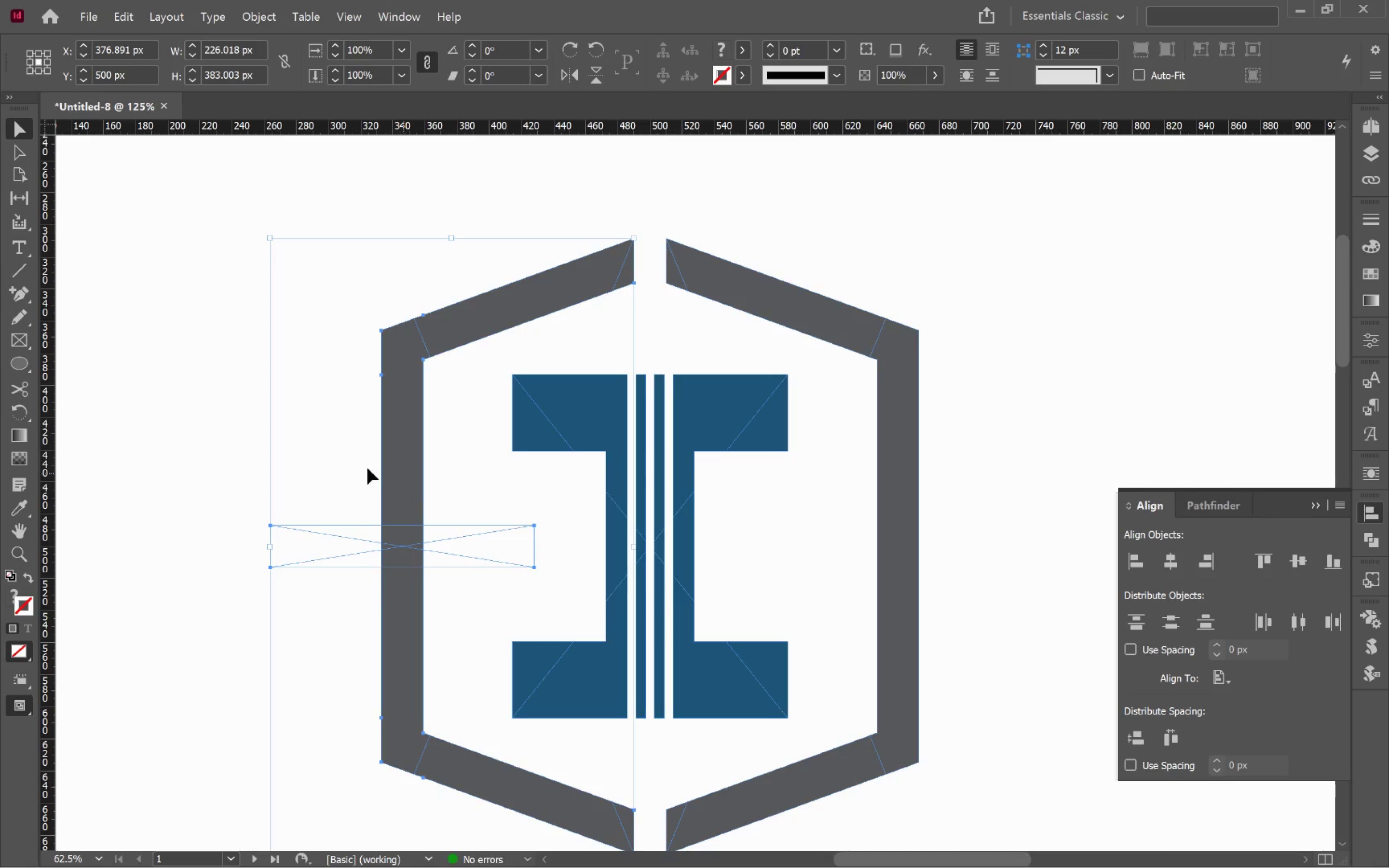 
left_click([309, 452])
 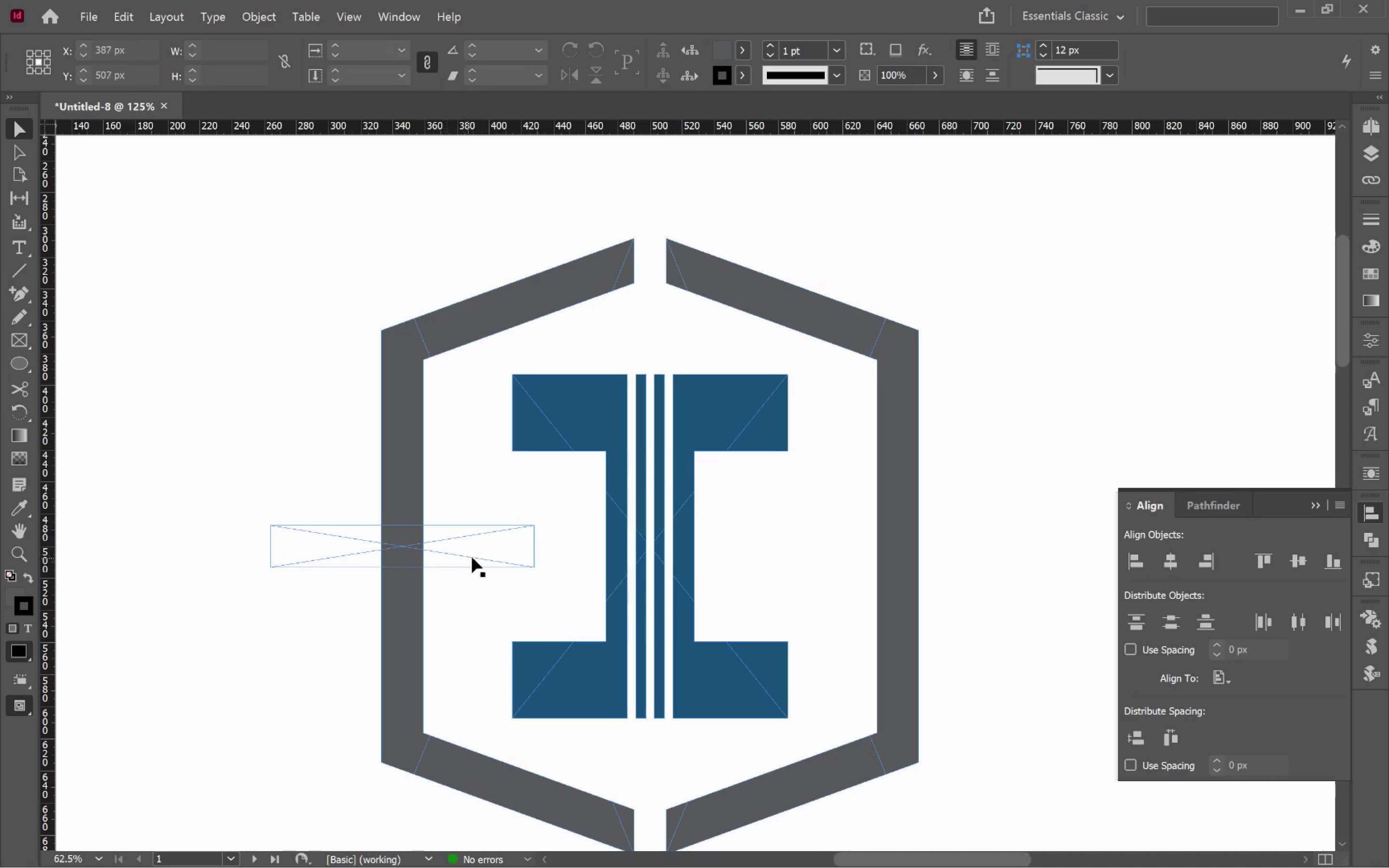 
left_click([475, 551])
 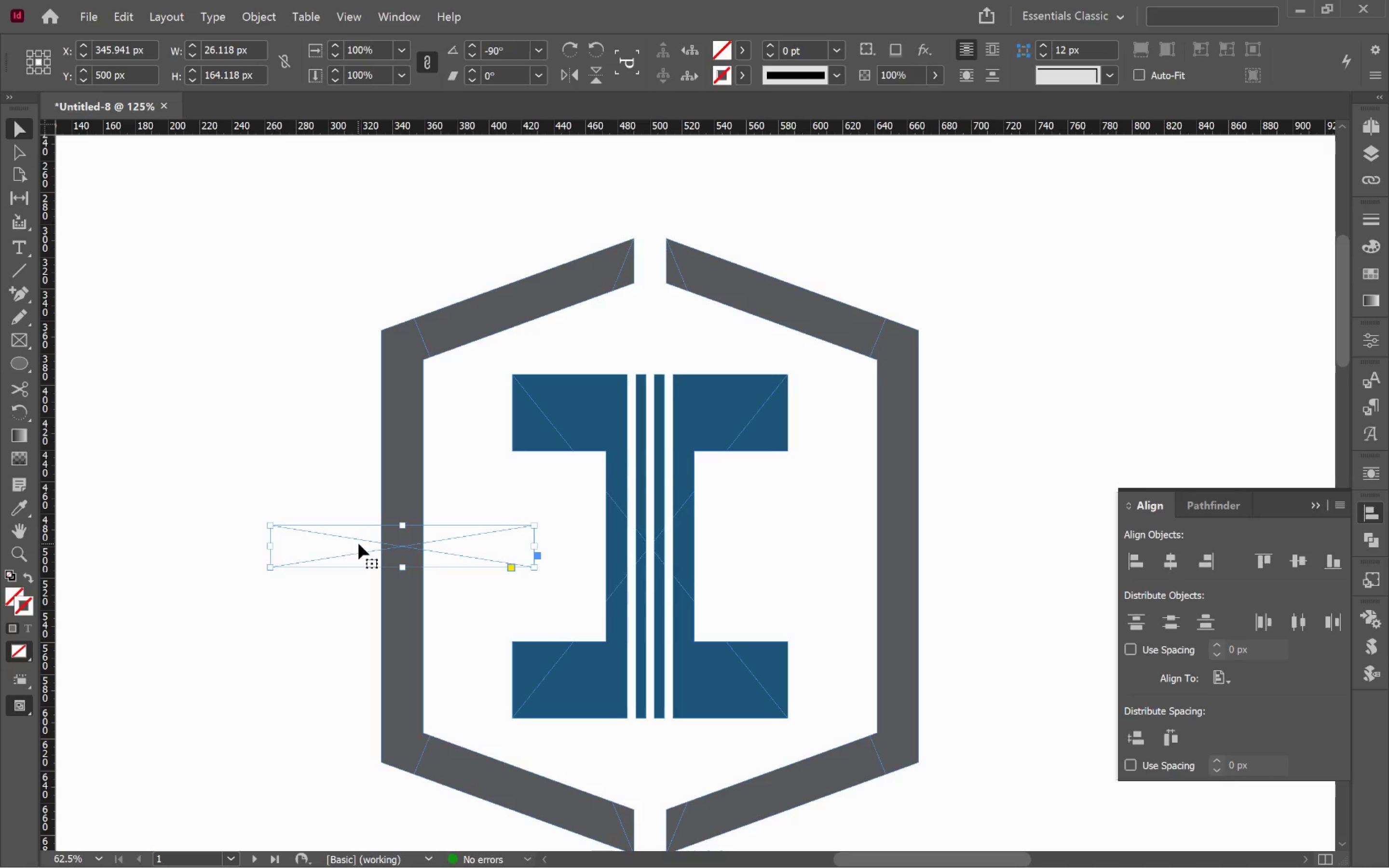 
key(Control+Z)
 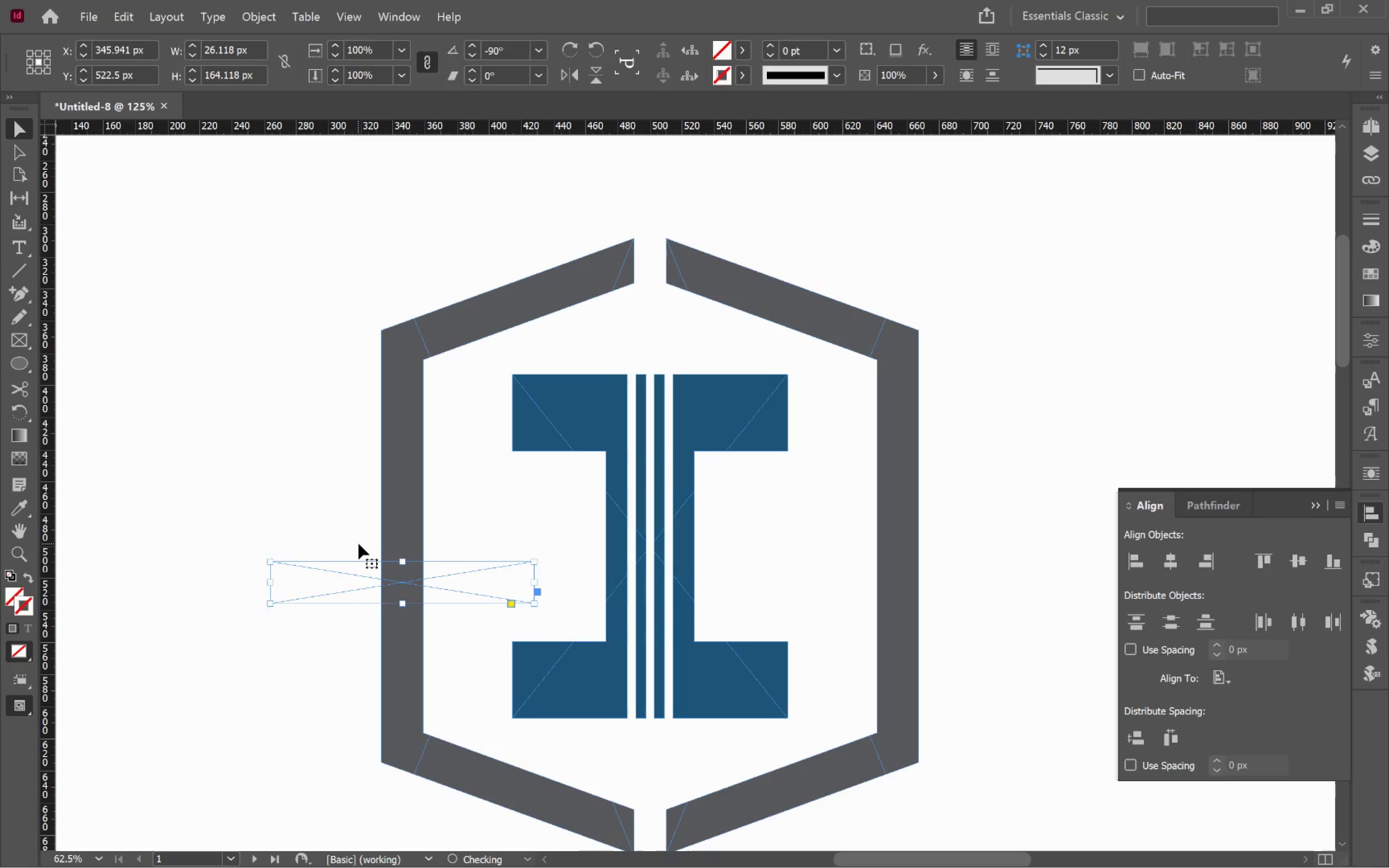 
key(Control+Z)
 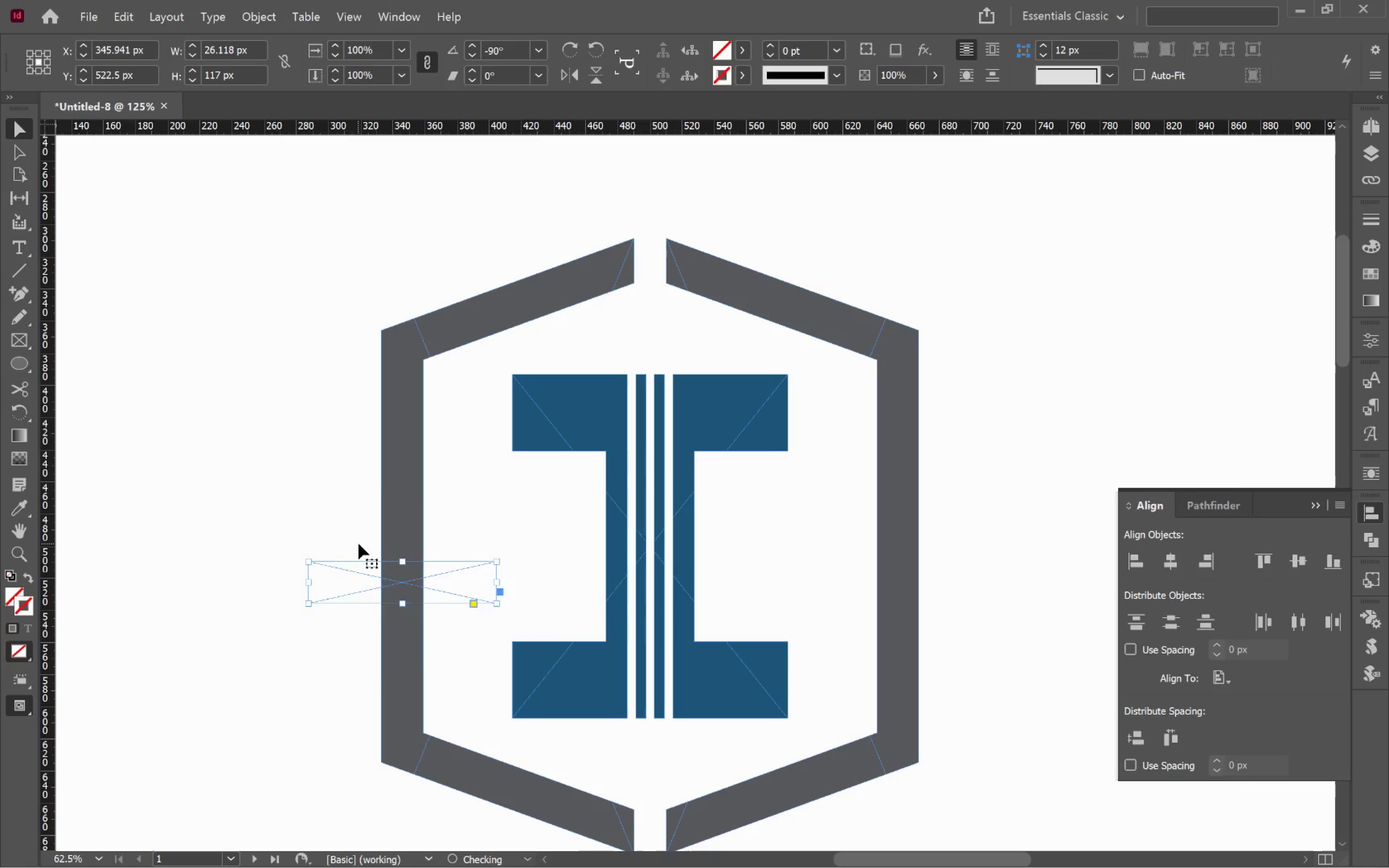 
key(Control+Z)
 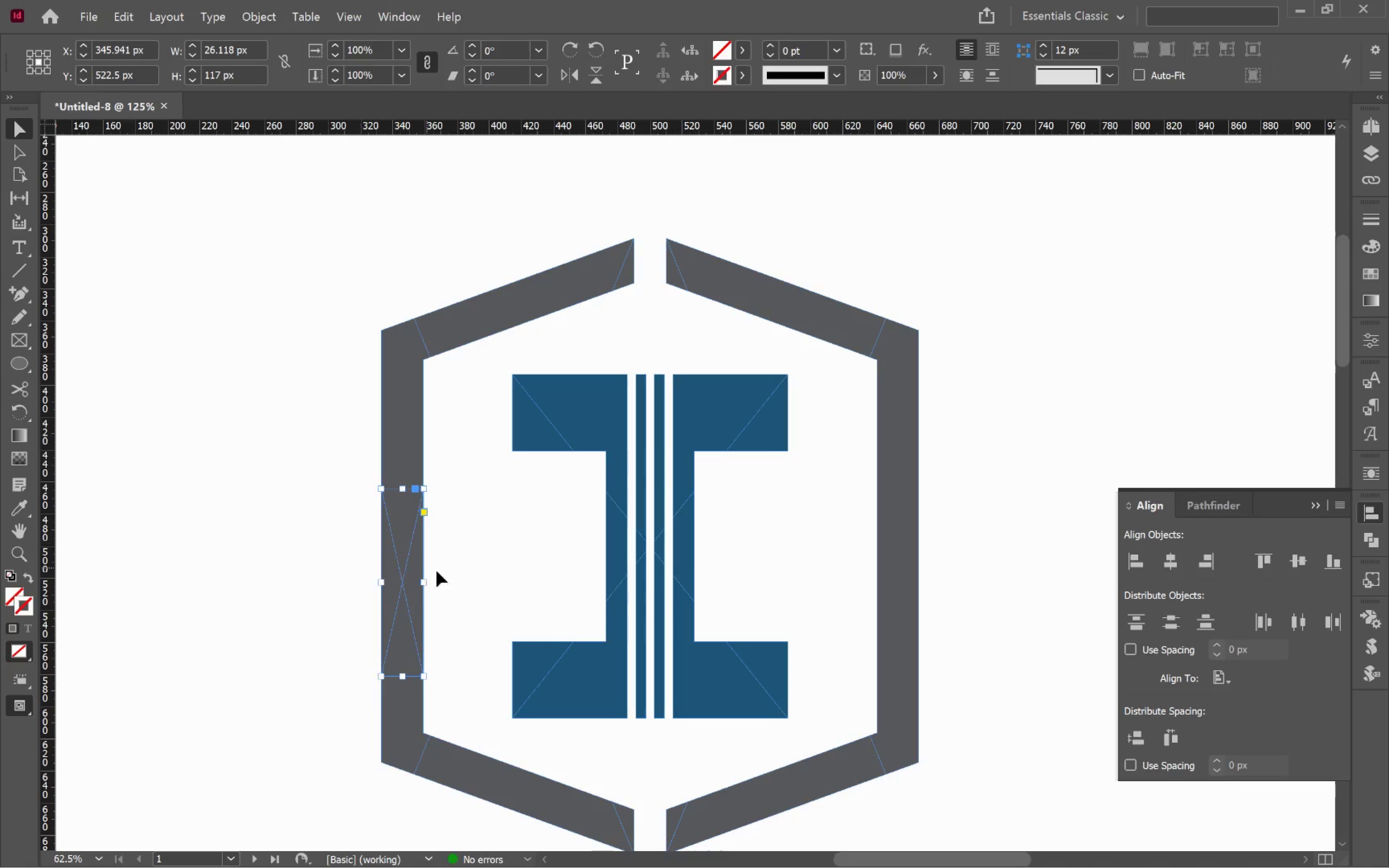 
hold_key(key=AltLeft, duration=2.26)
left_click_drag(start_coordinate=[408, 583], to_coordinate=[901, 600])
 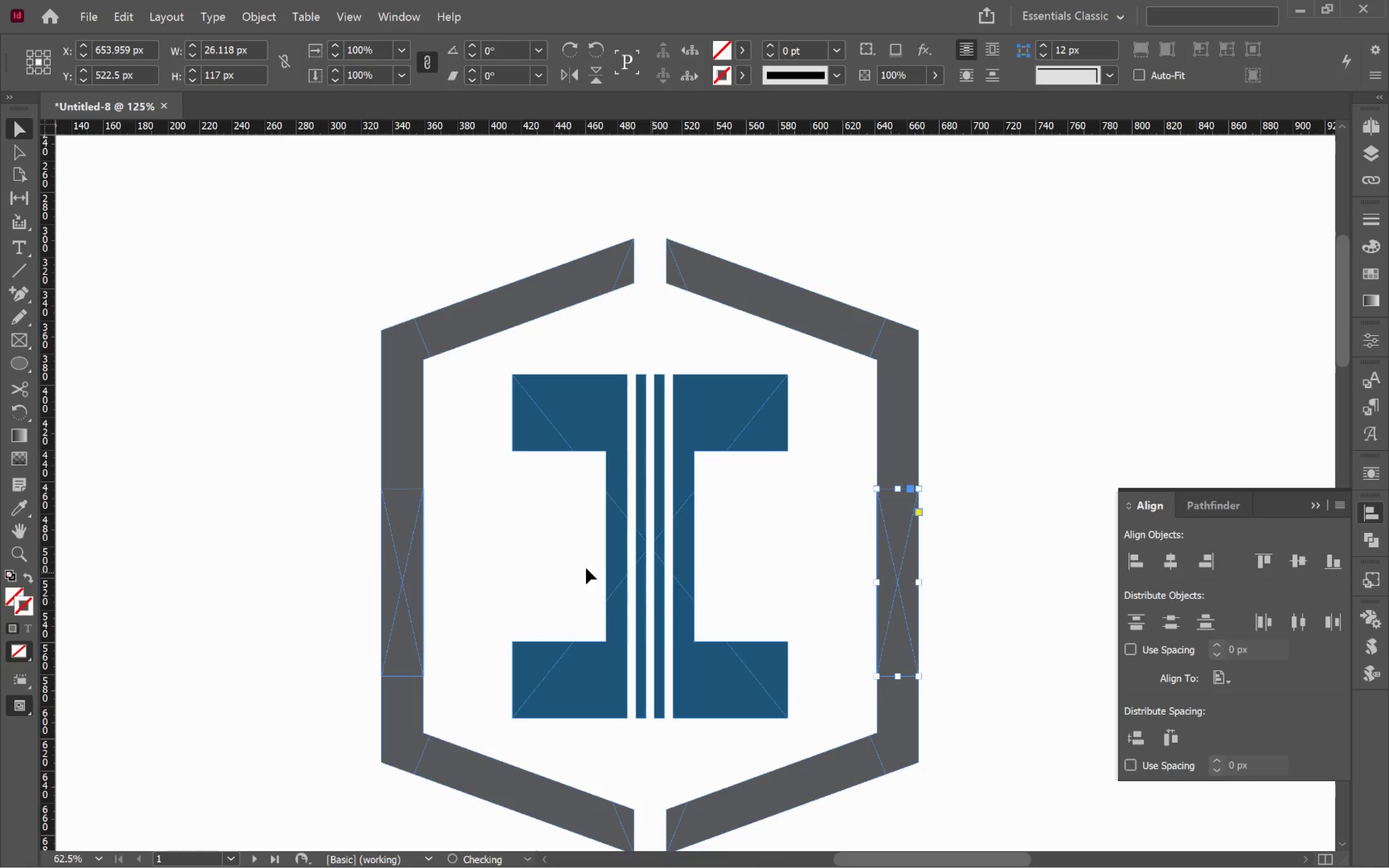 
hold_key(key=ShiftLeft, duration=1.84)
 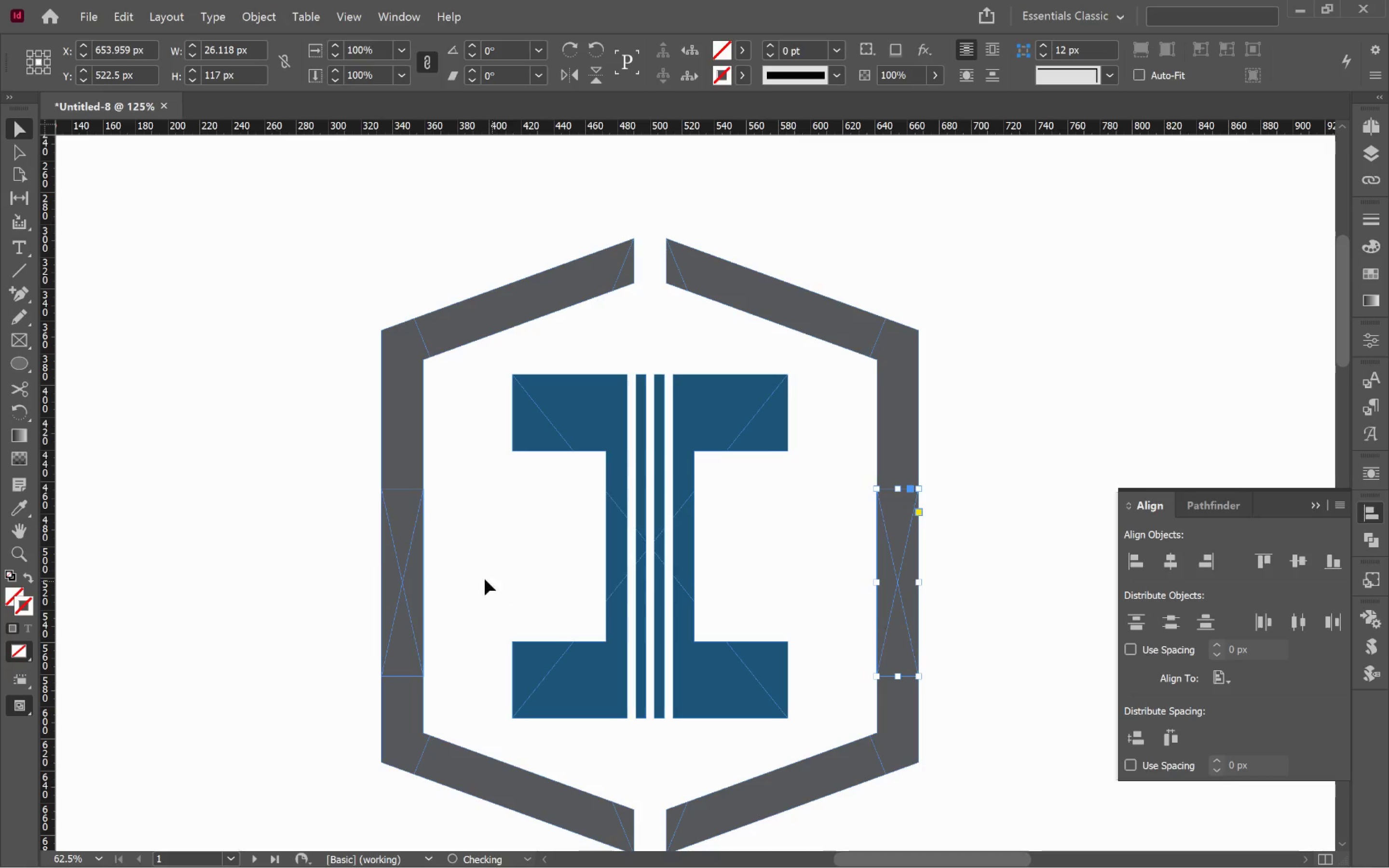 
hold_key(key=ShiftLeft, duration=0.67)
left_click([406, 565])
 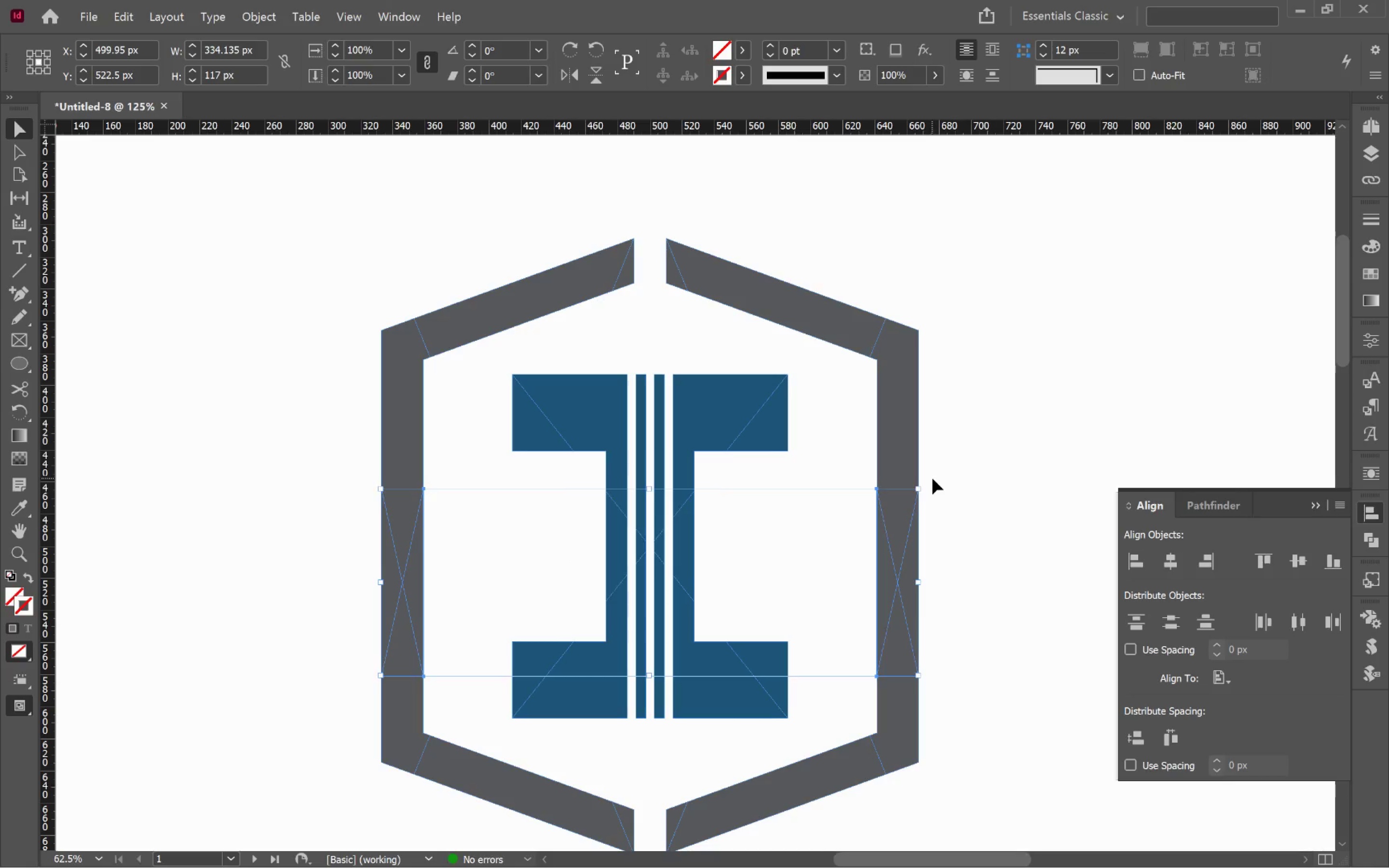 
left_click([1007, 565])
 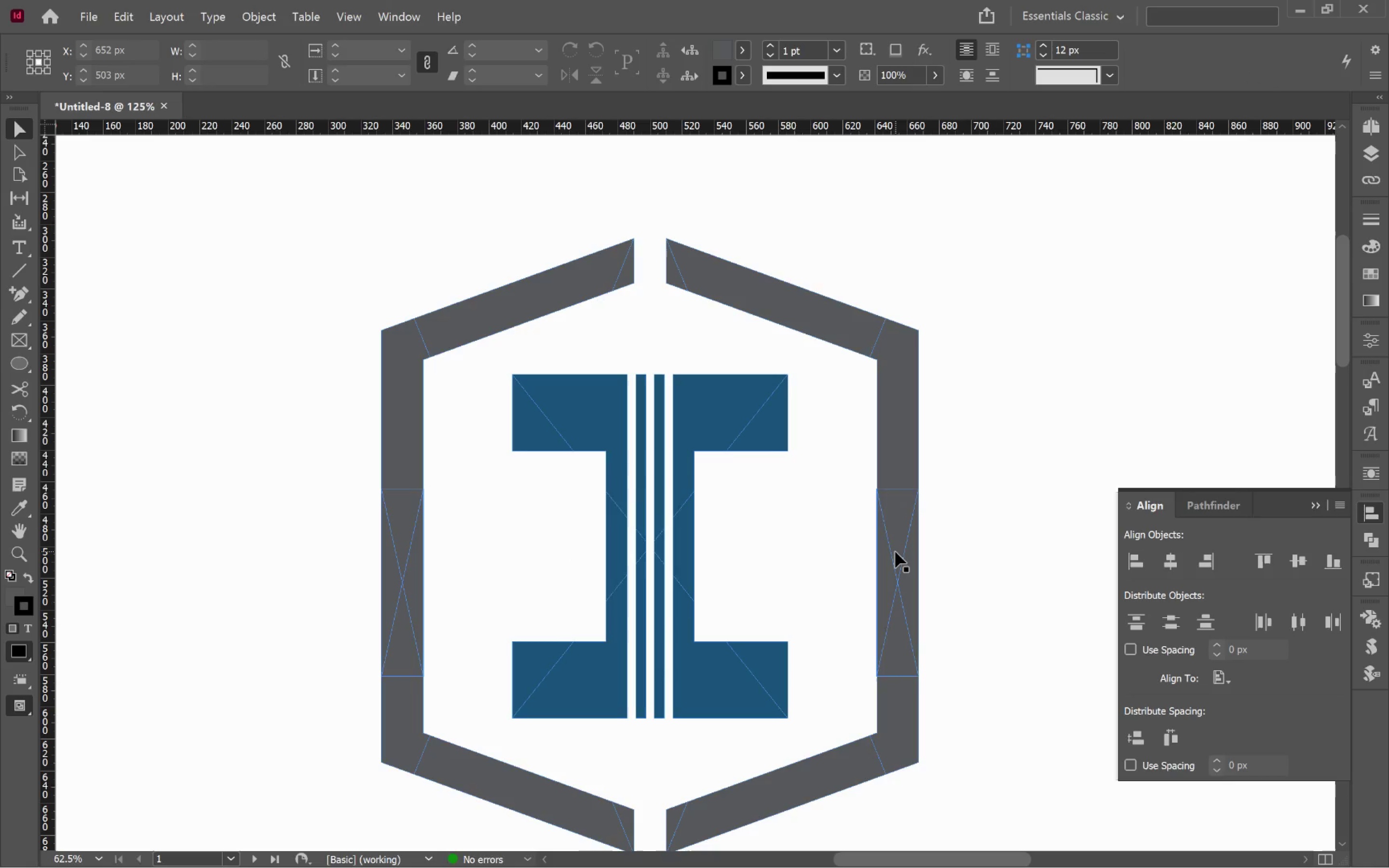 
left_click([895, 552])
 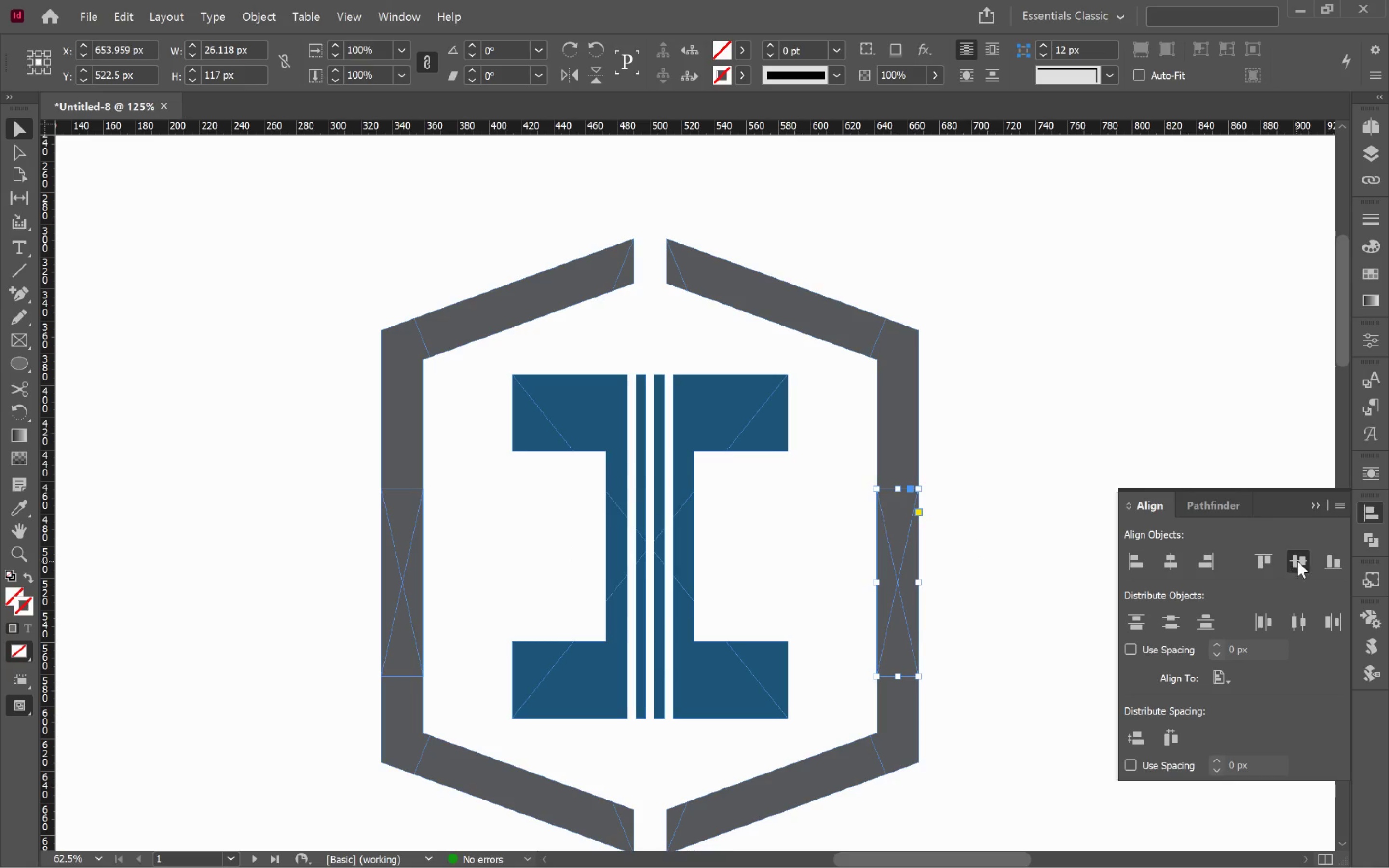 
left_click([410, 554])
 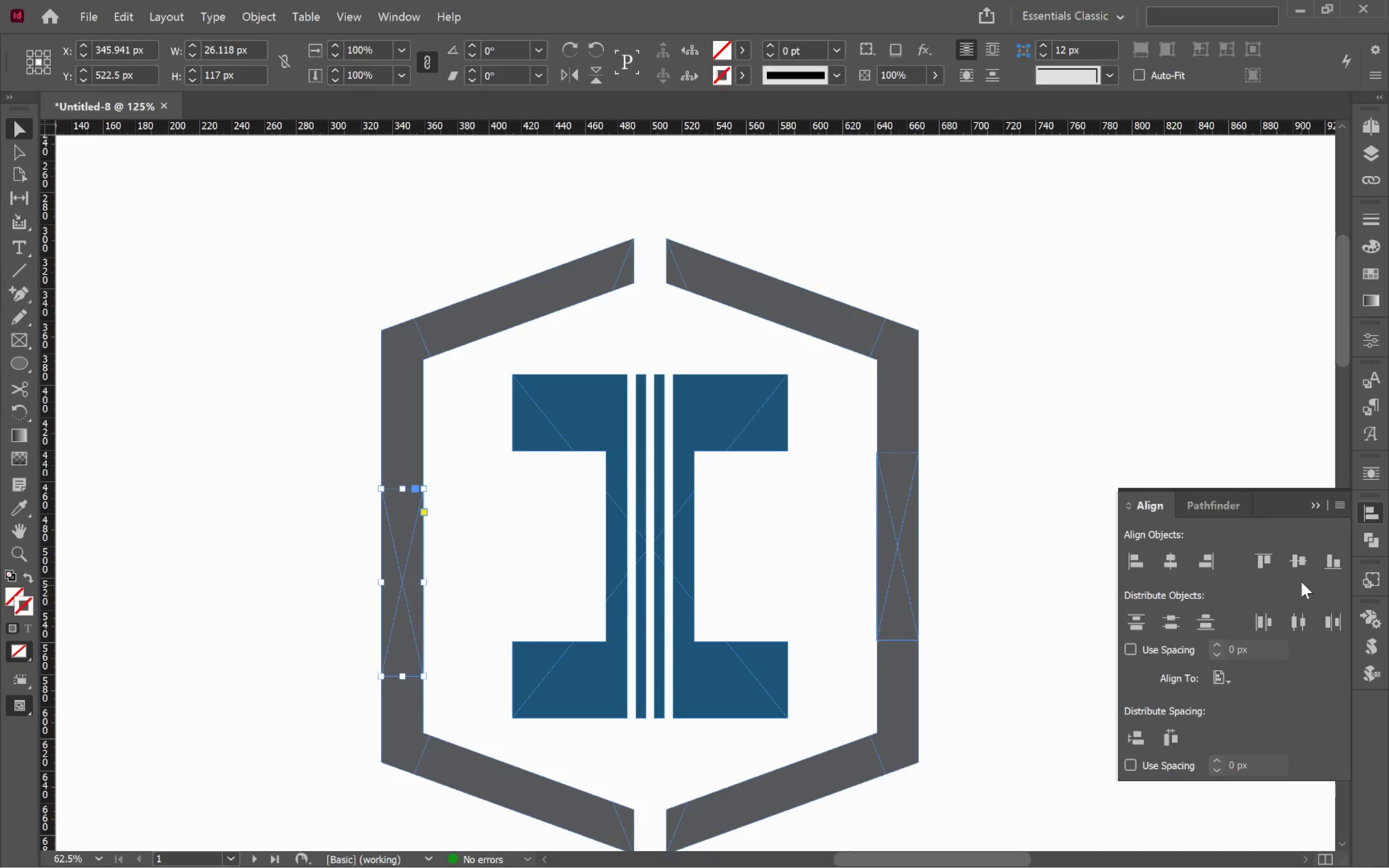 
left_click([1300, 562])
 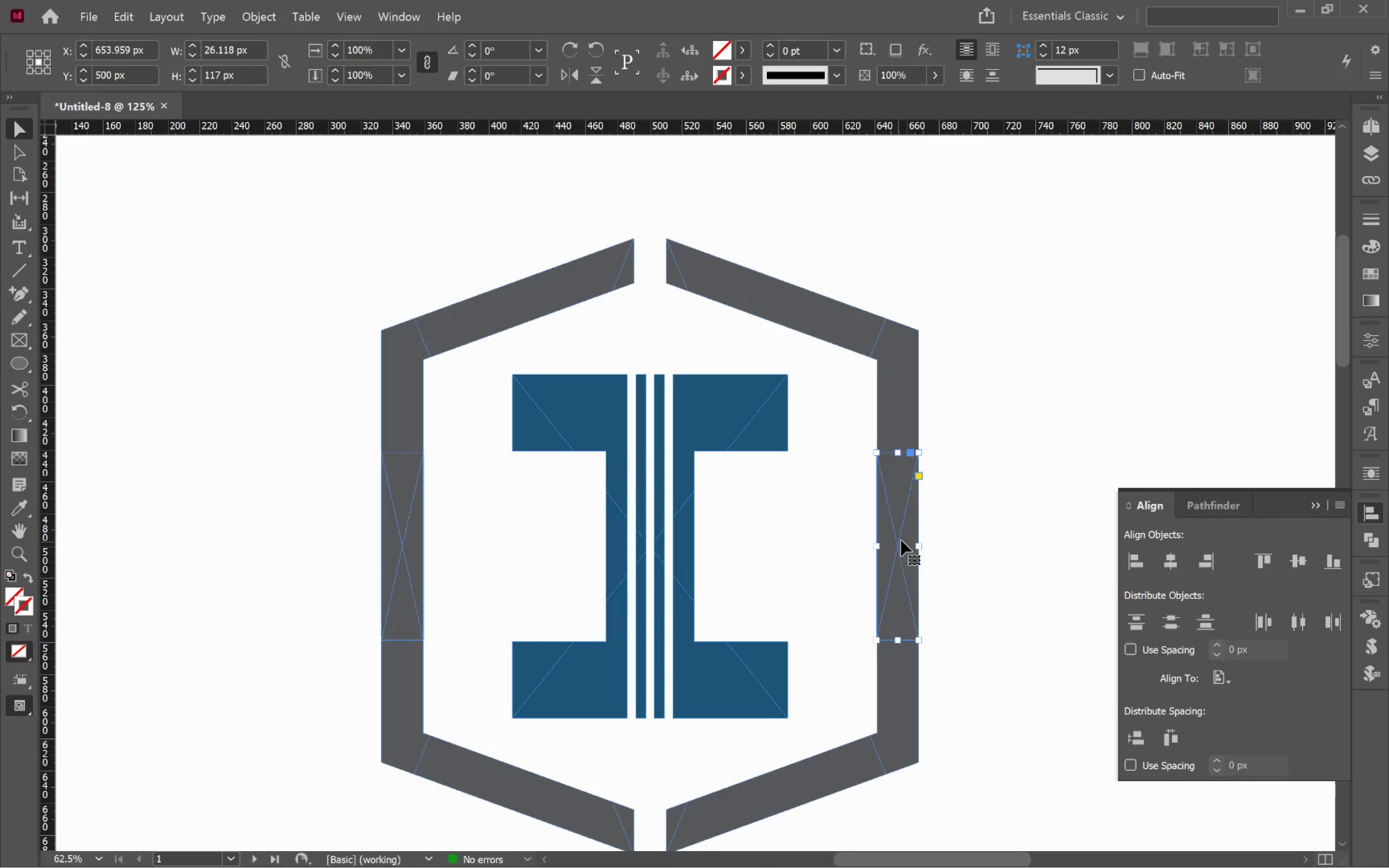 
hold_key(key=ShiftLeft, duration=0.49)
left_click([409, 555])
 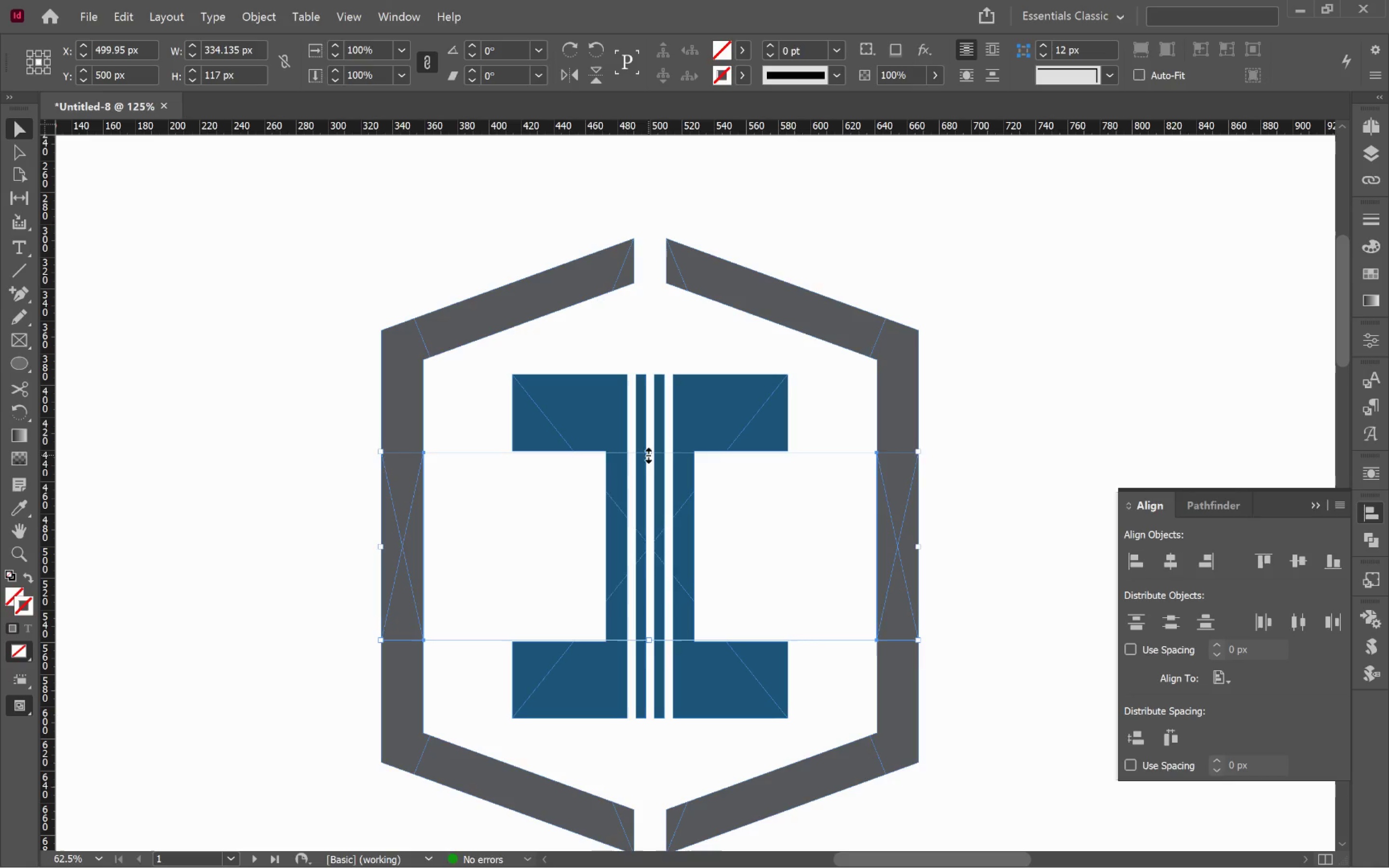 
left_click([1010, 550])
 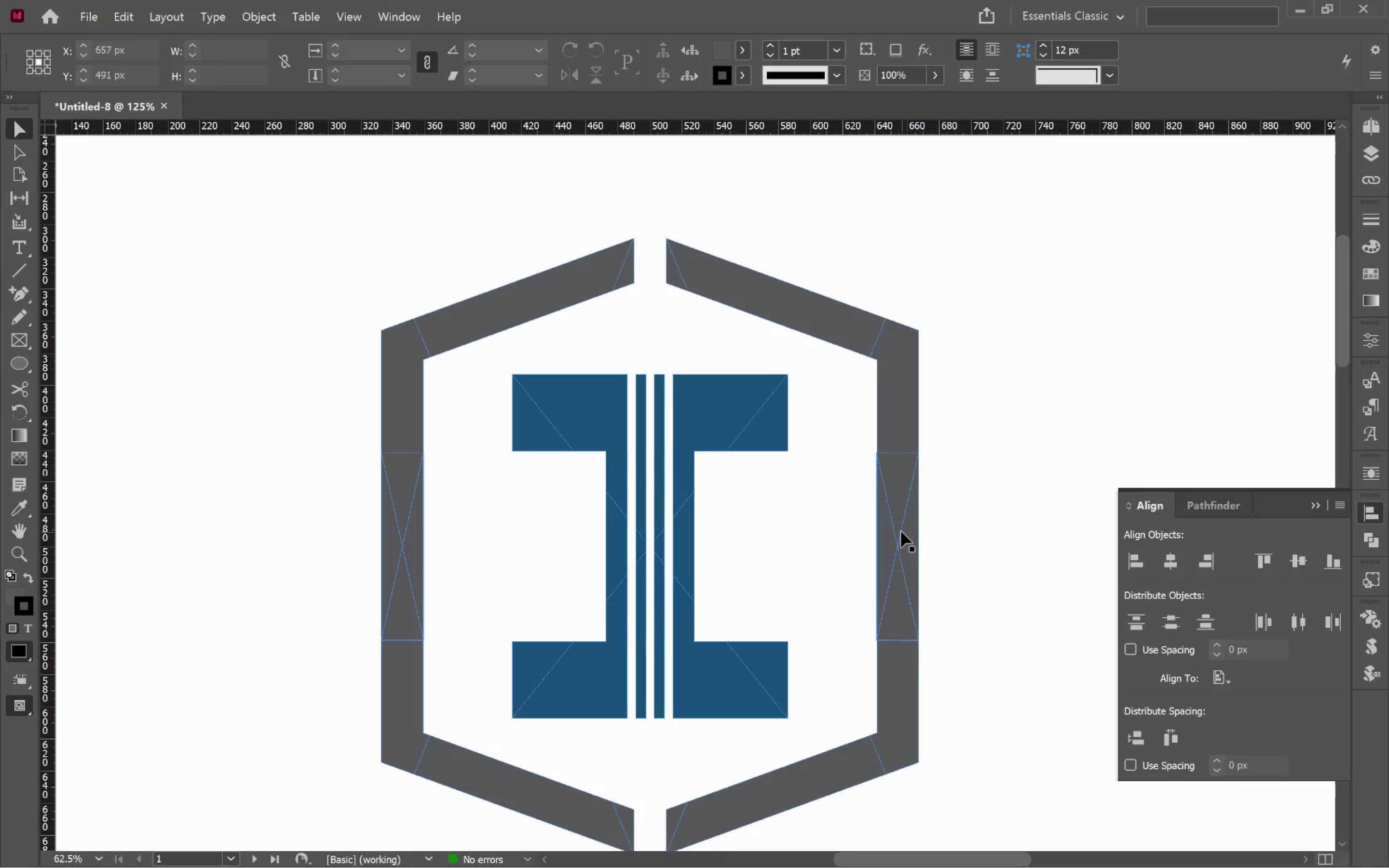 
left_click([899, 531])
 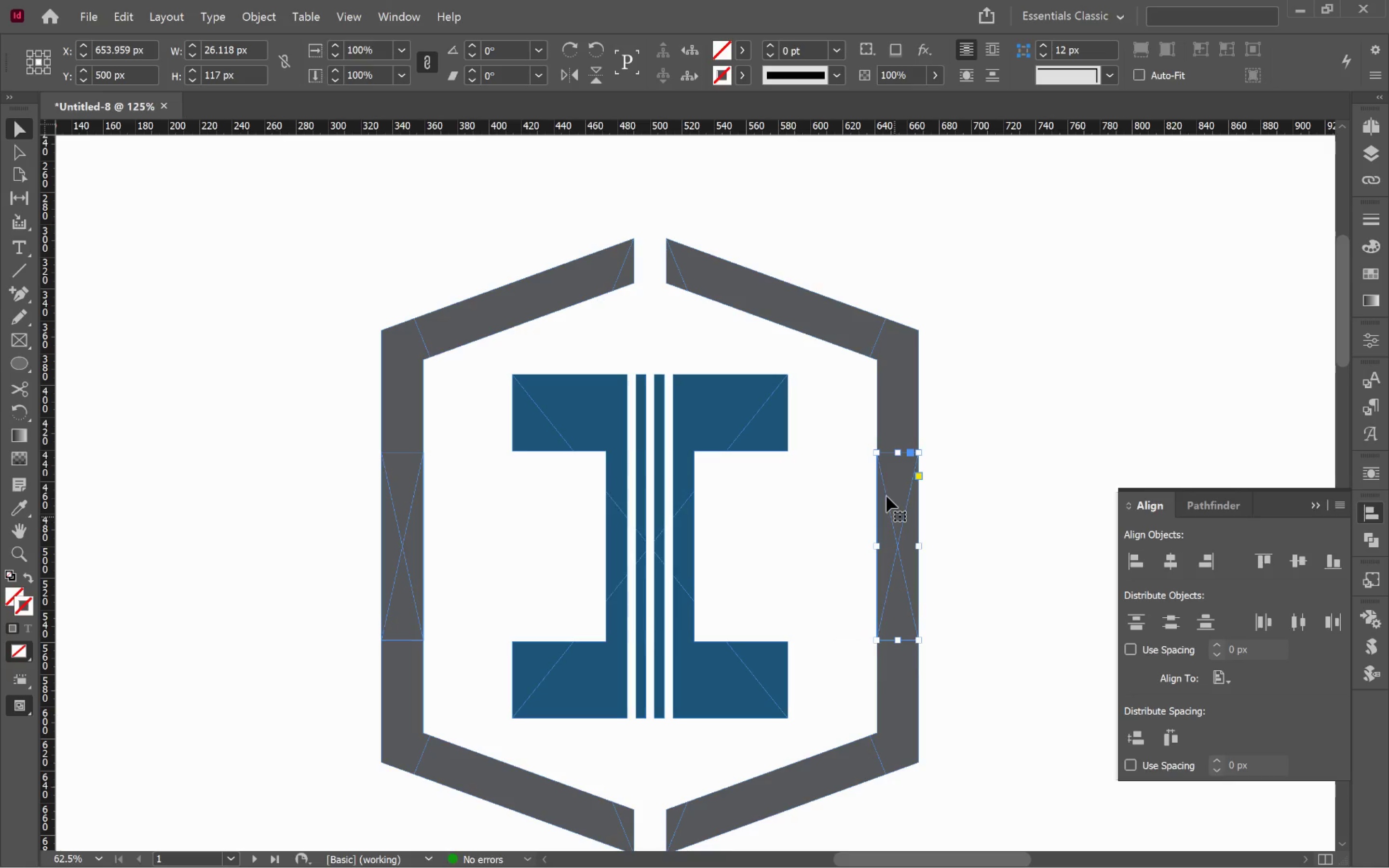 
hold_key(key=ShiftLeft, duration=0.69)
left_click([411, 556])
 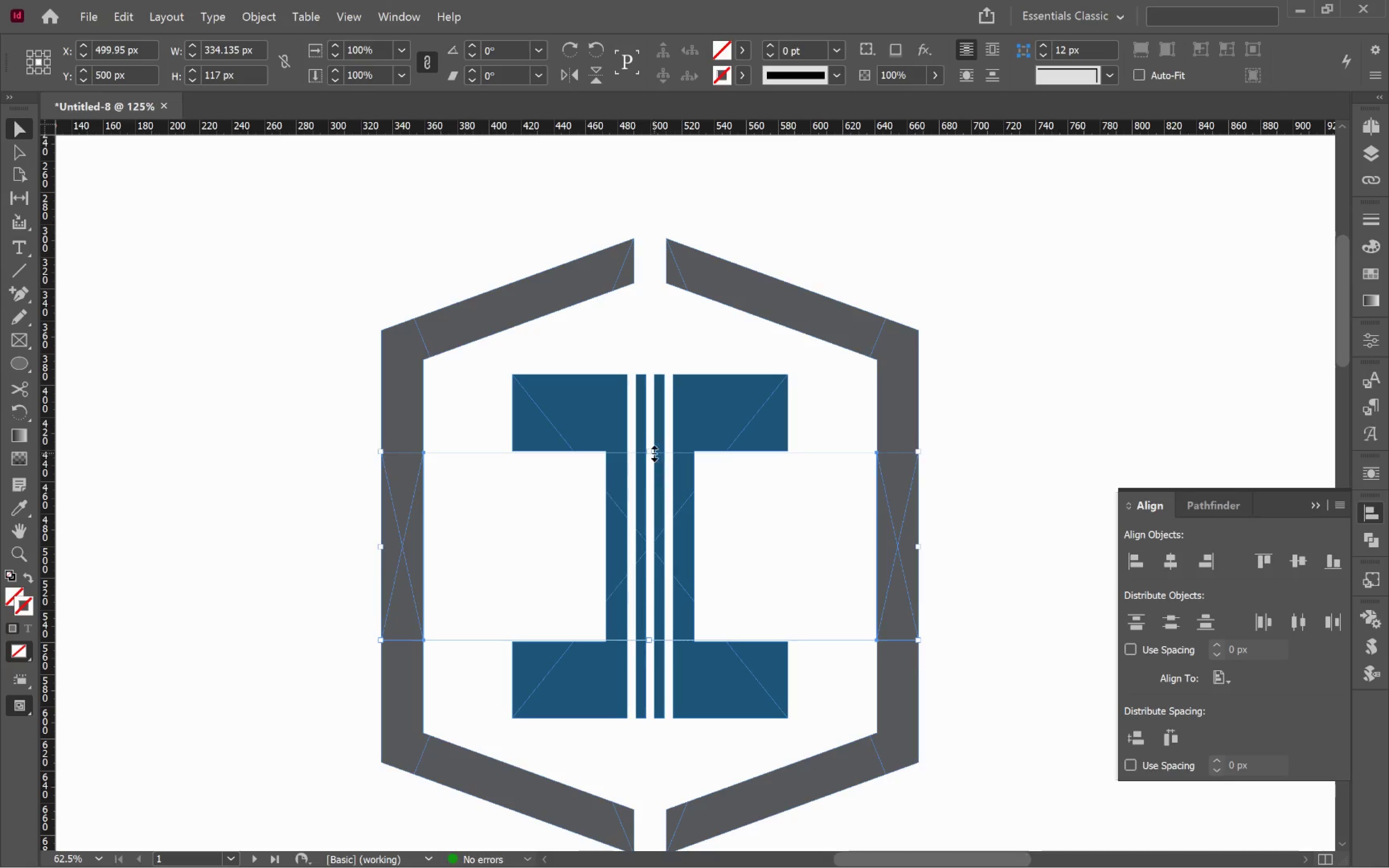 
left_click_drag(start_coordinate=[652, 452], to_coordinate=[879, 360])
 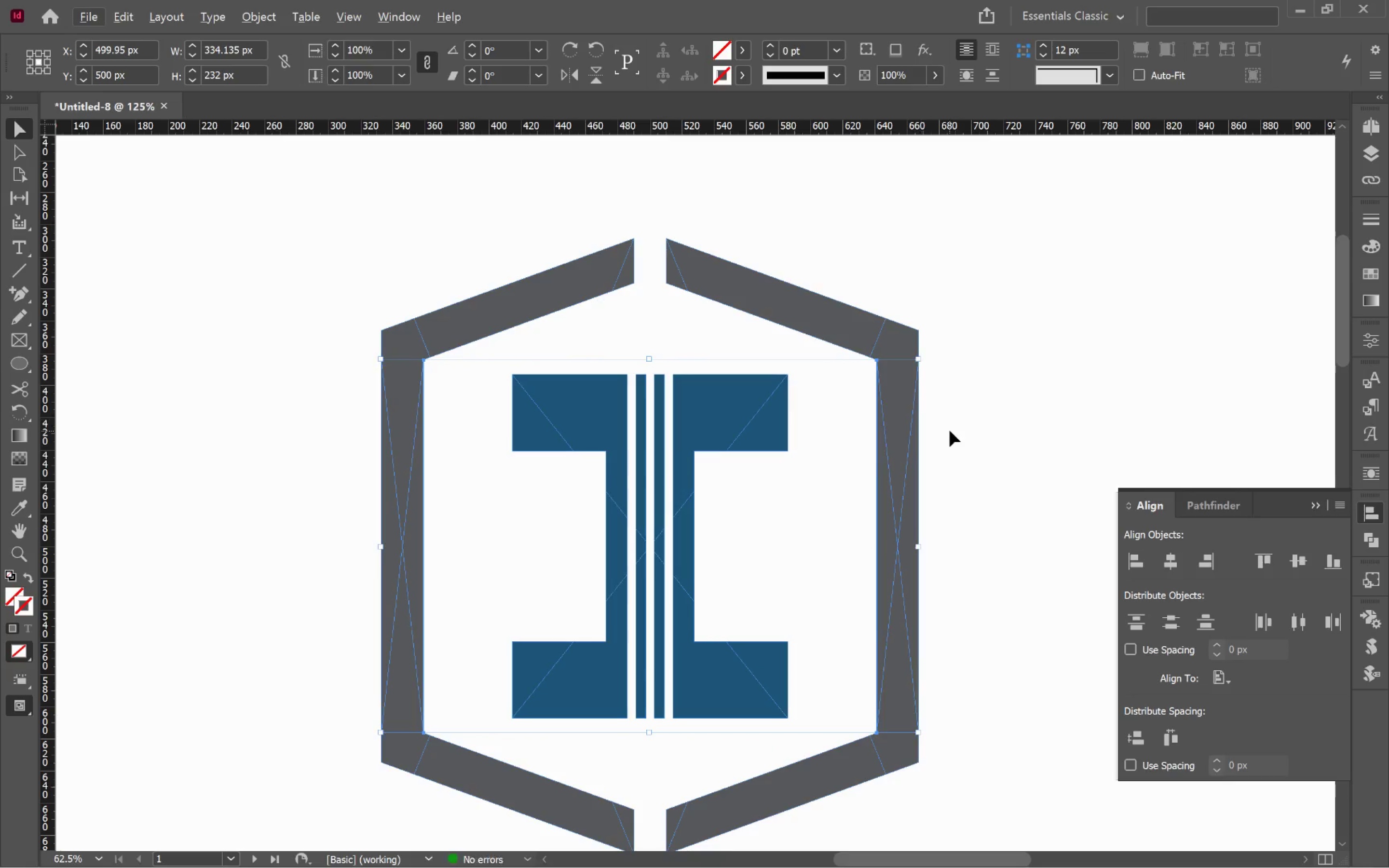 
hold_key(key=AltLeft, duration=3.75)
 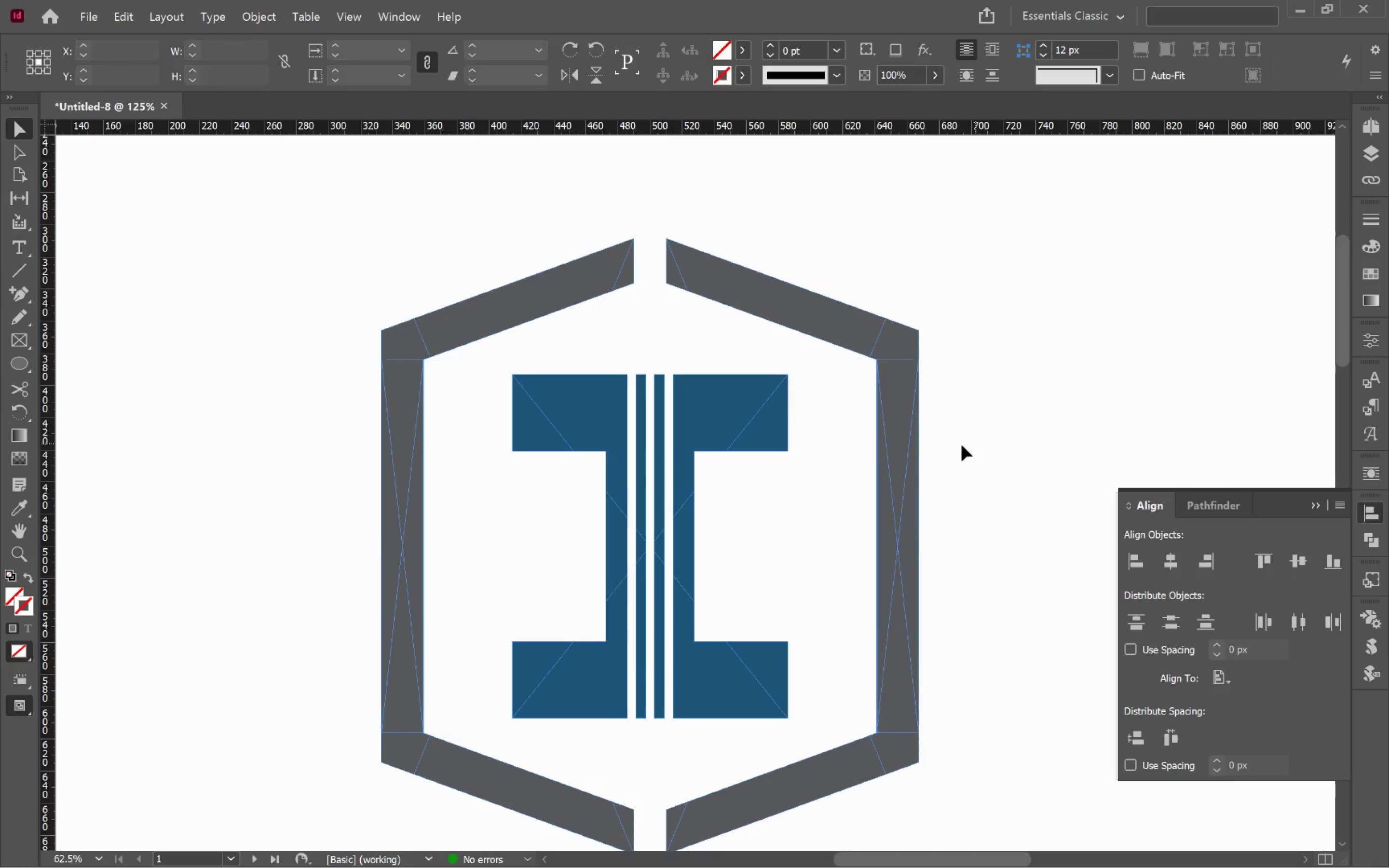 
double_click([917, 459])
 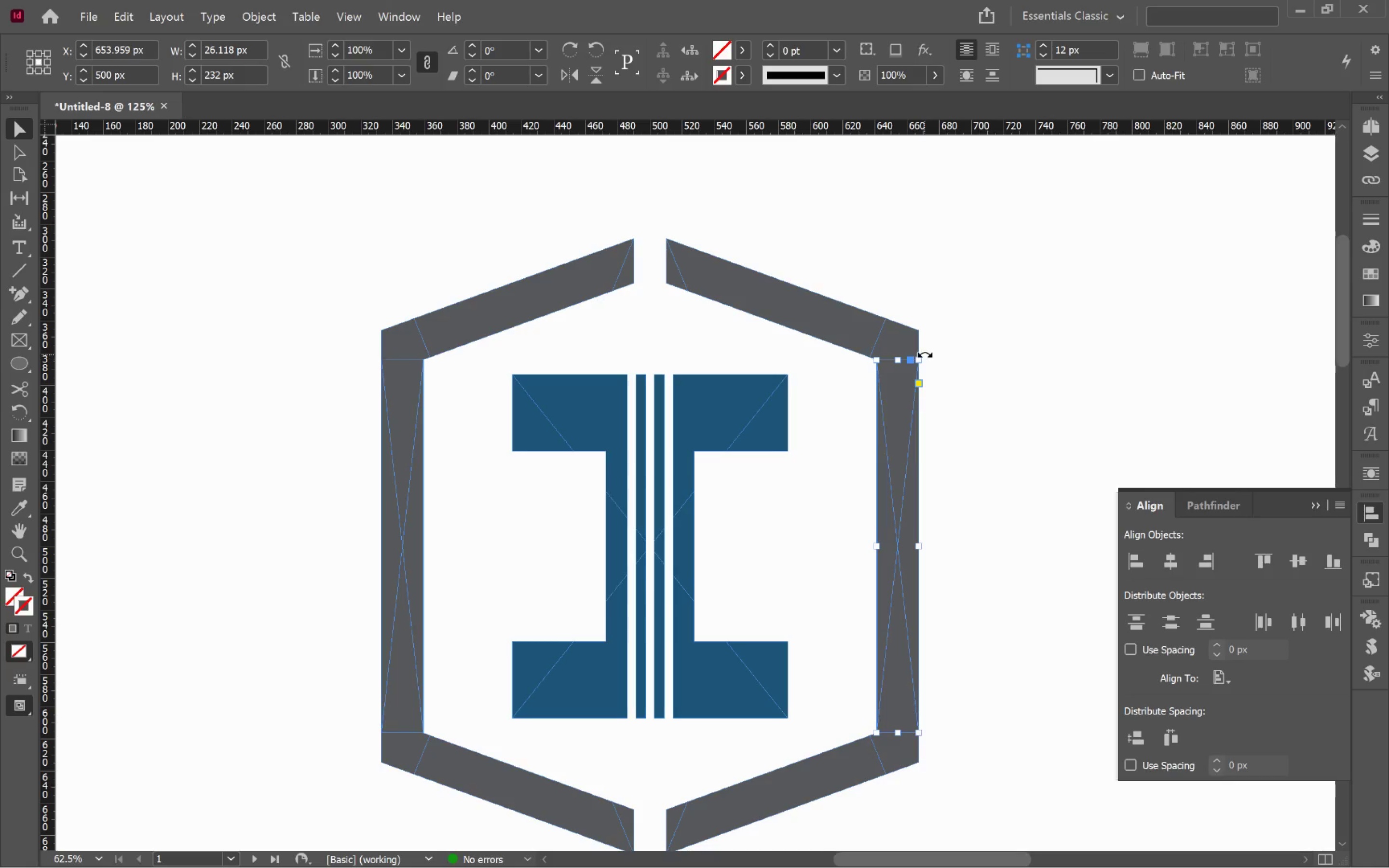 
left_click_drag(start_coordinate=[925, 354], to_coordinate=[1069, 590])
 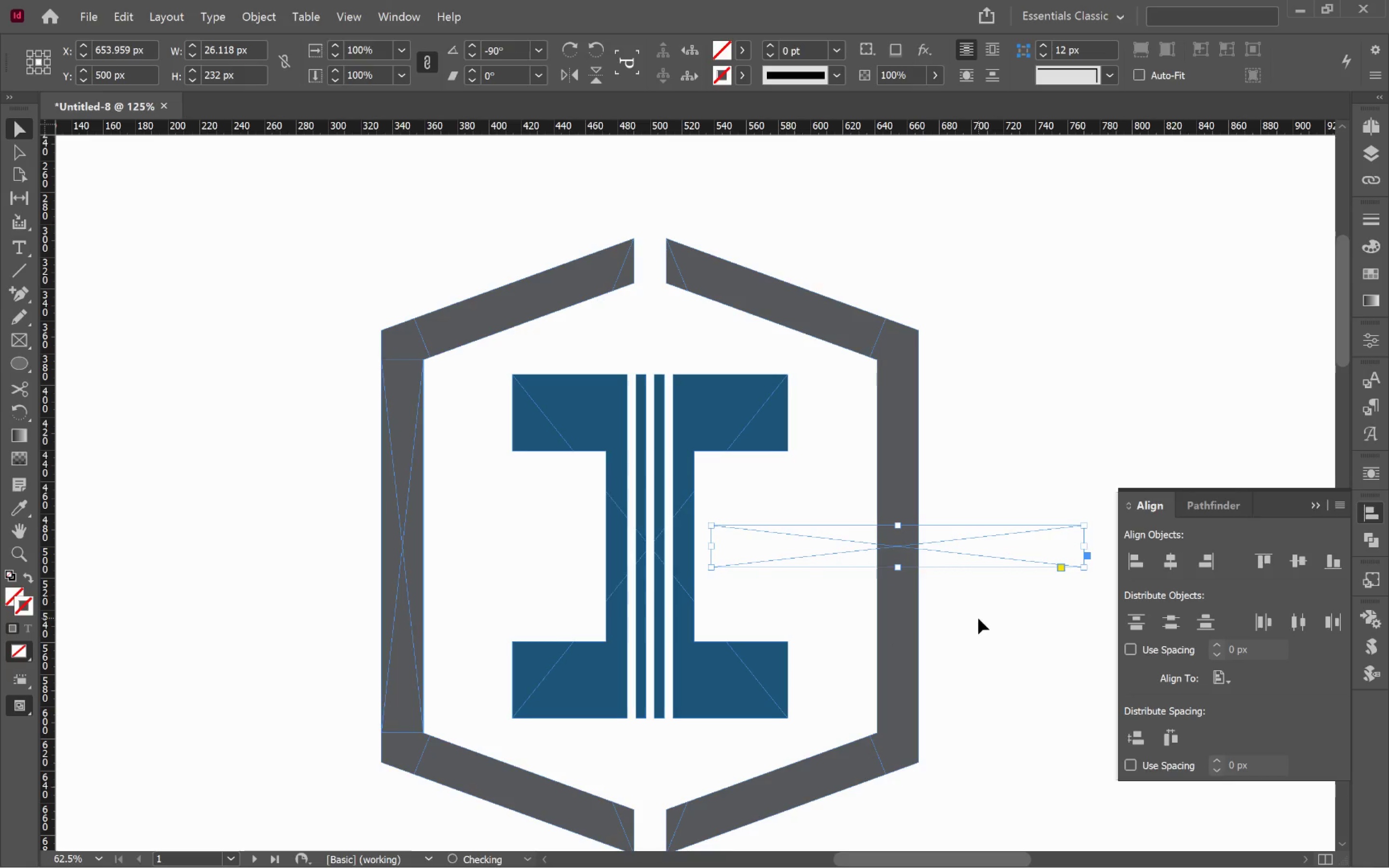 
hold_key(key=ShiftLeft, duration=1.87)
 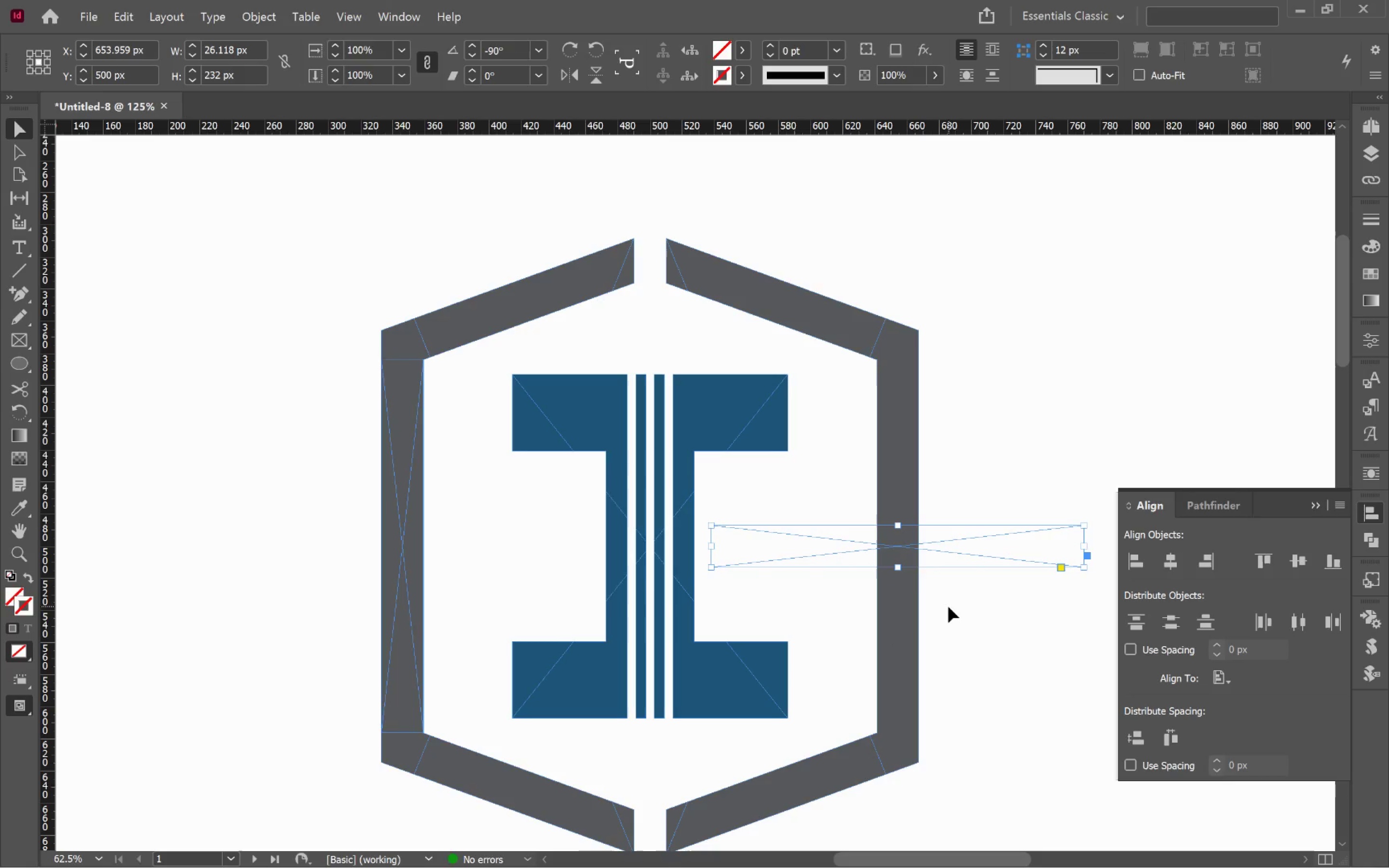 
key(Control+Z)
 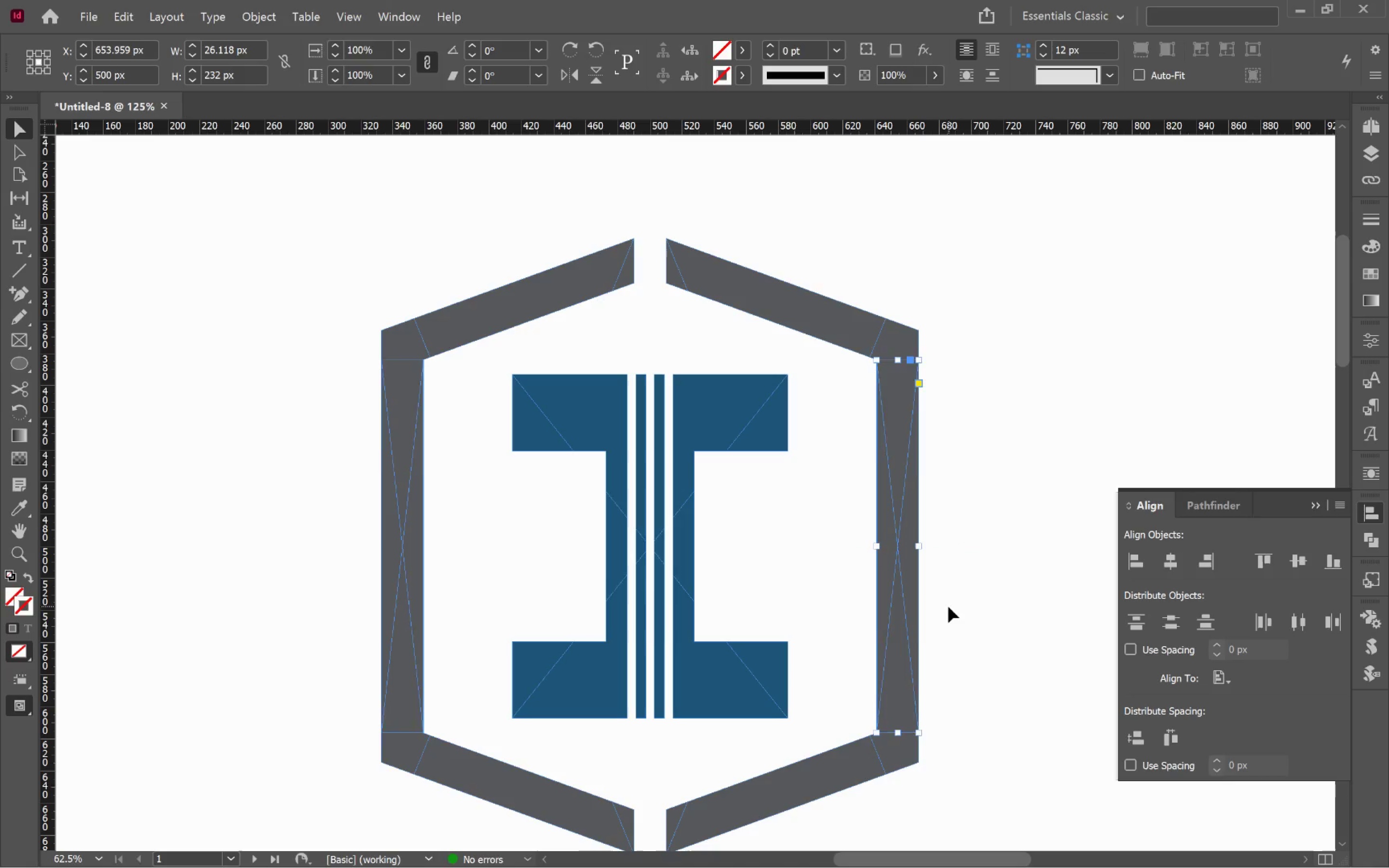 
key(Control+Z)
 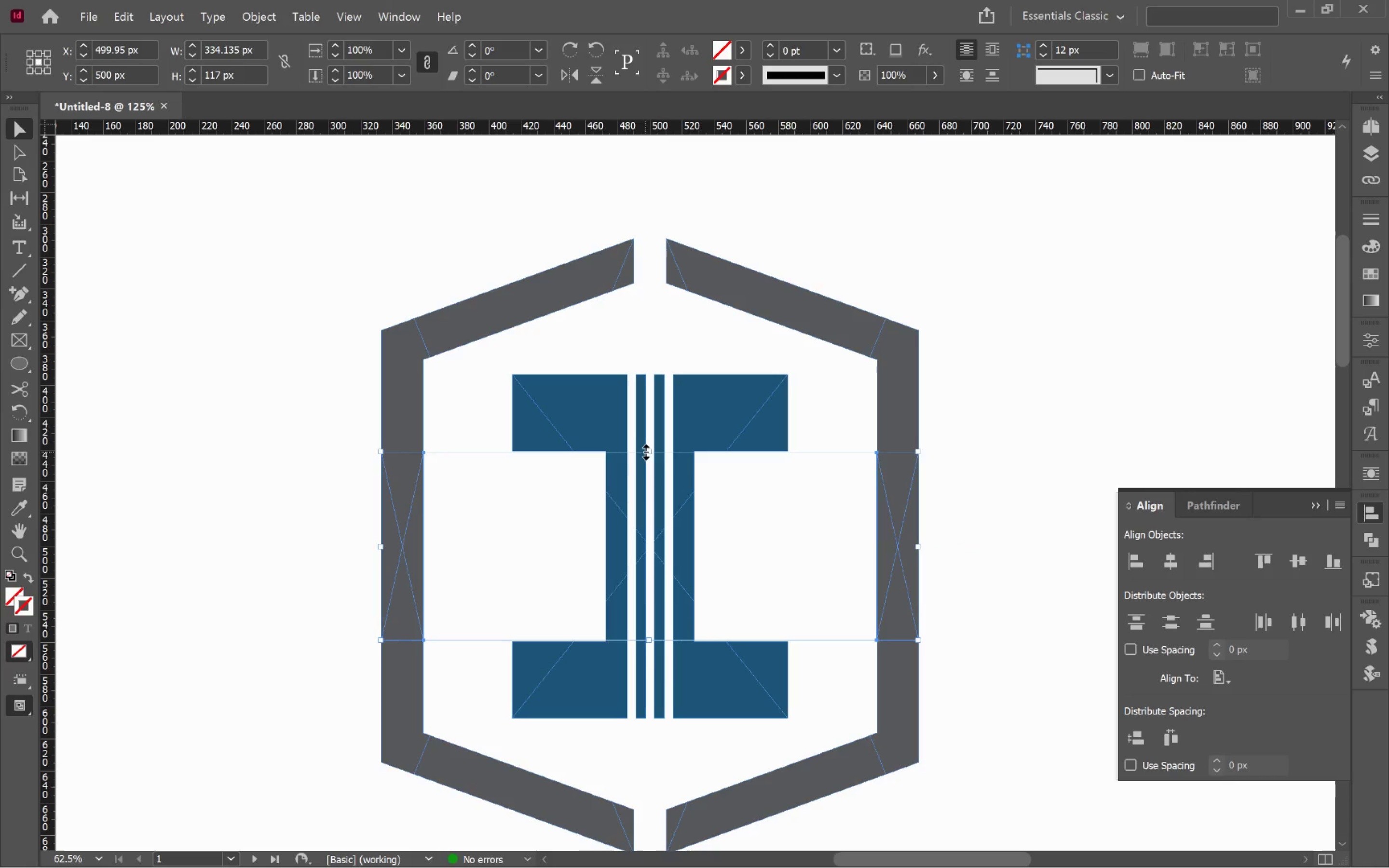 
left_click_drag(start_coordinate=[647, 450], to_coordinate=[647, 409])
 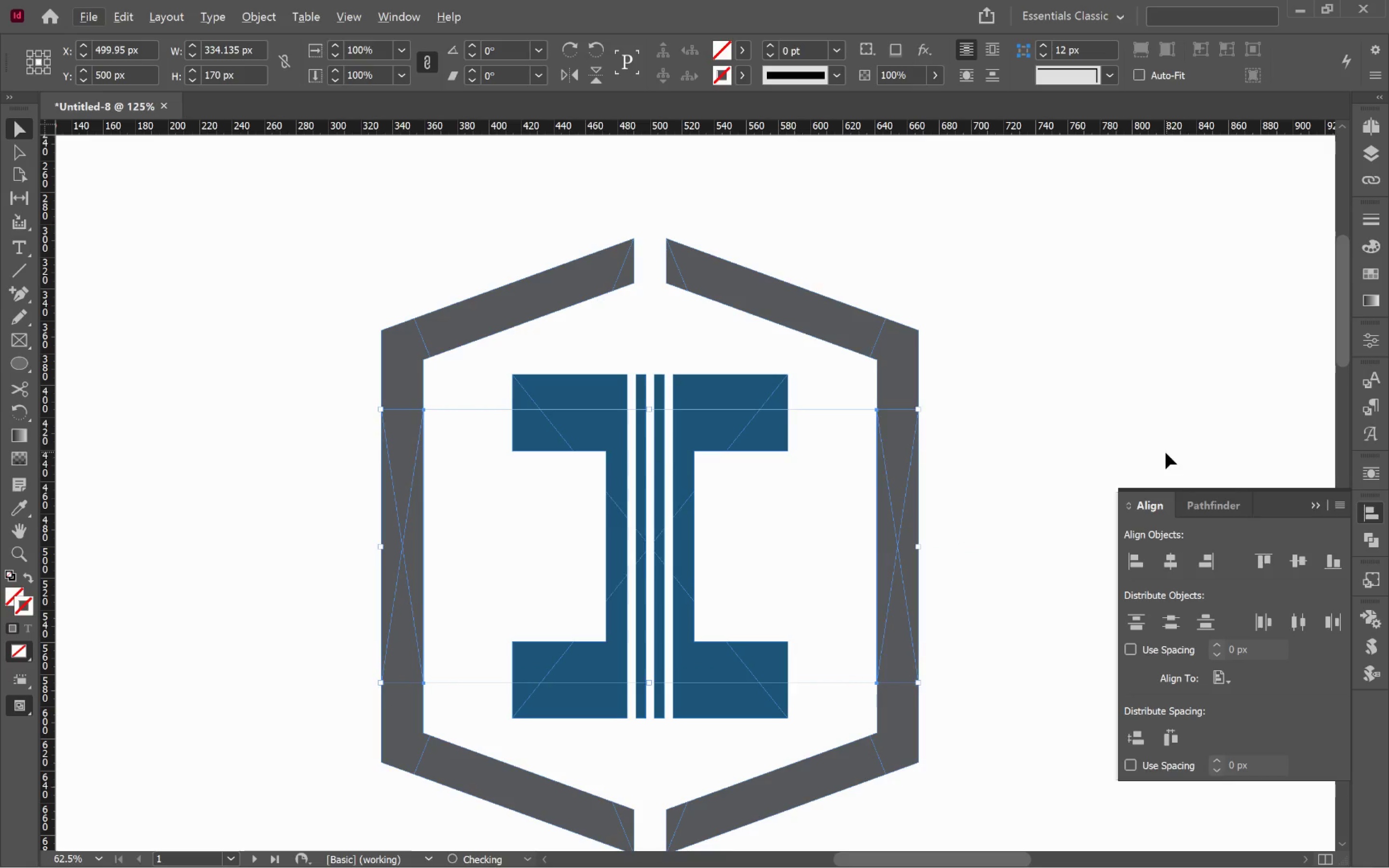 
hold_key(key=AltLeft, duration=1.3)
 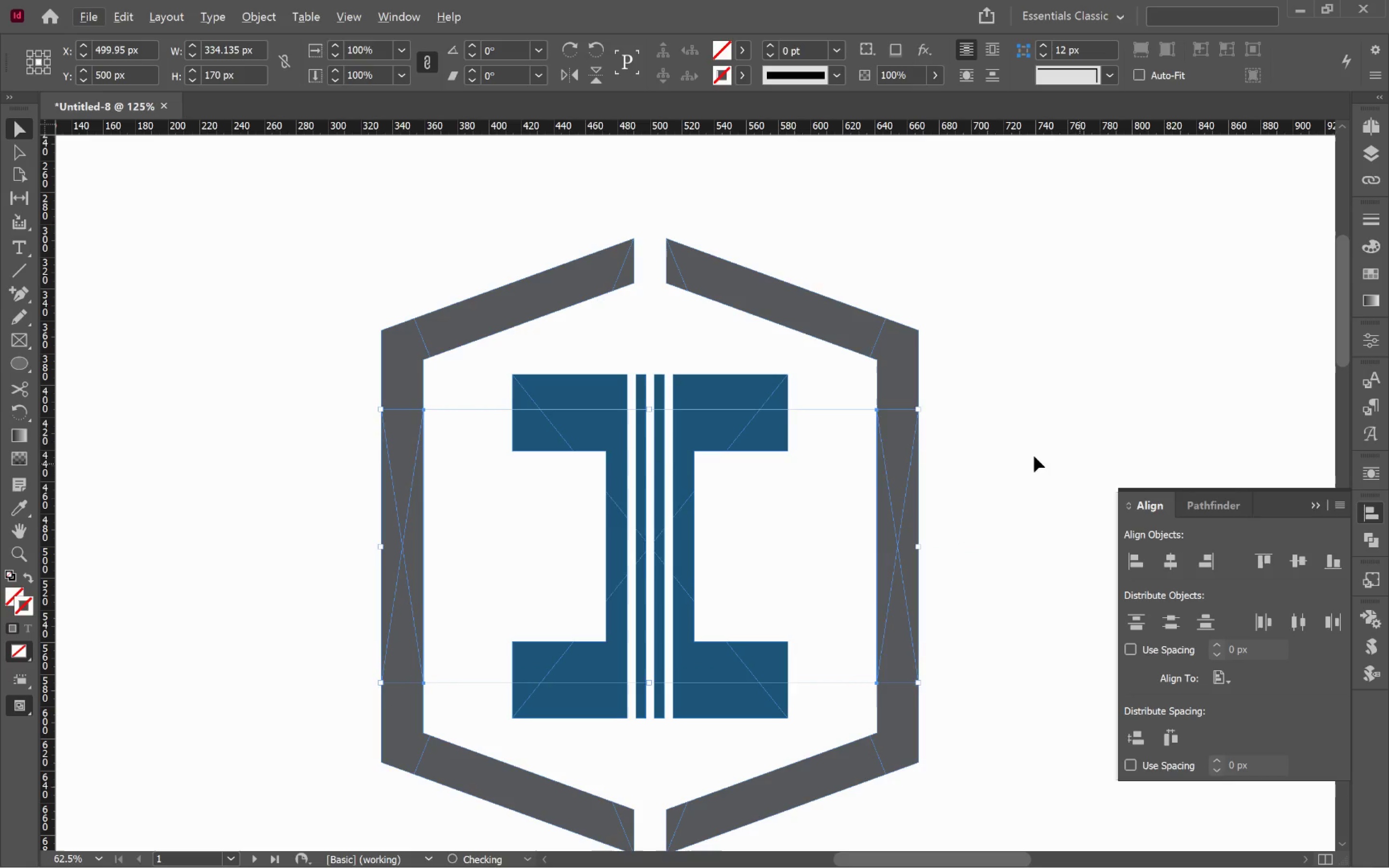 
left_click([995, 445])
 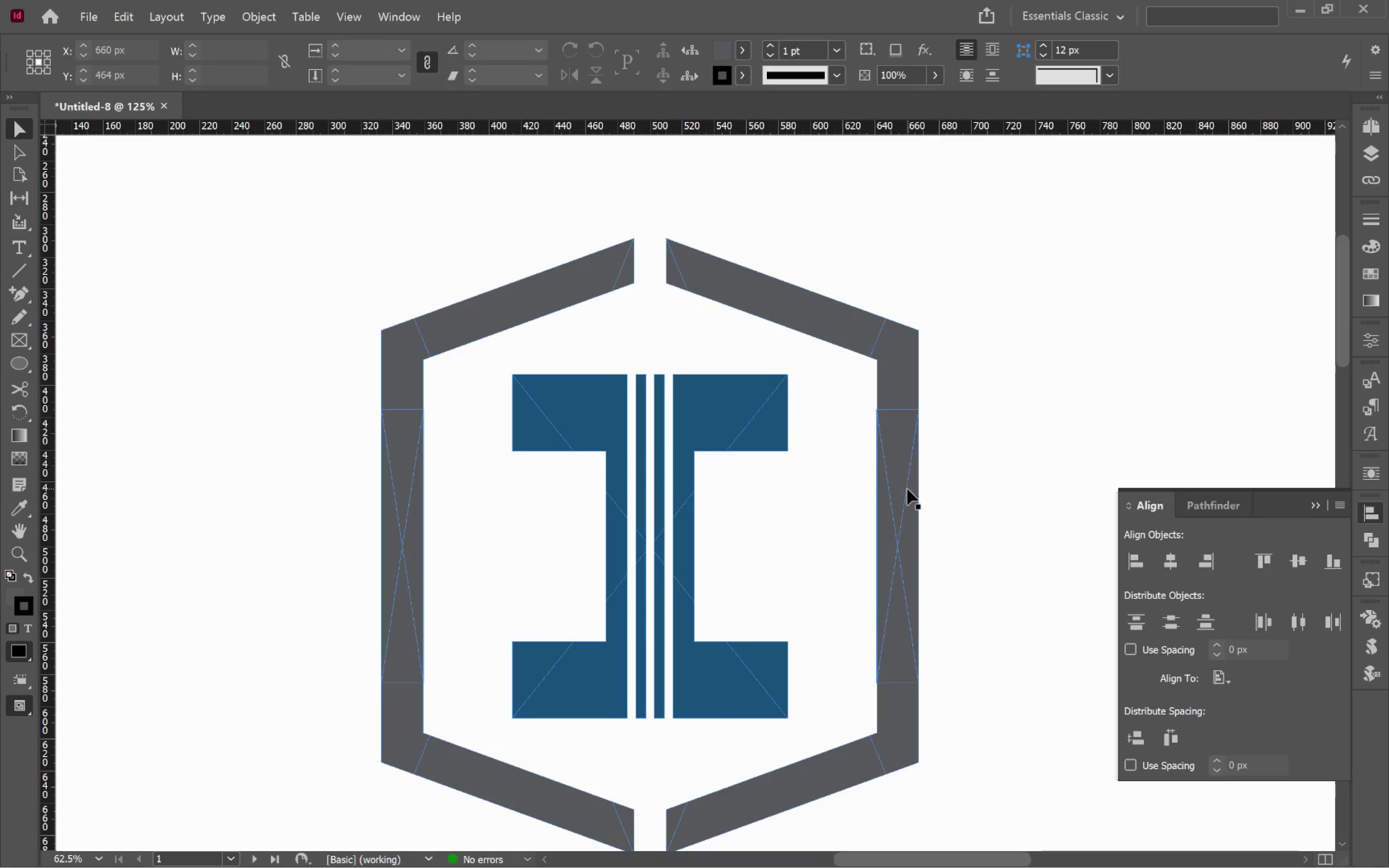 
left_click([899, 493])
 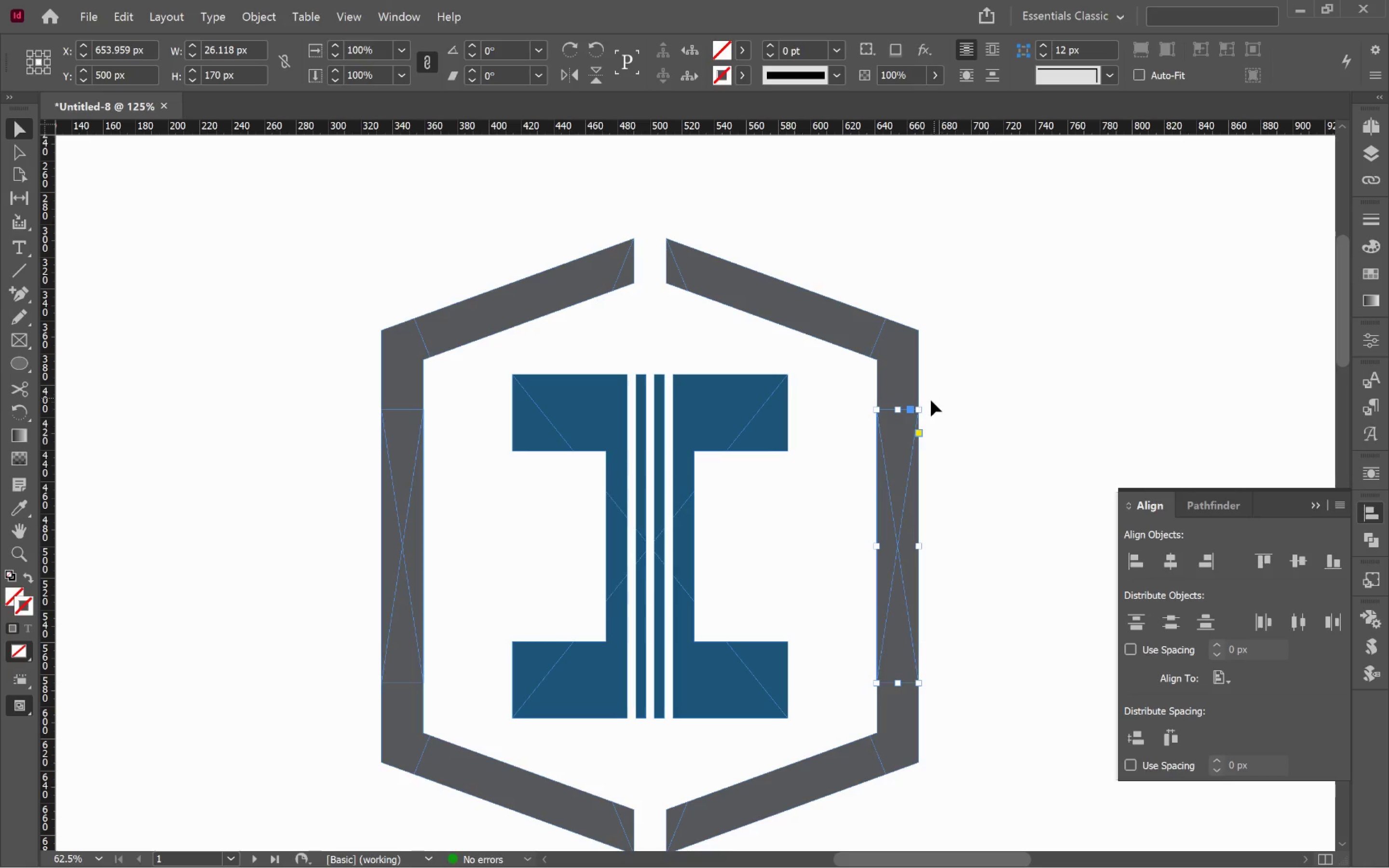 
left_click_drag(start_coordinate=[929, 401], to_coordinate=[1018, 598])
 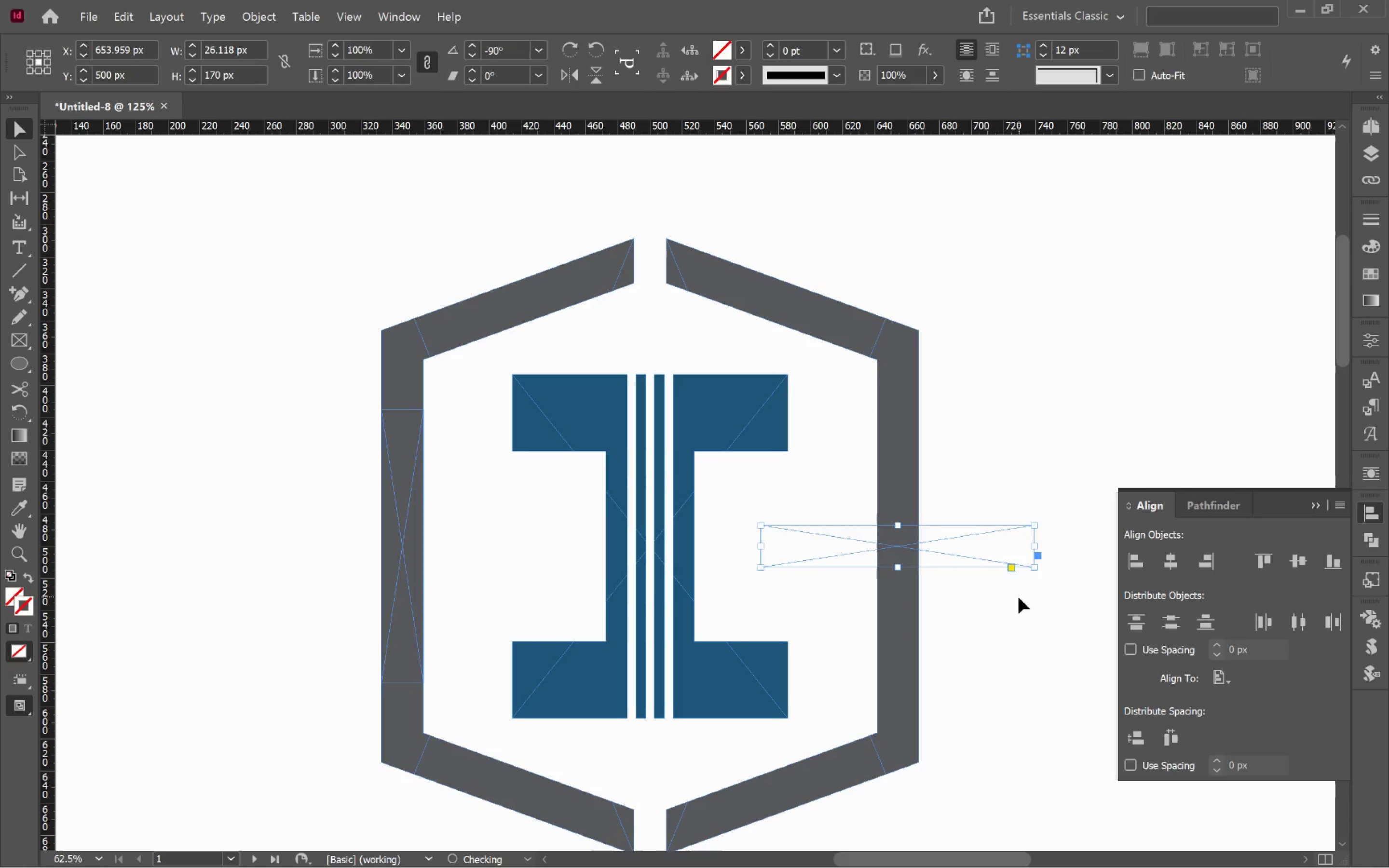 
hold_key(key=ShiftLeft, duration=0.87)
 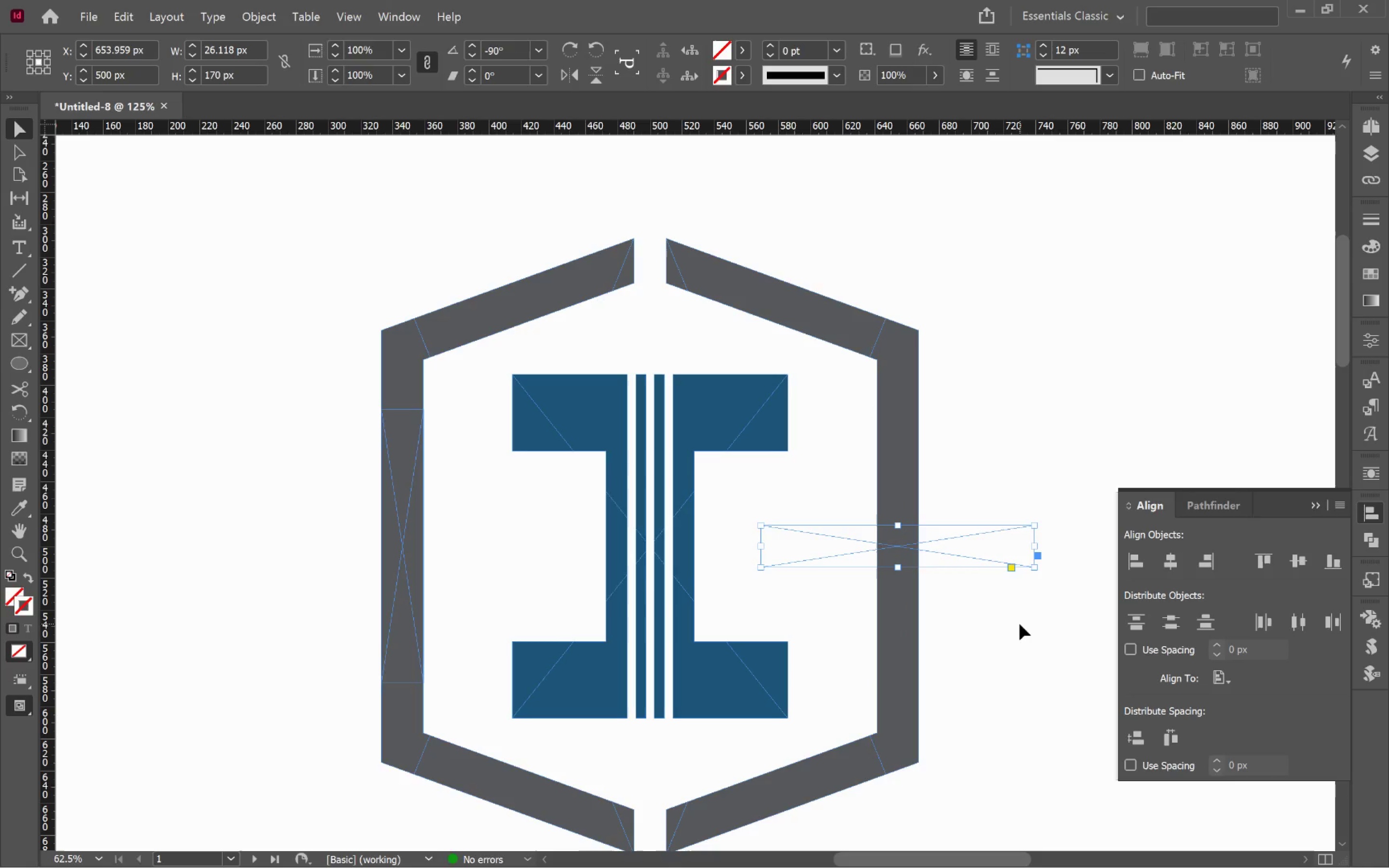 
hold_key(key=ShiftLeft, duration=0.65)
left_click([902, 471])
 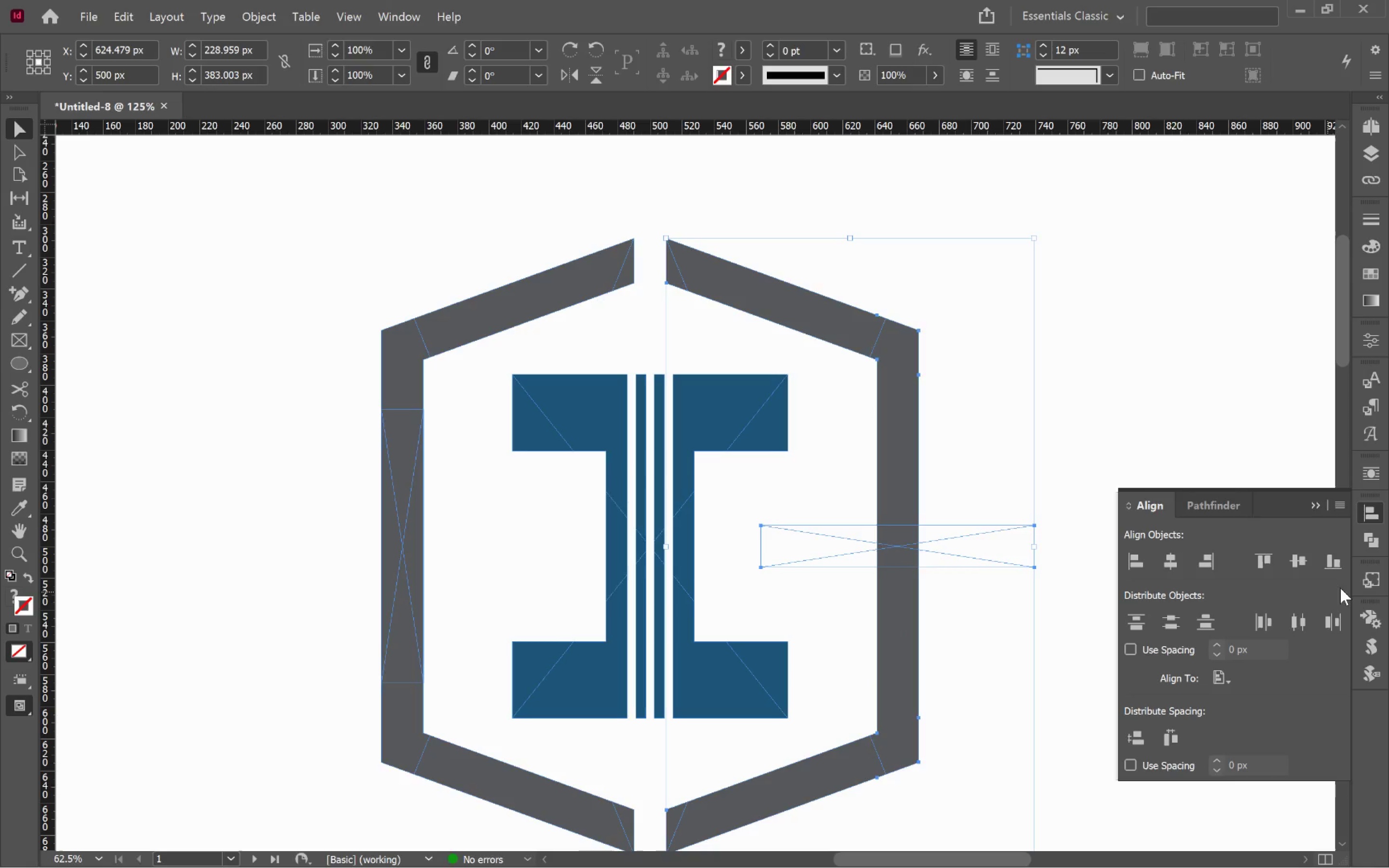 
left_click([1383, 537])
 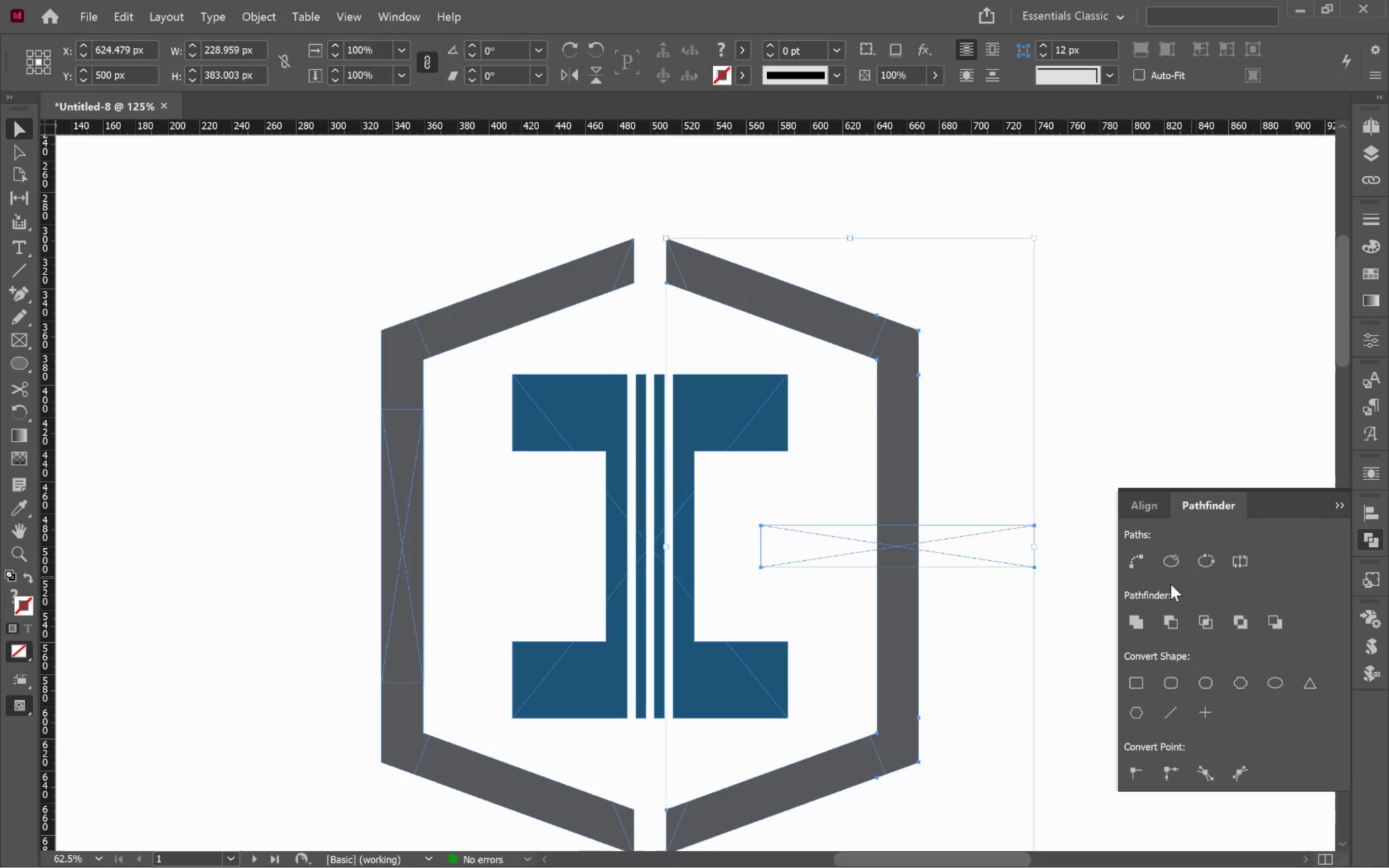 
mouse_move([1137, 616])
 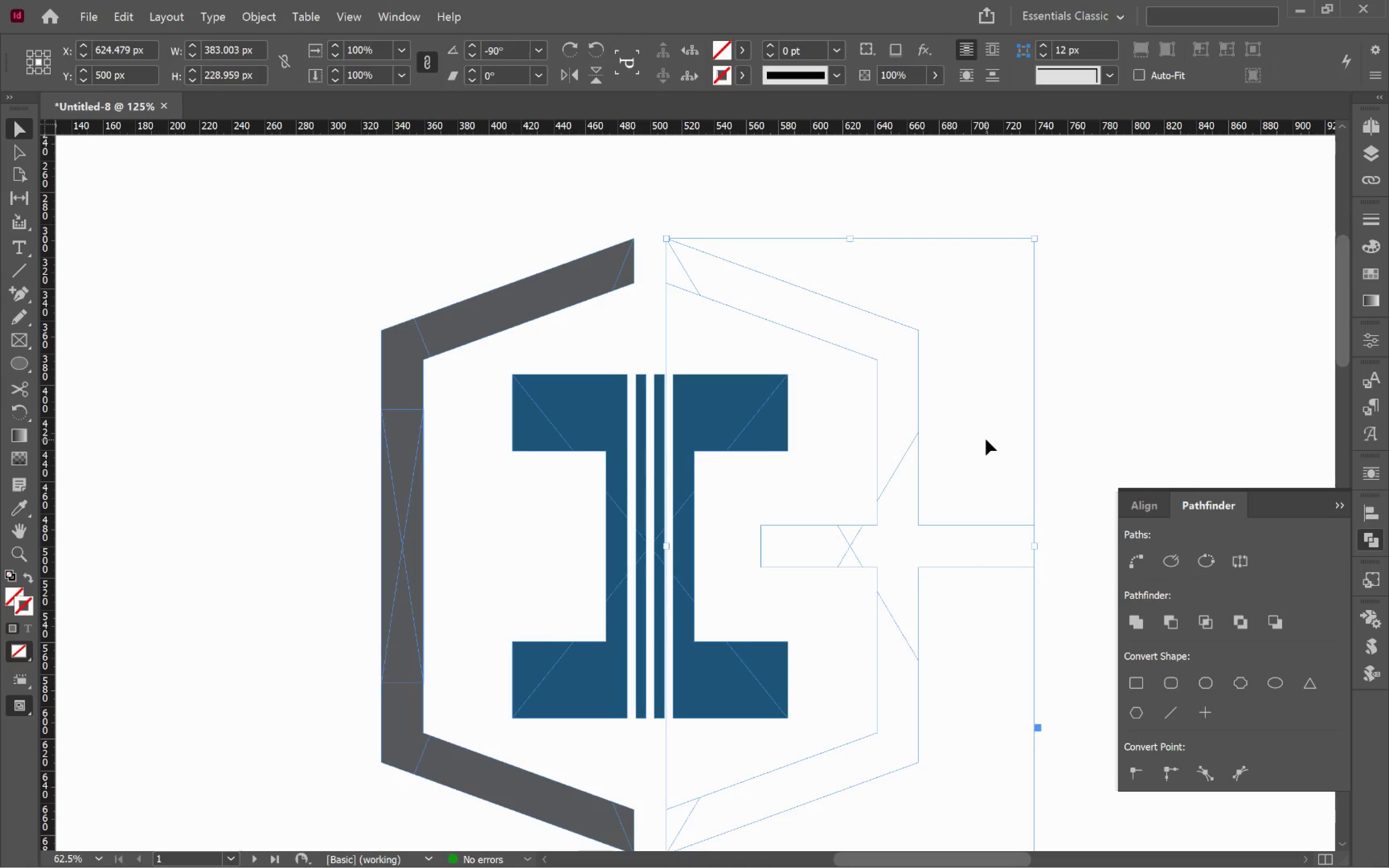 
key(Control+Z)
 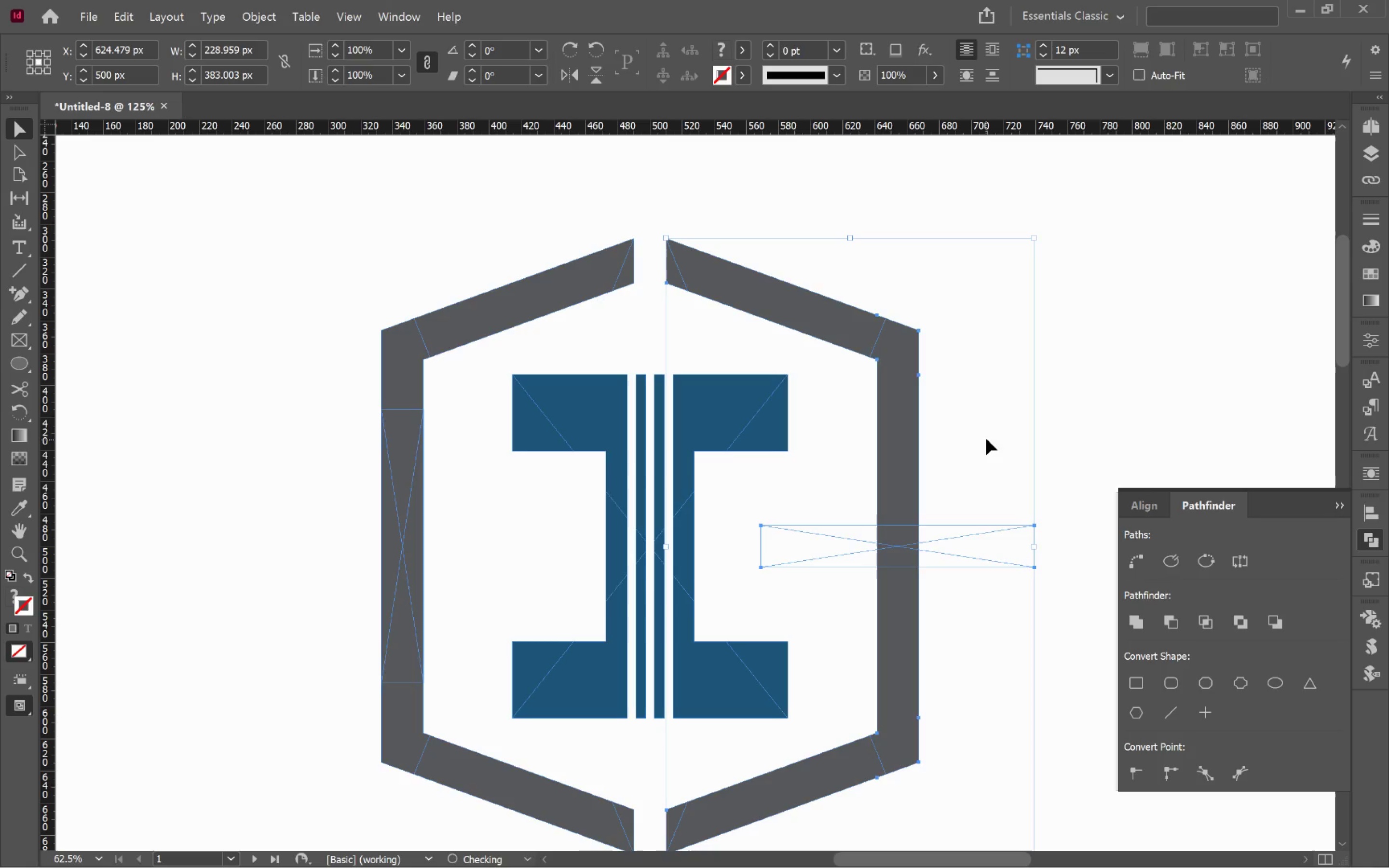 
left_click([986, 438])
 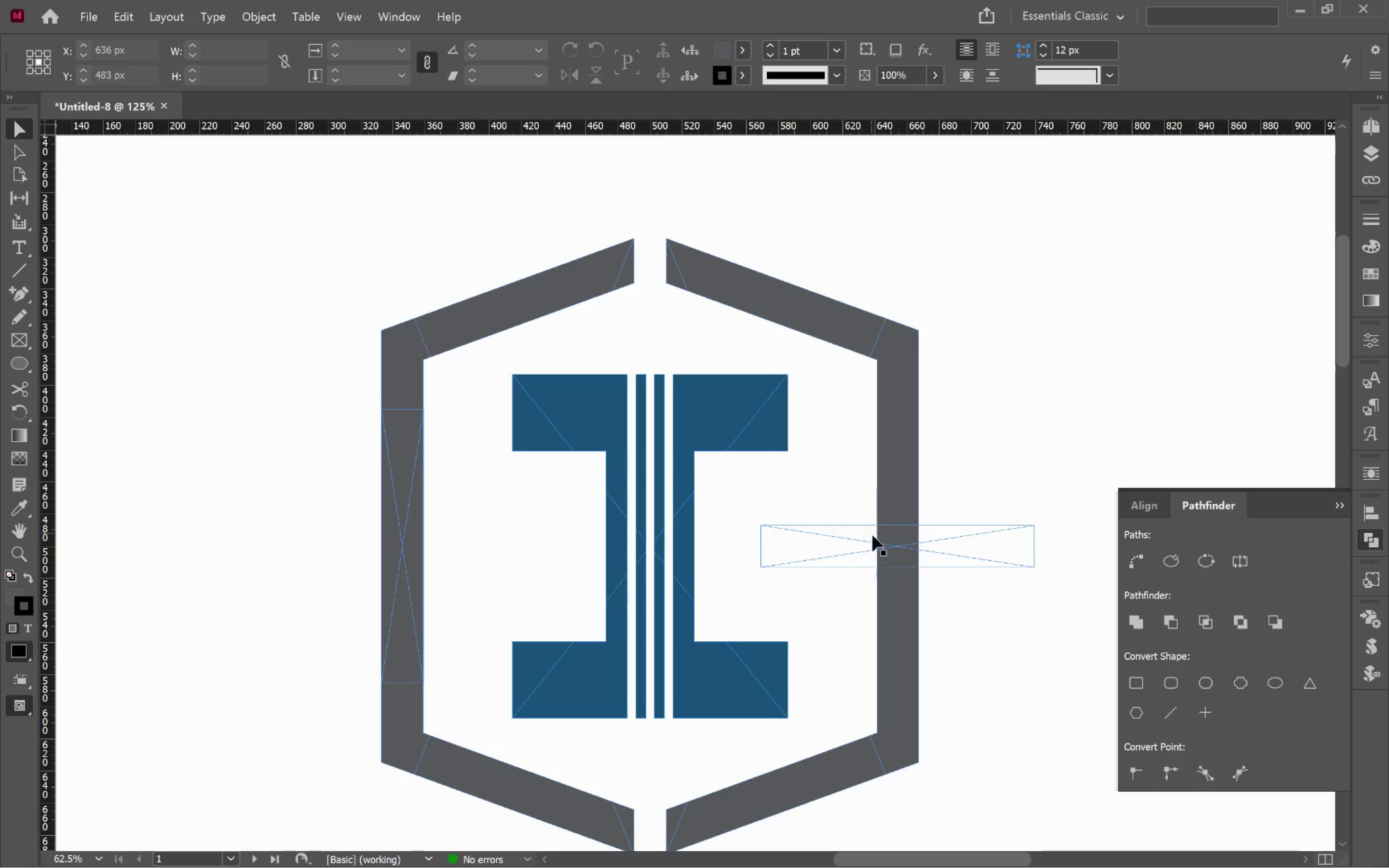 
key(Control+Z)
 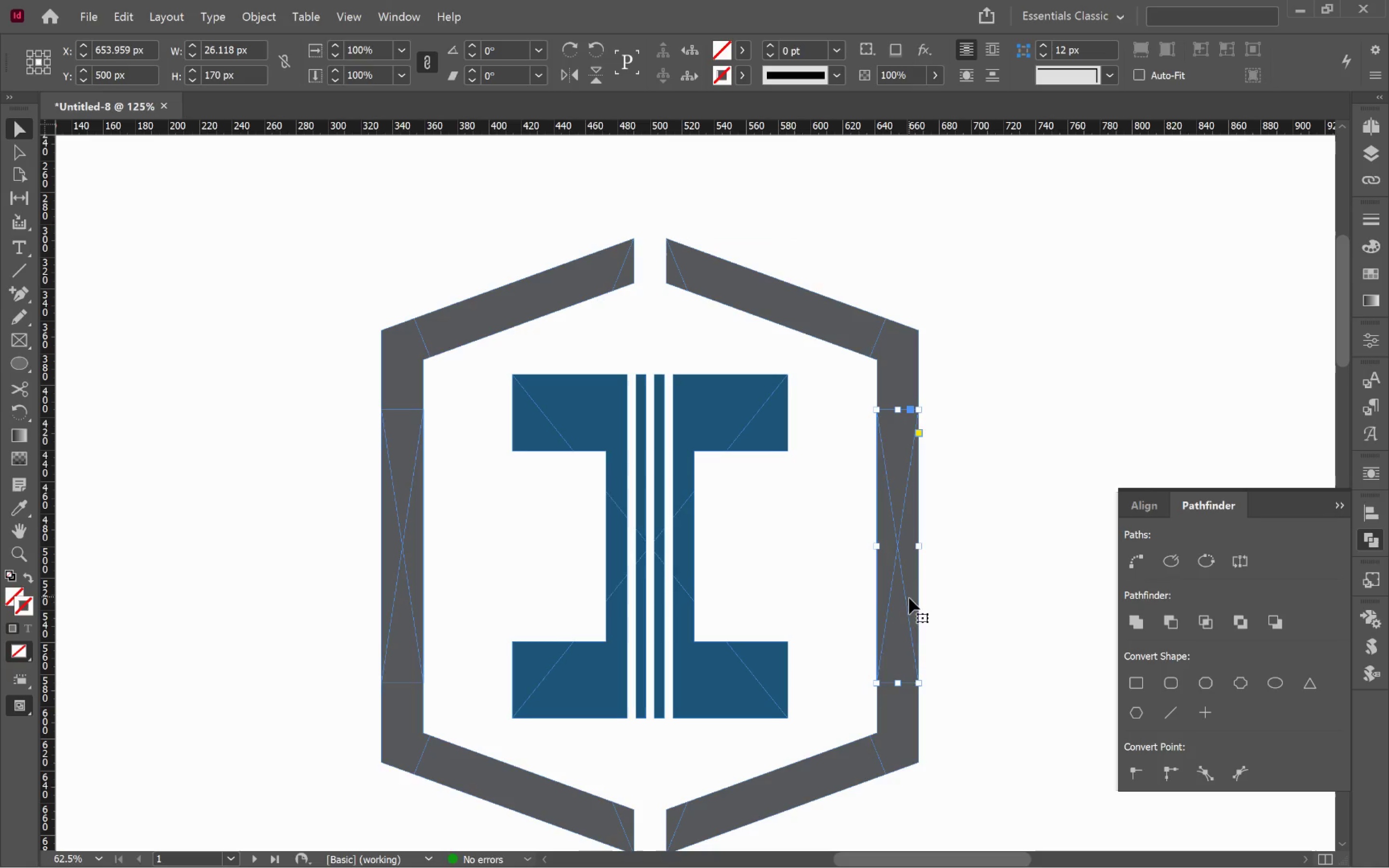 
left_click_drag(start_coordinate=[898, 595], to_coordinate=[941, 604])
 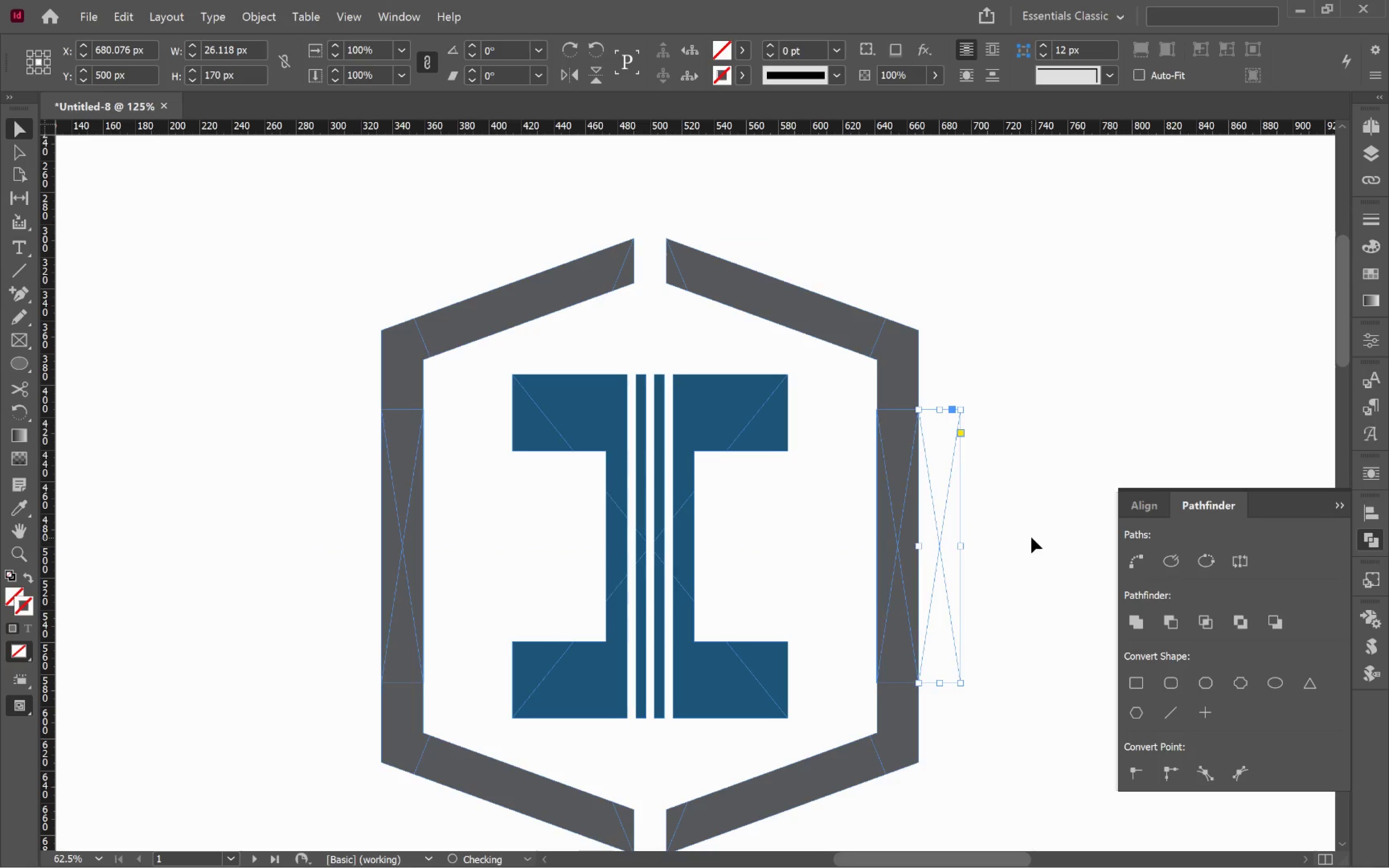 
hold_key(key=AltLeft, duration=1.63)
 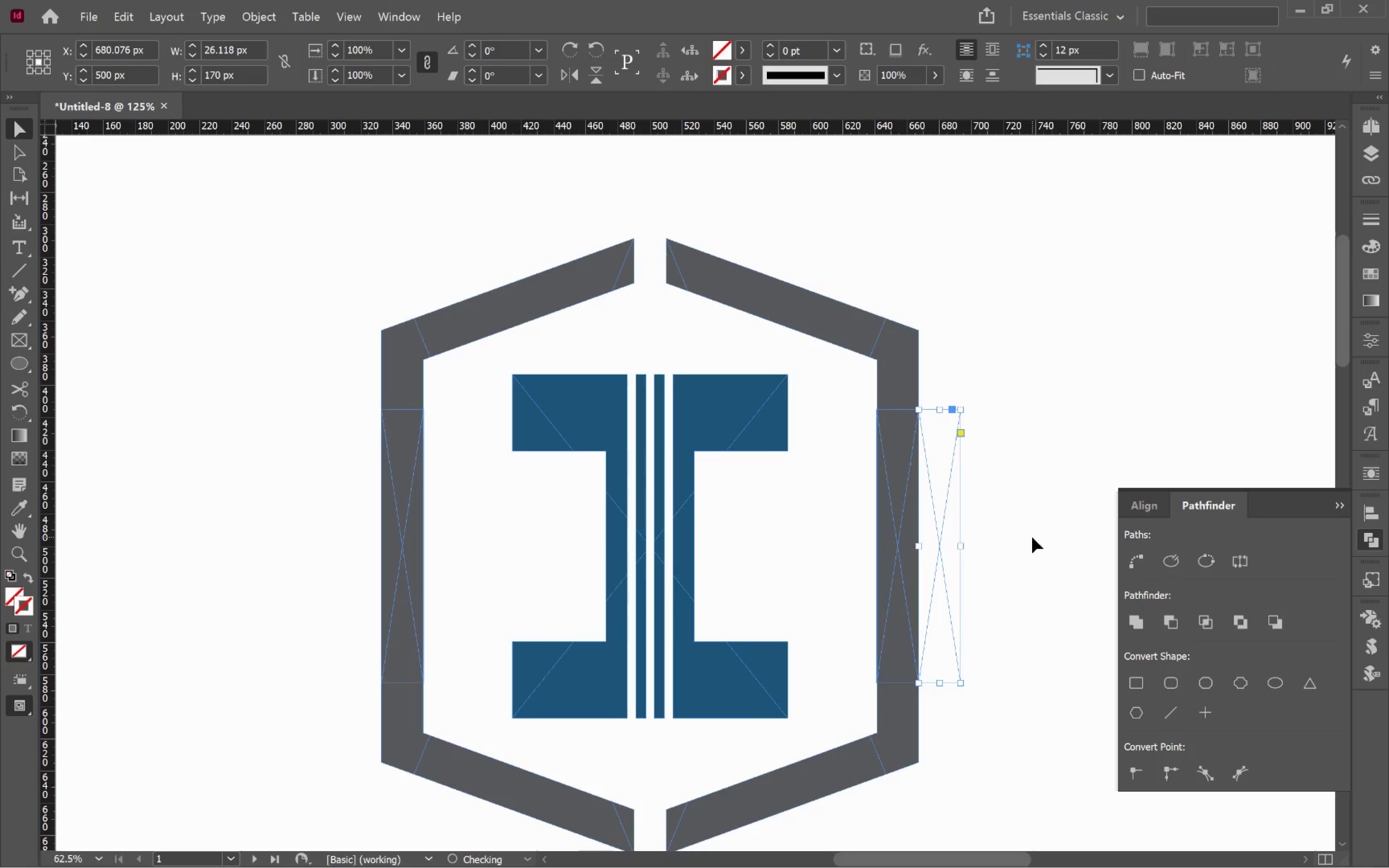 
hold_key(key=ShiftLeft, duration=1.47)
 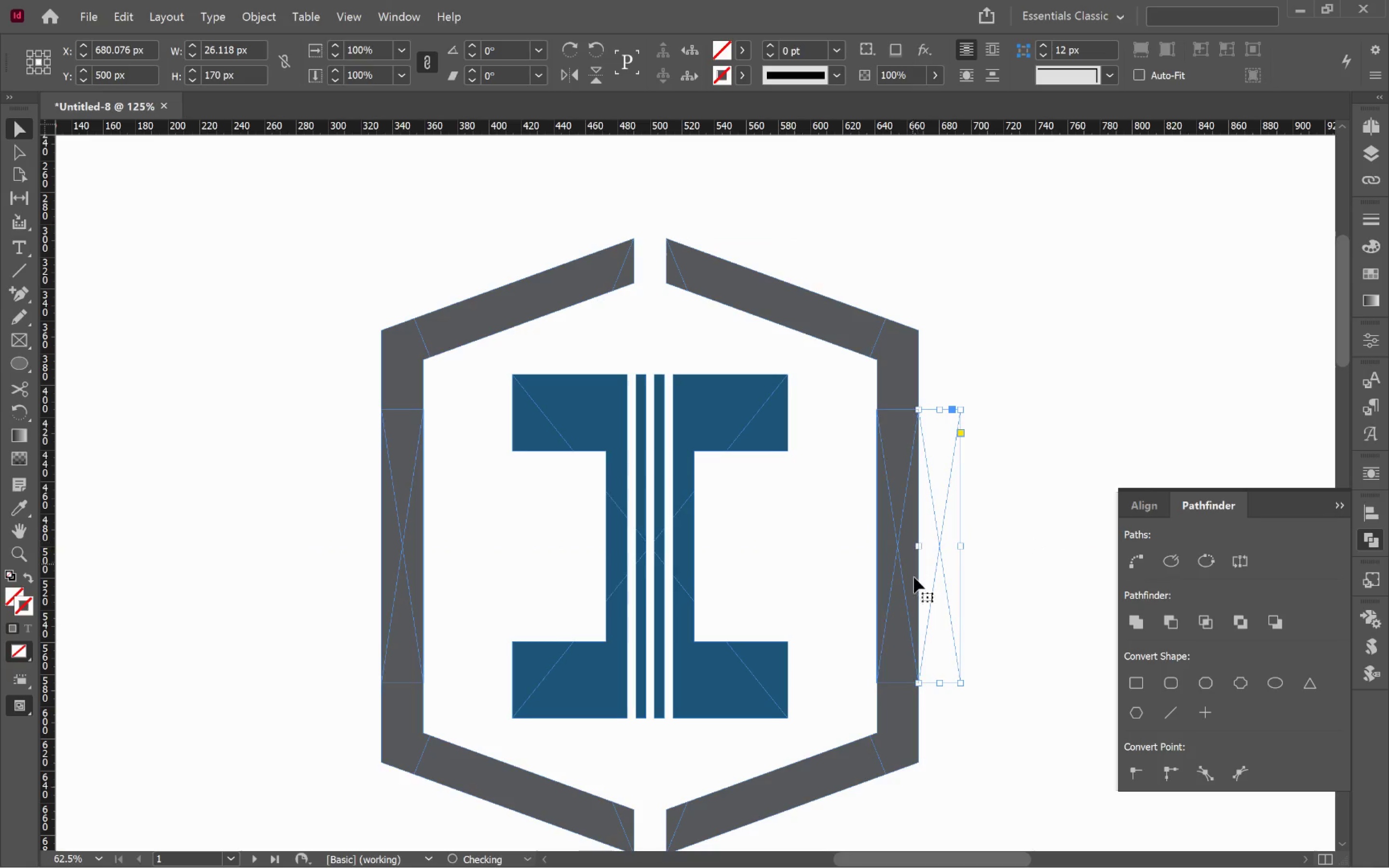 
left_click_drag(start_coordinate=[948, 592], to_coordinate=[373, 570])
 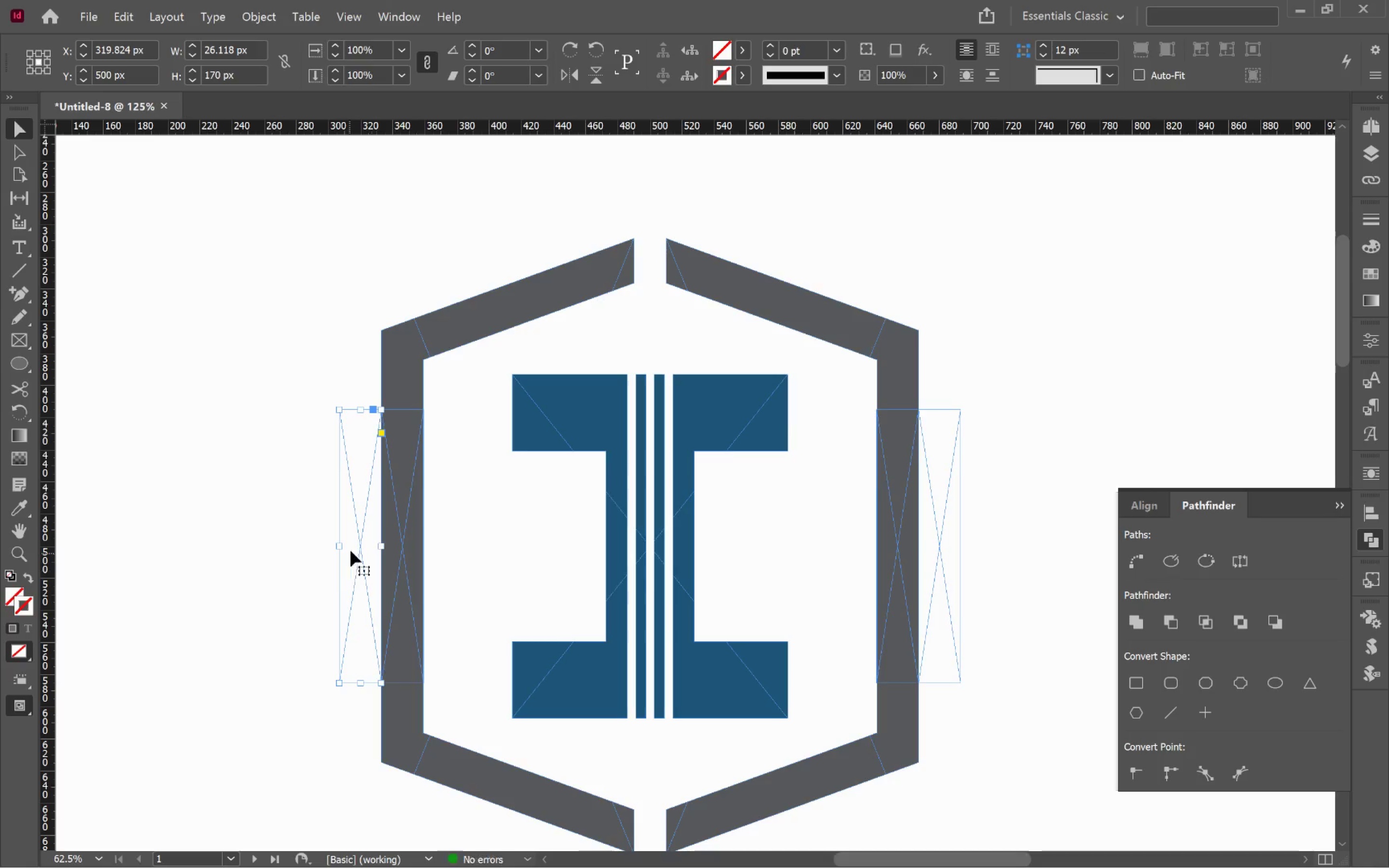 
hold_key(key=AltLeft, duration=2.67)
 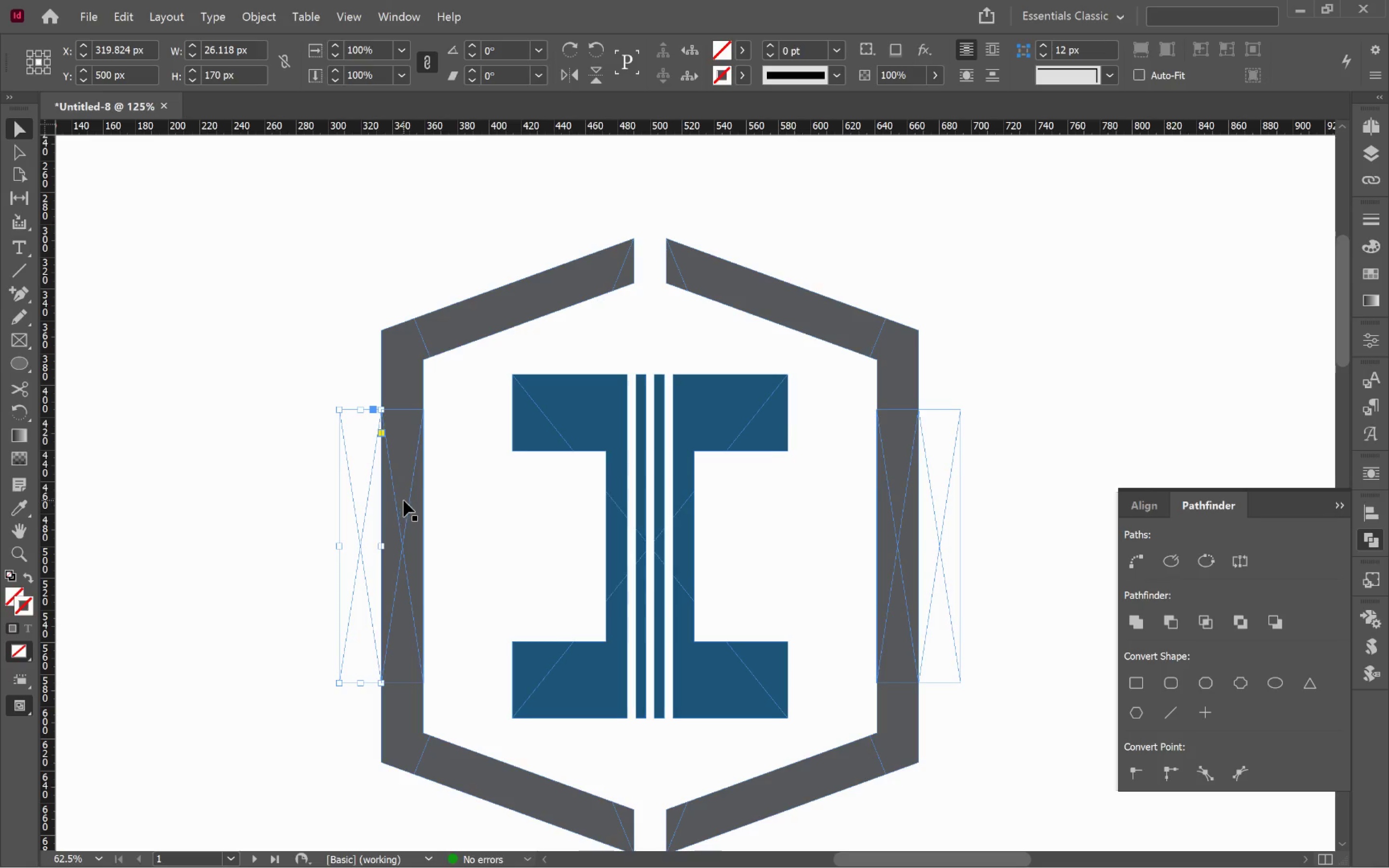 
hold_key(key=ShiftLeft, duration=2.5)
 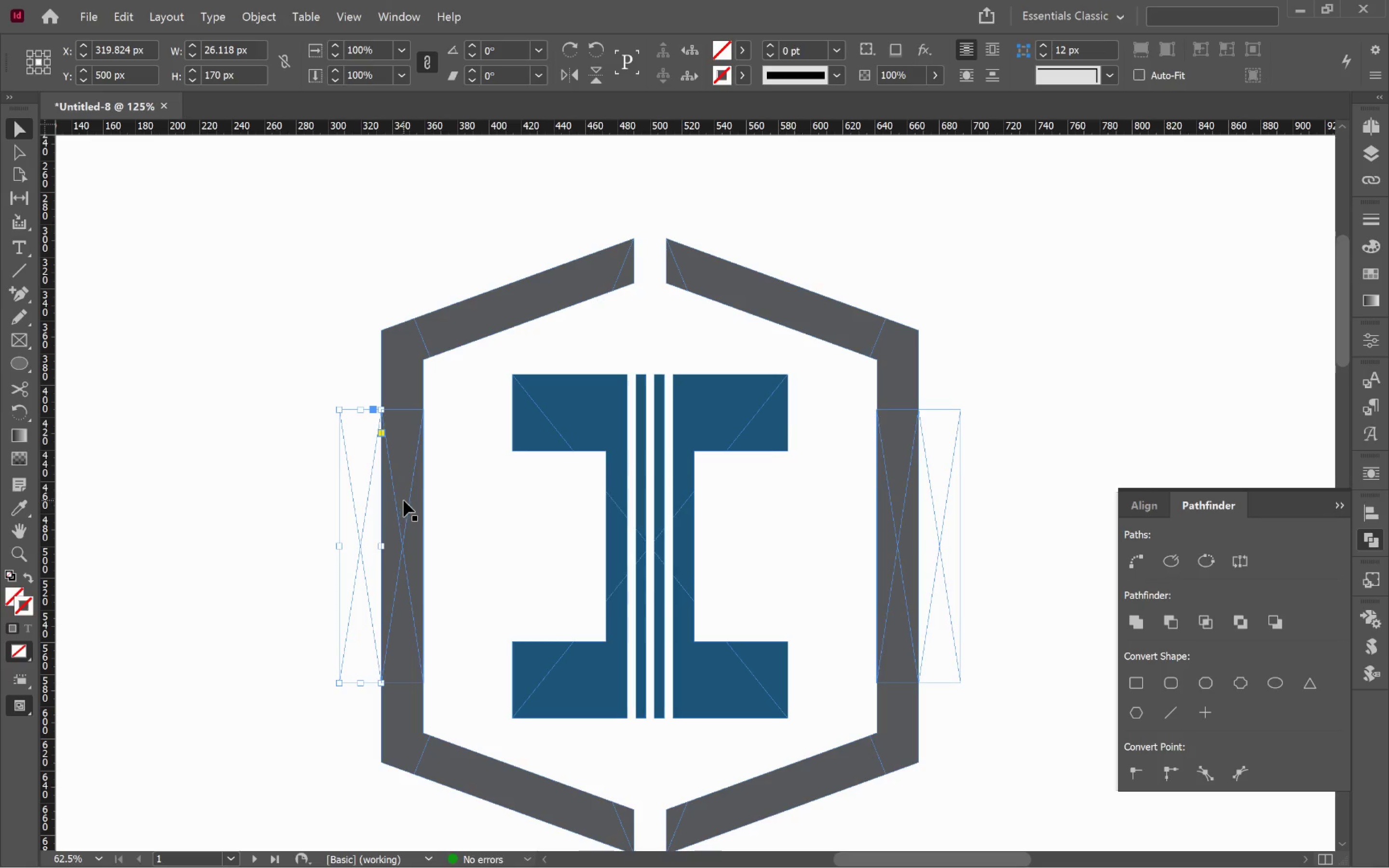 
left_click([404, 501])
 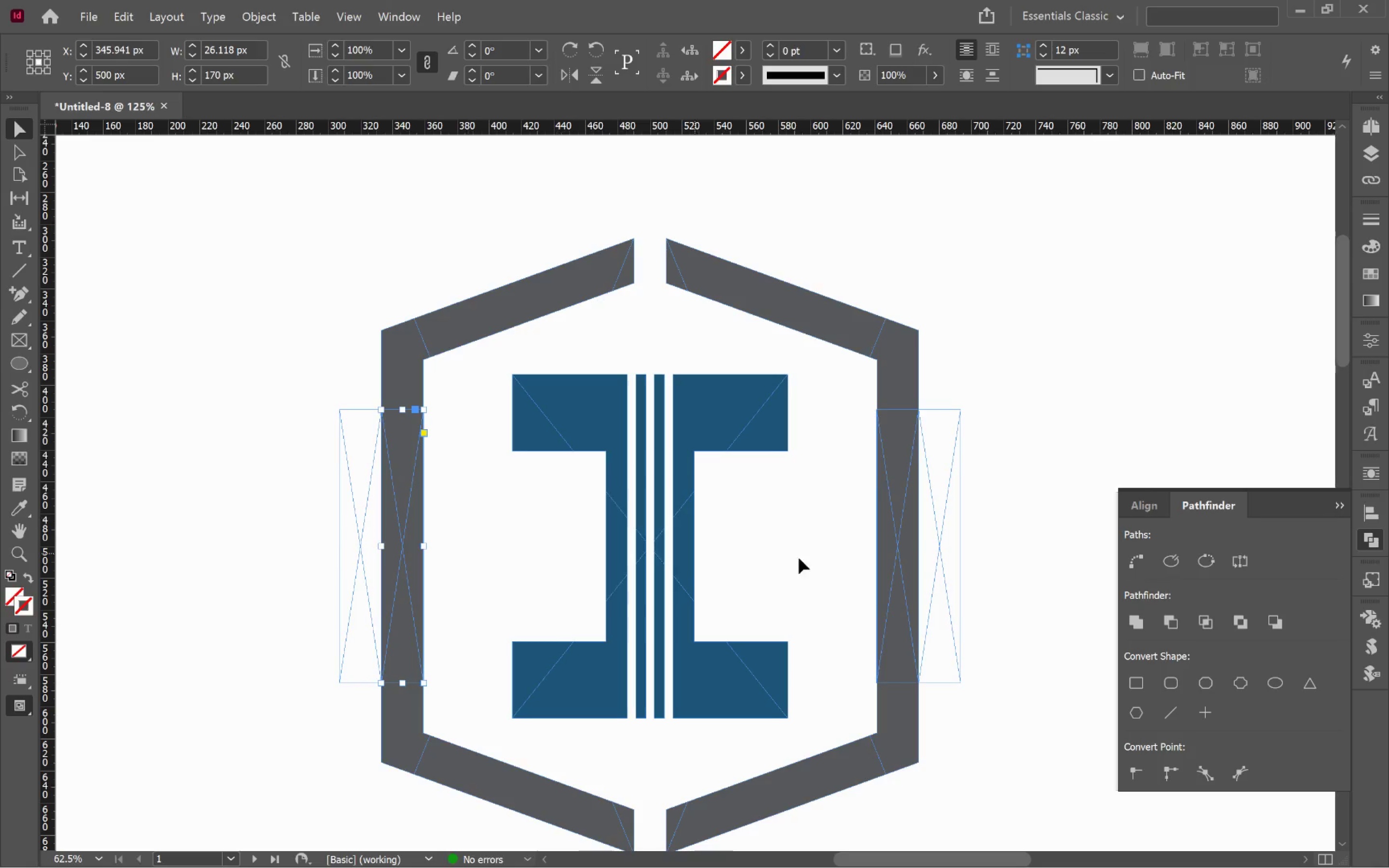 
hold_key(key=ShiftLeft, duration=0.59)
 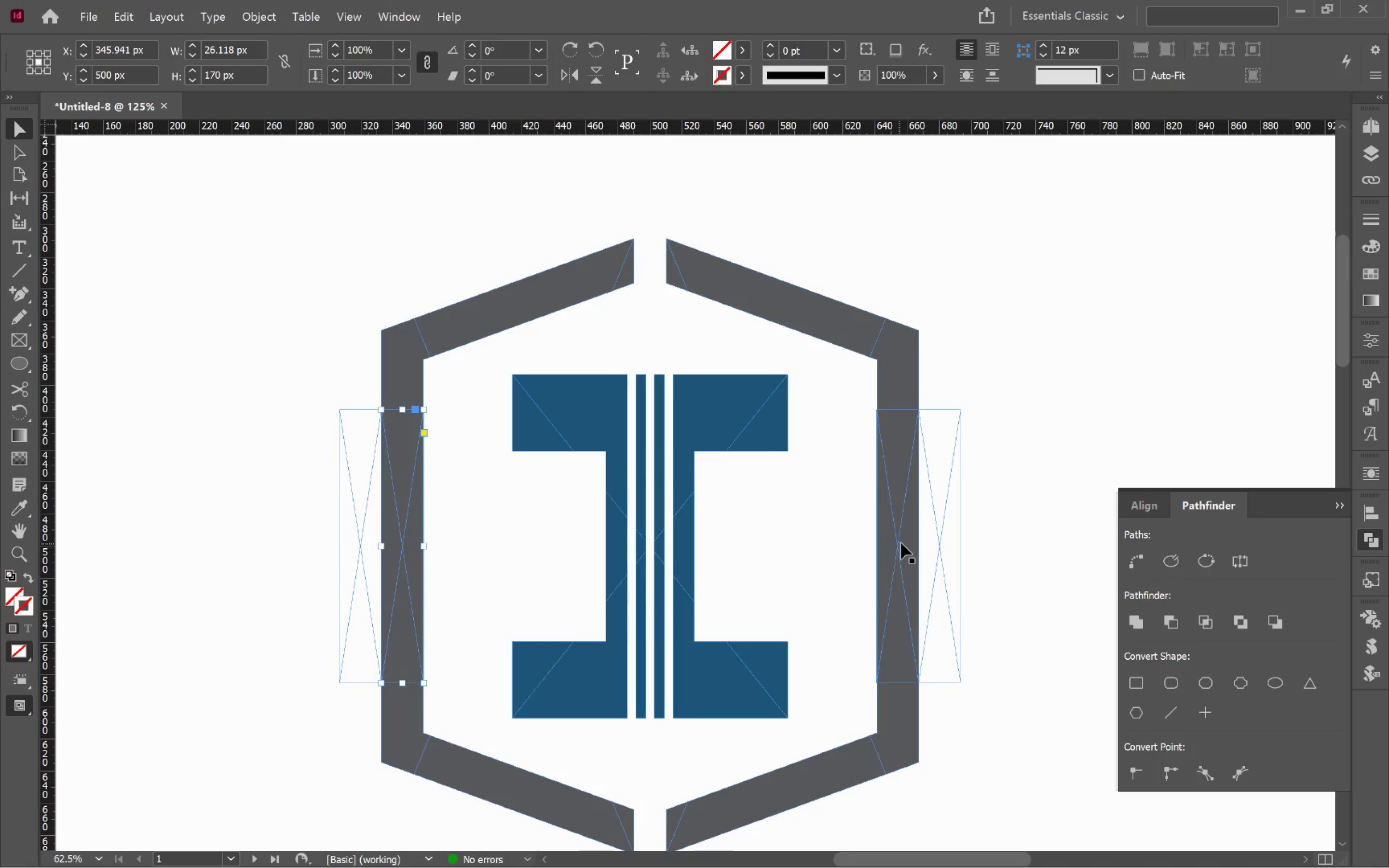 
left_click([901, 543])
 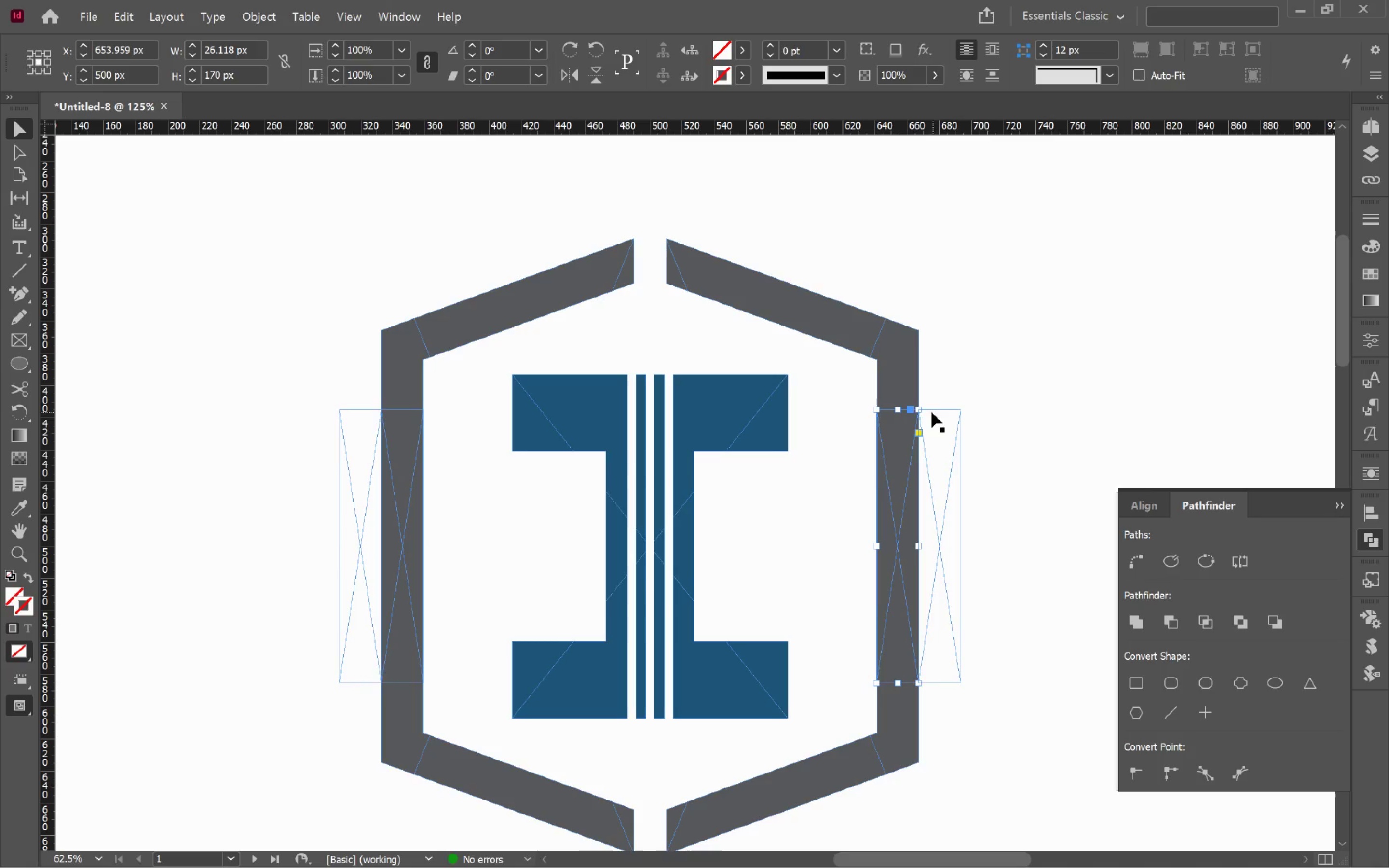 
left_click_drag(start_coordinate=[926, 406], to_coordinate=[1097, 615])
 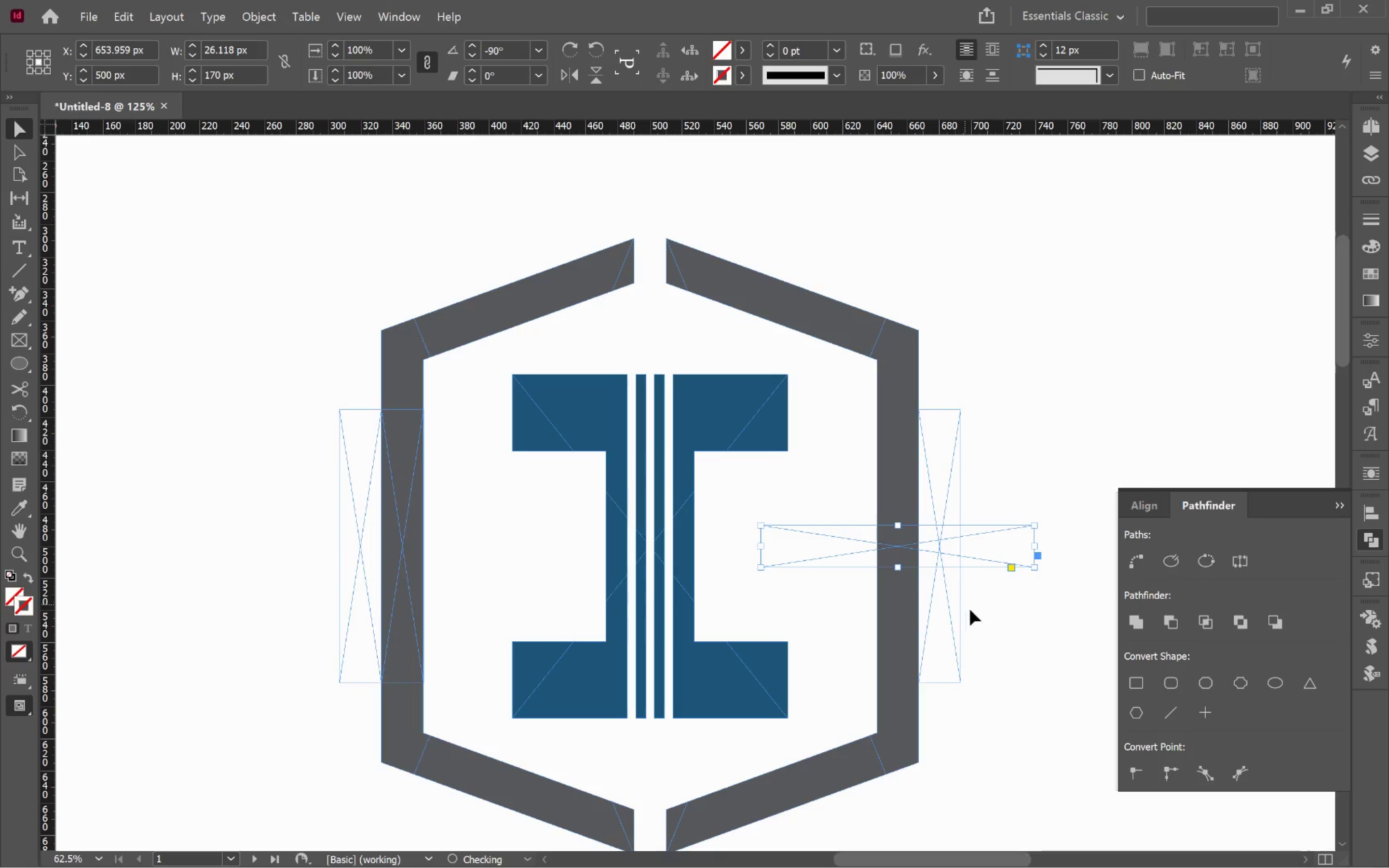 
hold_key(key=ShiftLeft, duration=1.06)
 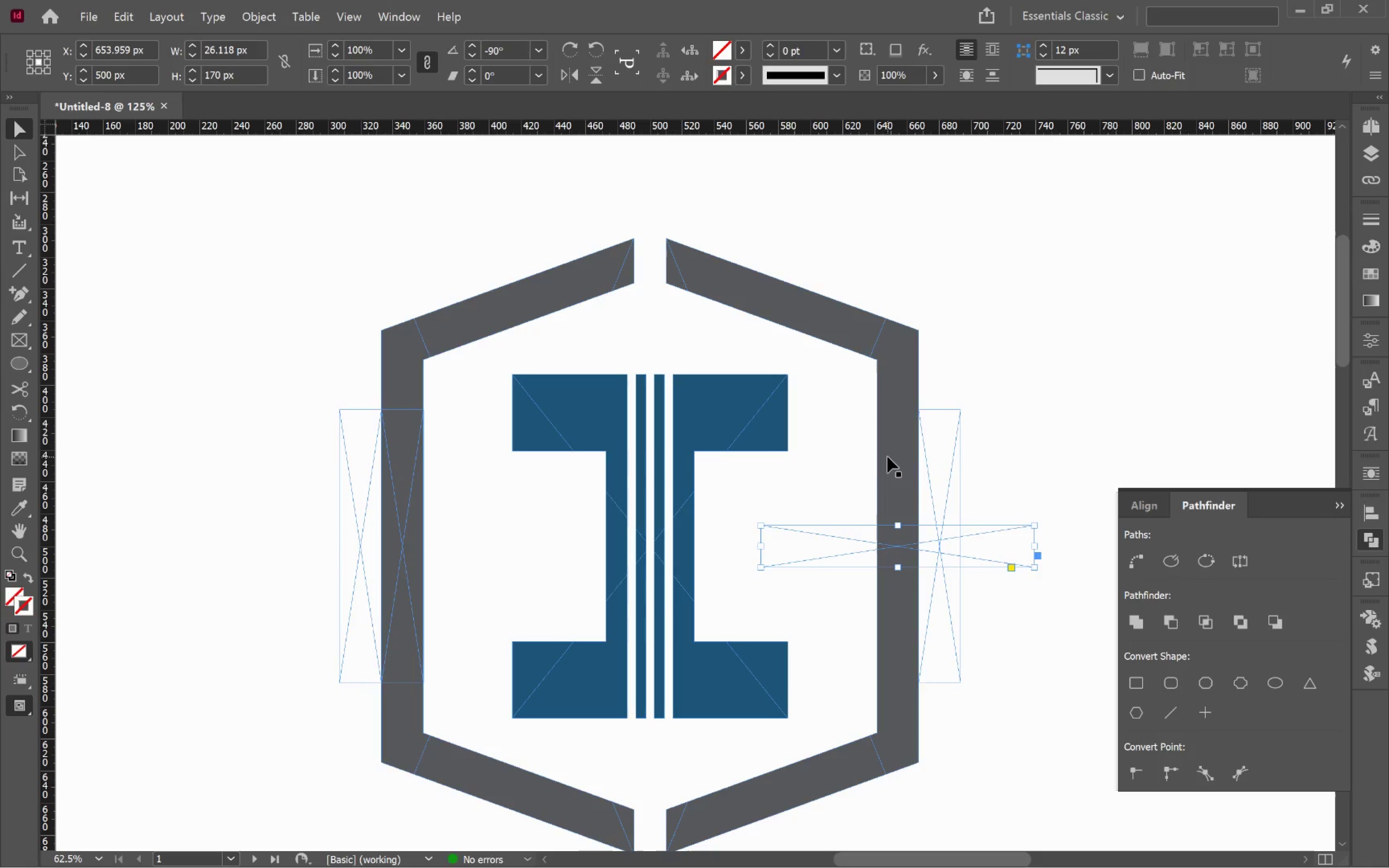 
left_click([894, 458])
 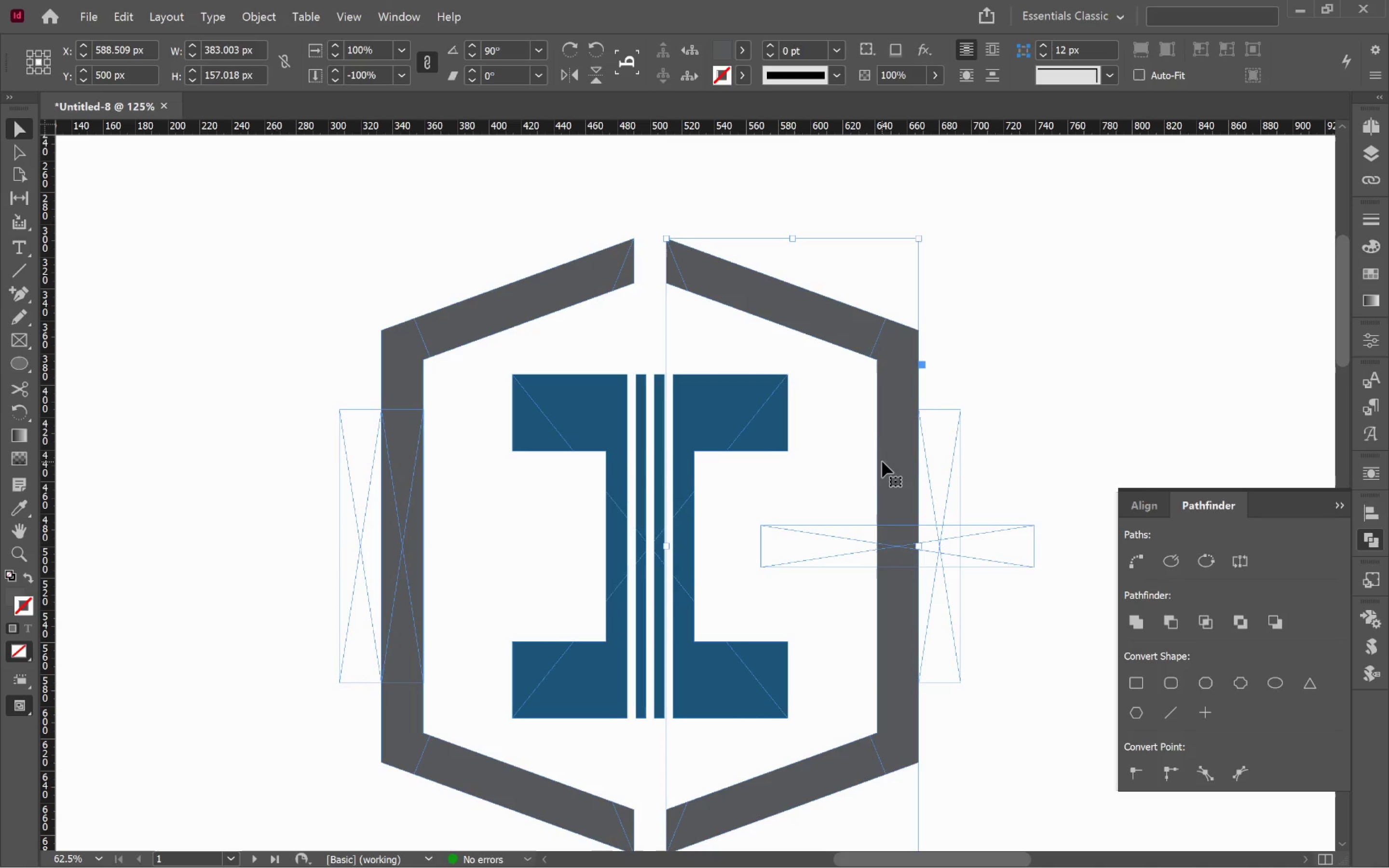 
key(I)
 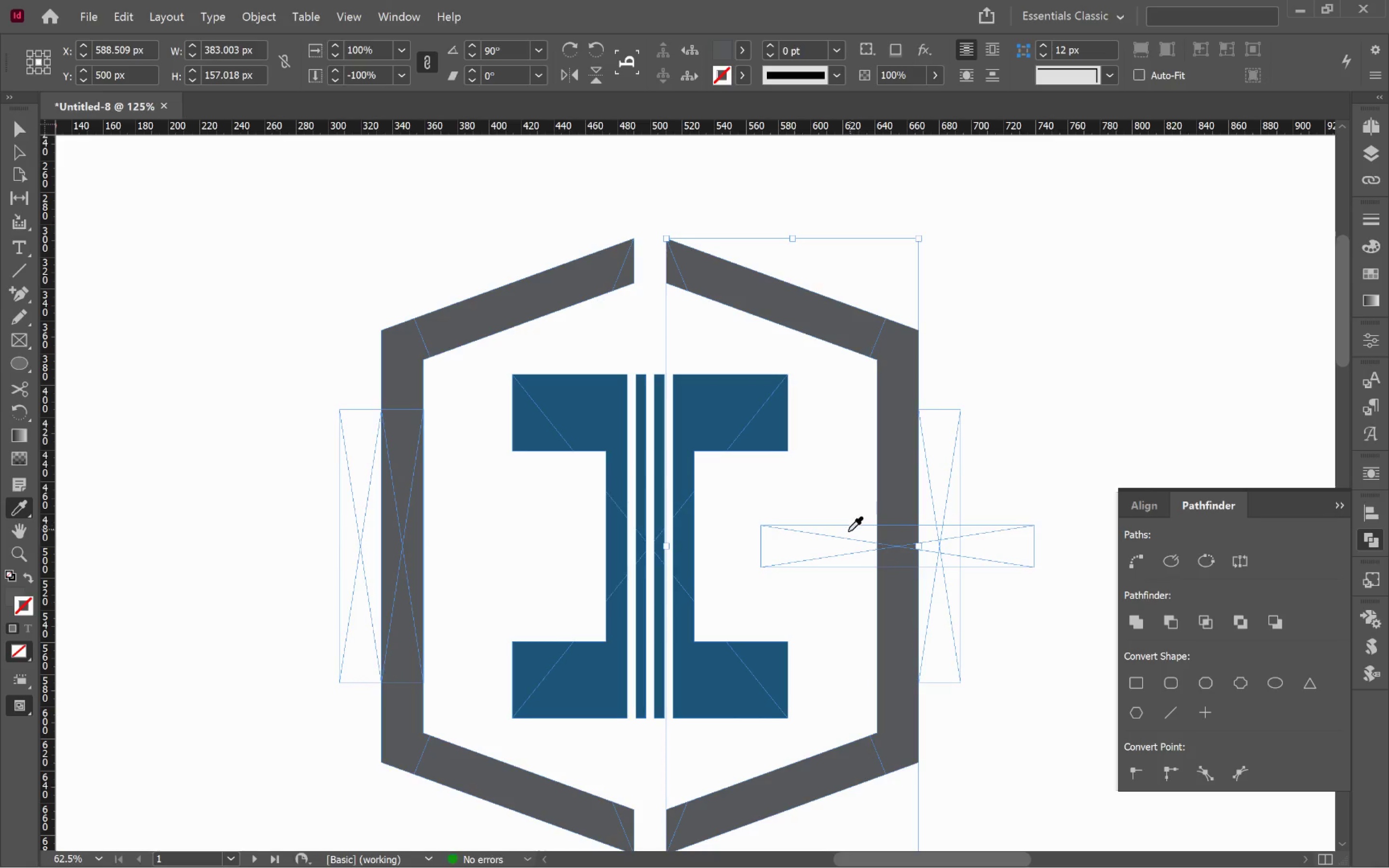 
hold_key(key=ControlLeft, duration=0.54)
left_click([848, 543])
 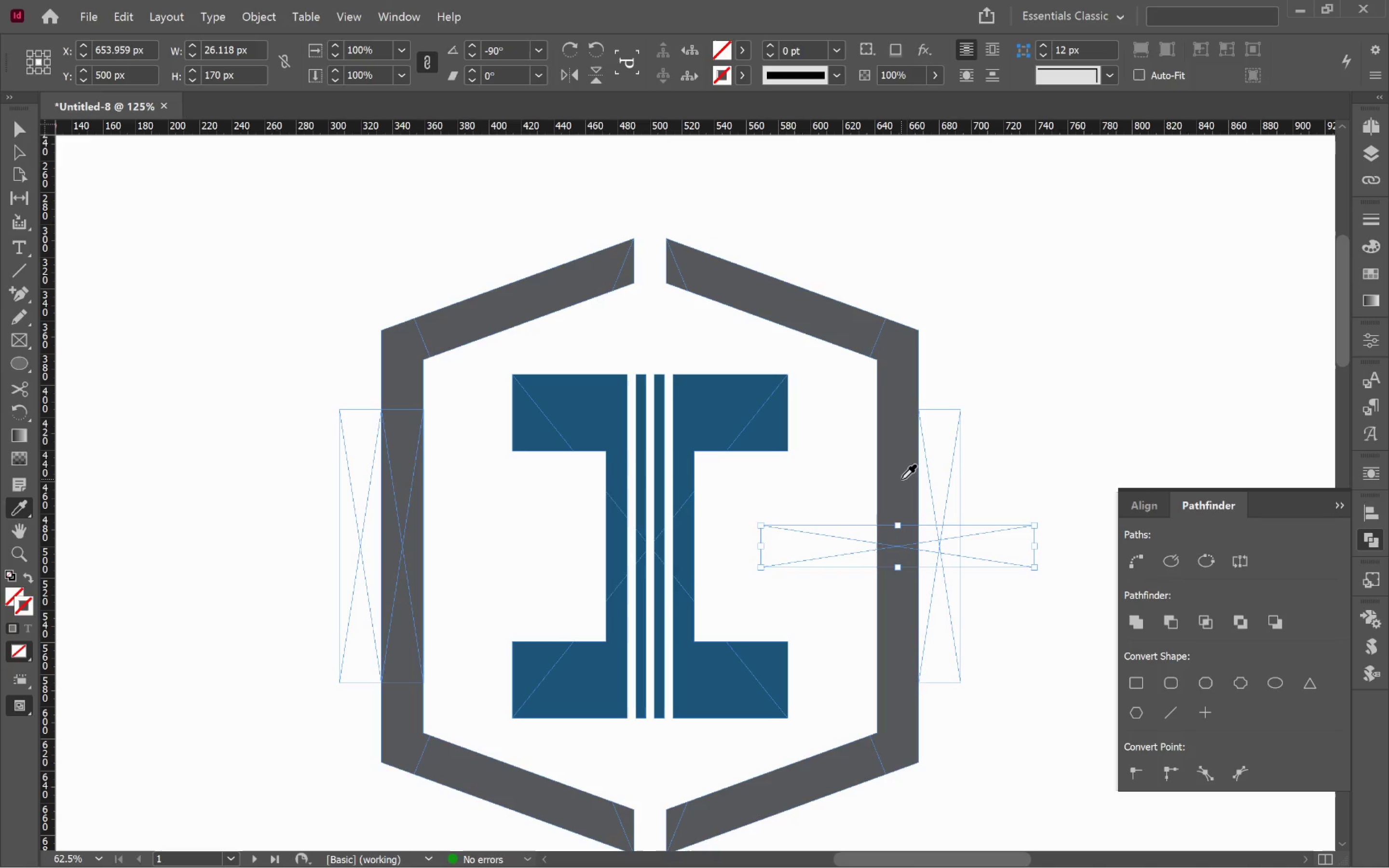 
left_click([901, 479])
 